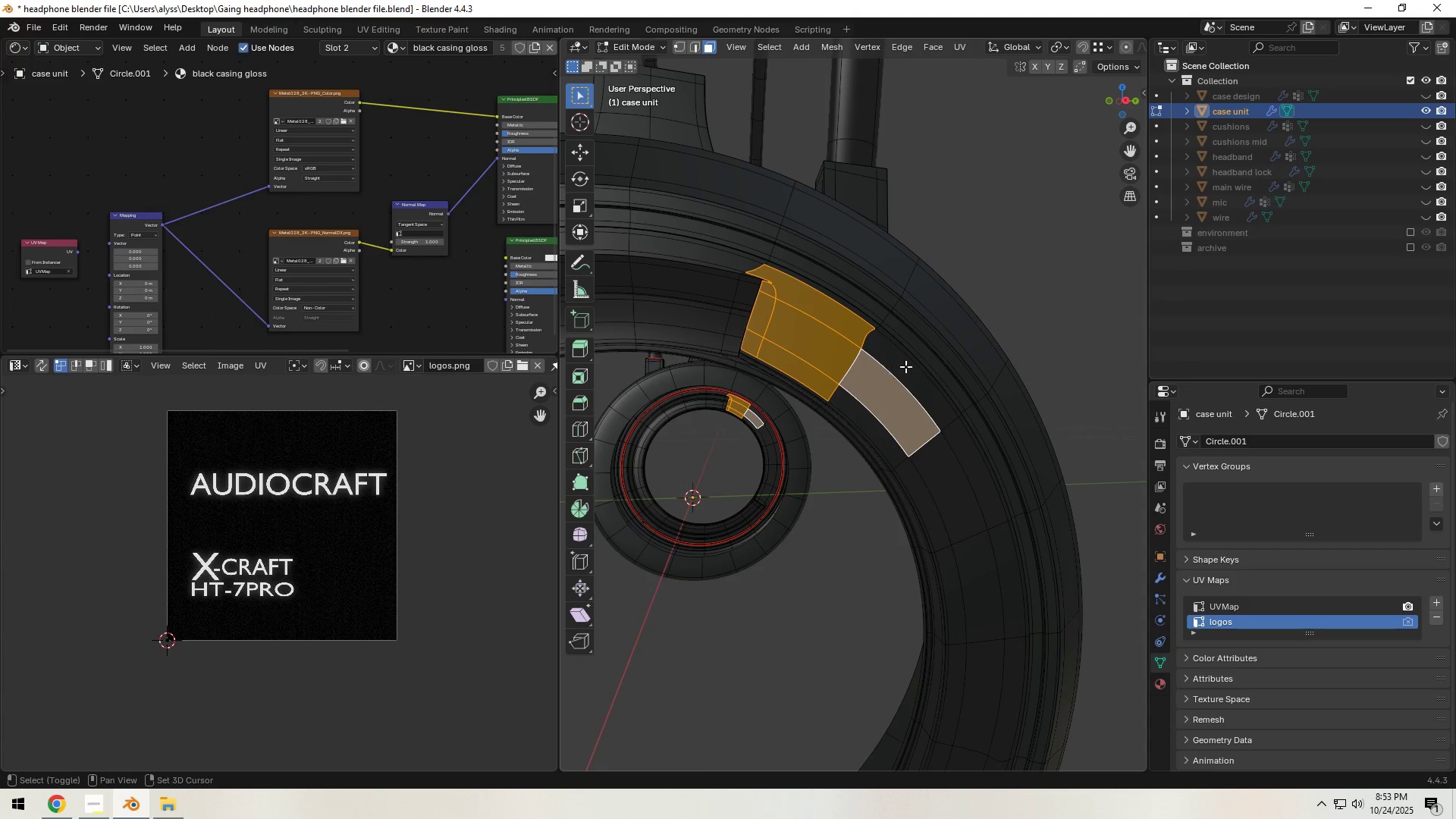 
triple_click([906, 366])
 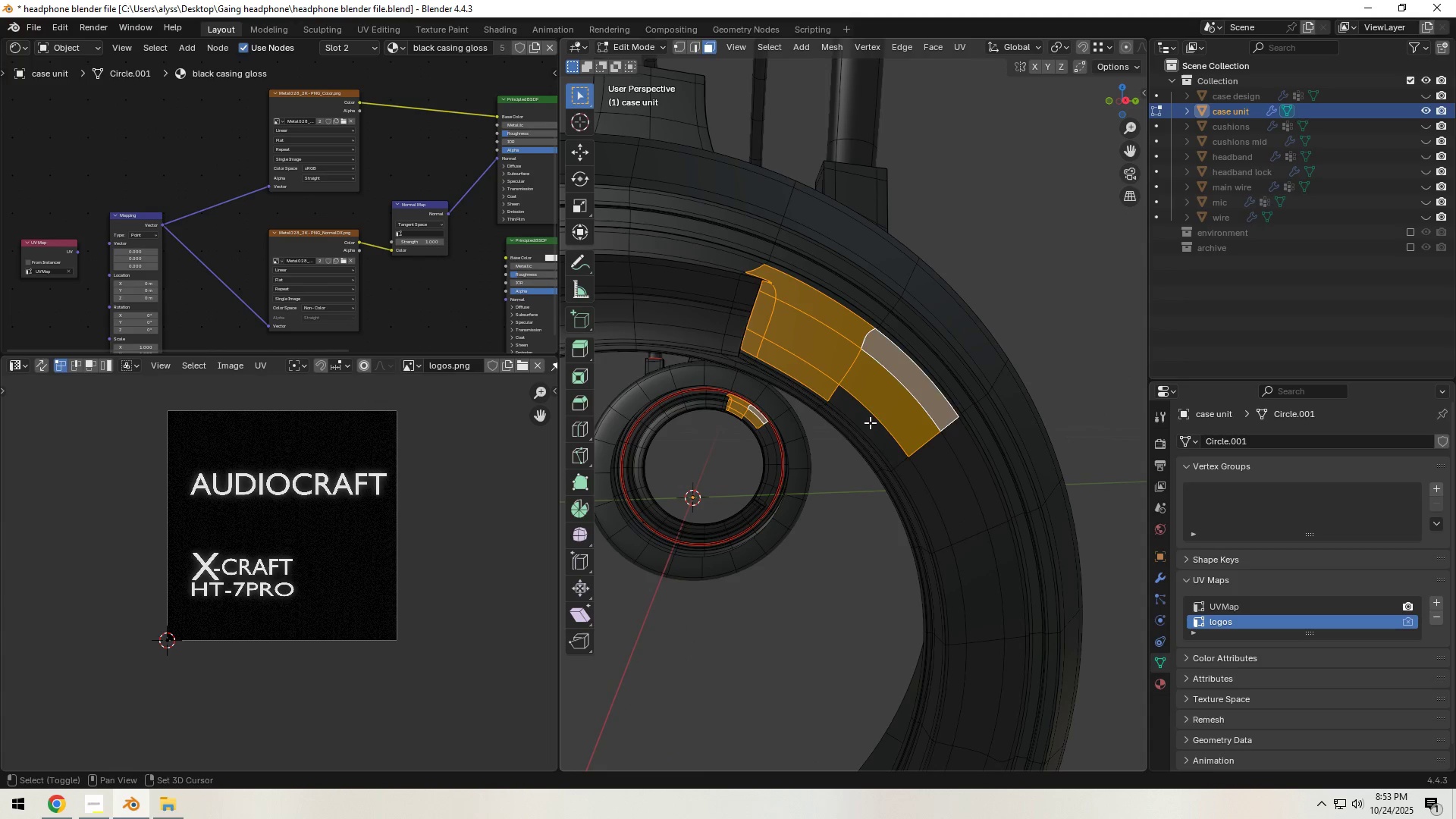 
key(Shift+ShiftLeft)
 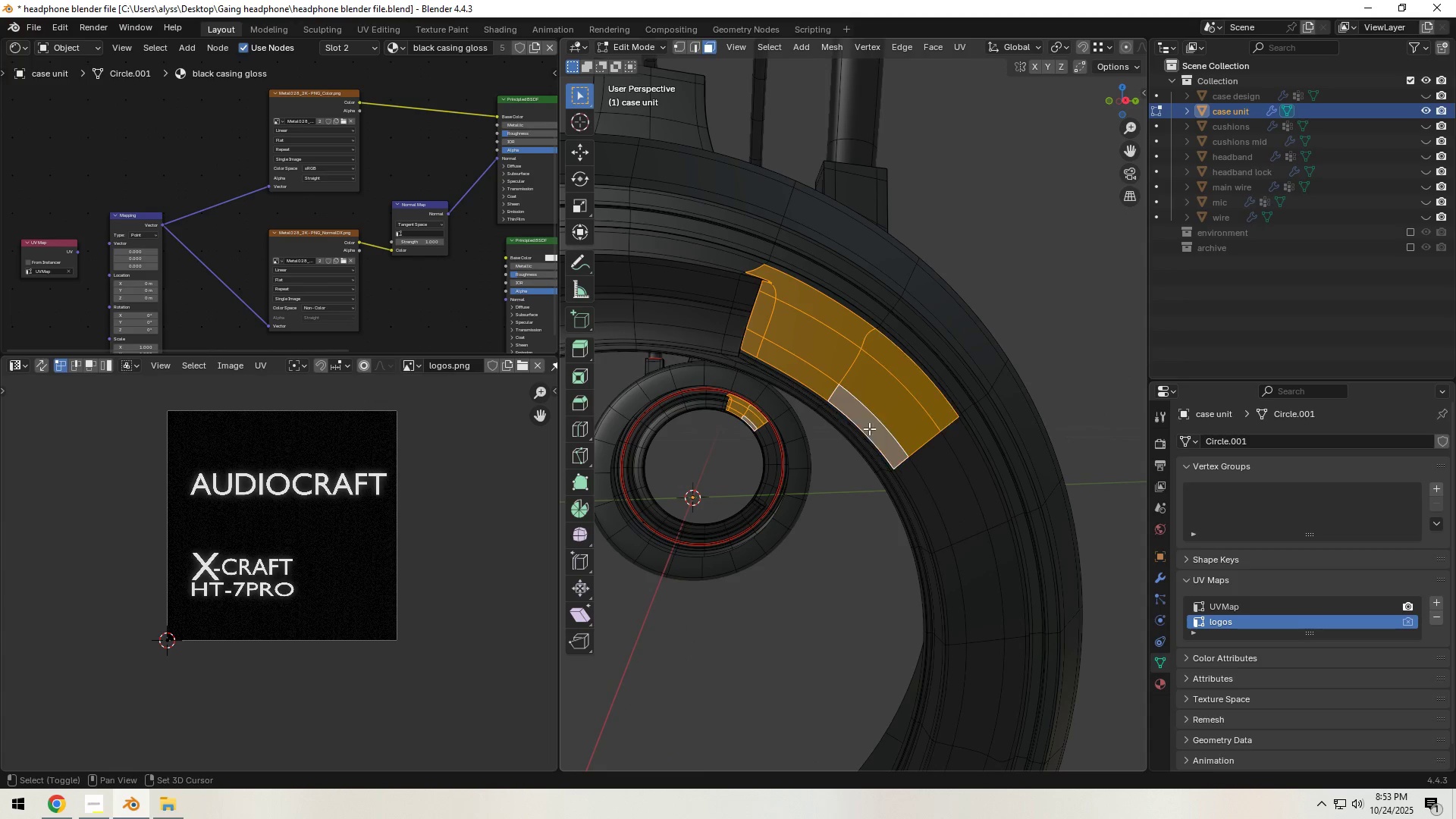 
key(Shift+ShiftLeft)
 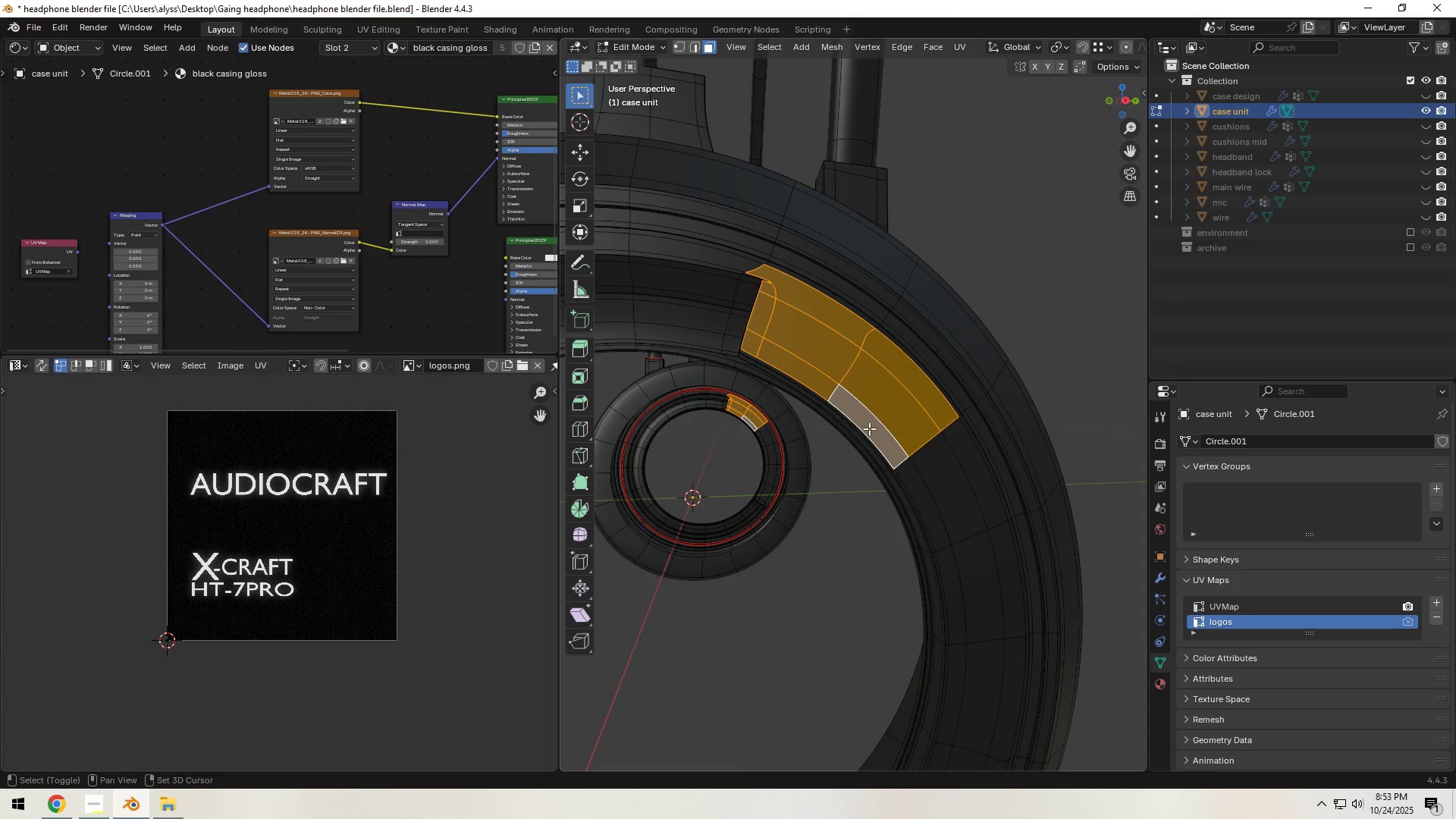 
key(Shift+ShiftLeft)
 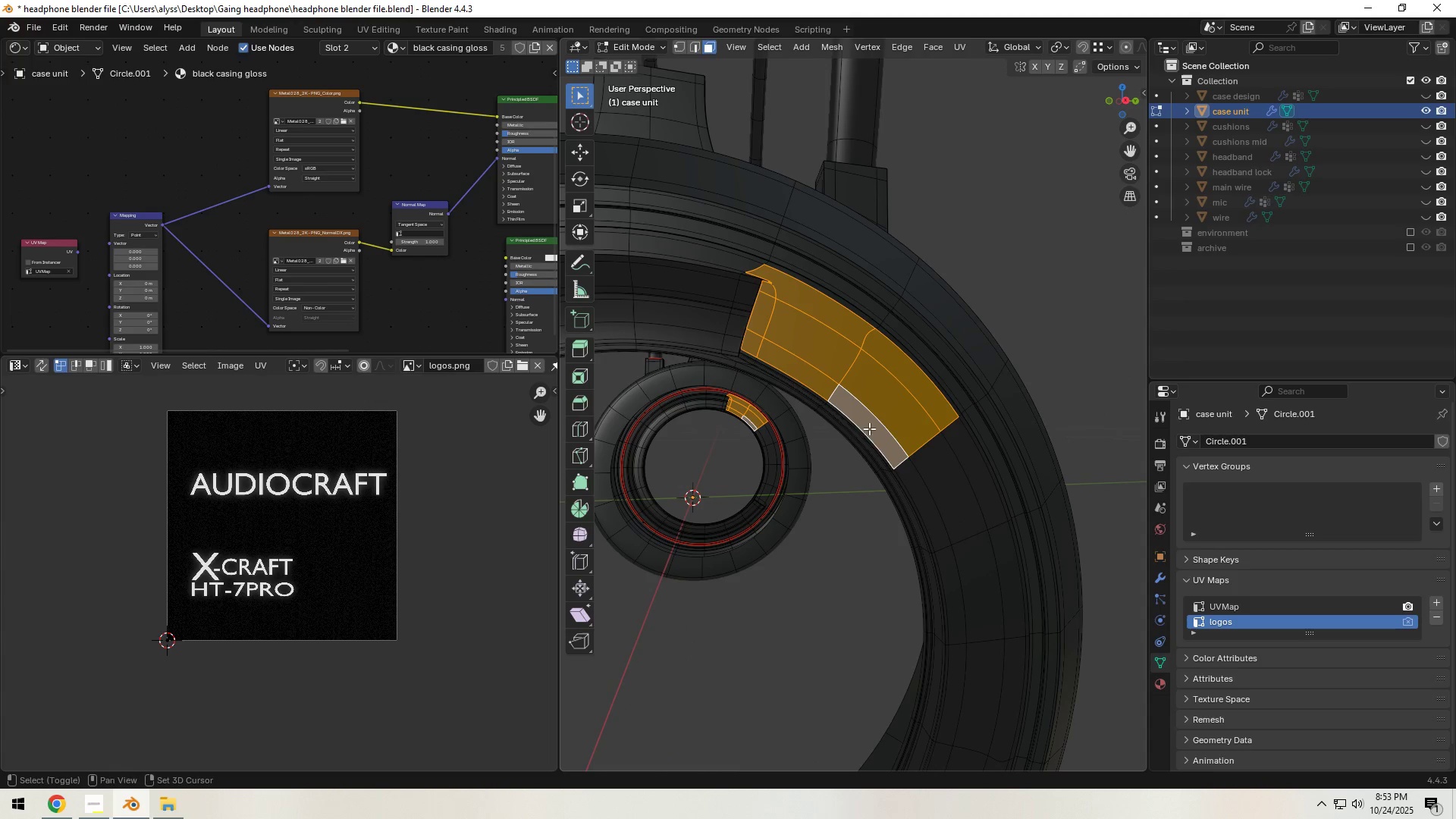 
key(Shift+ShiftLeft)
 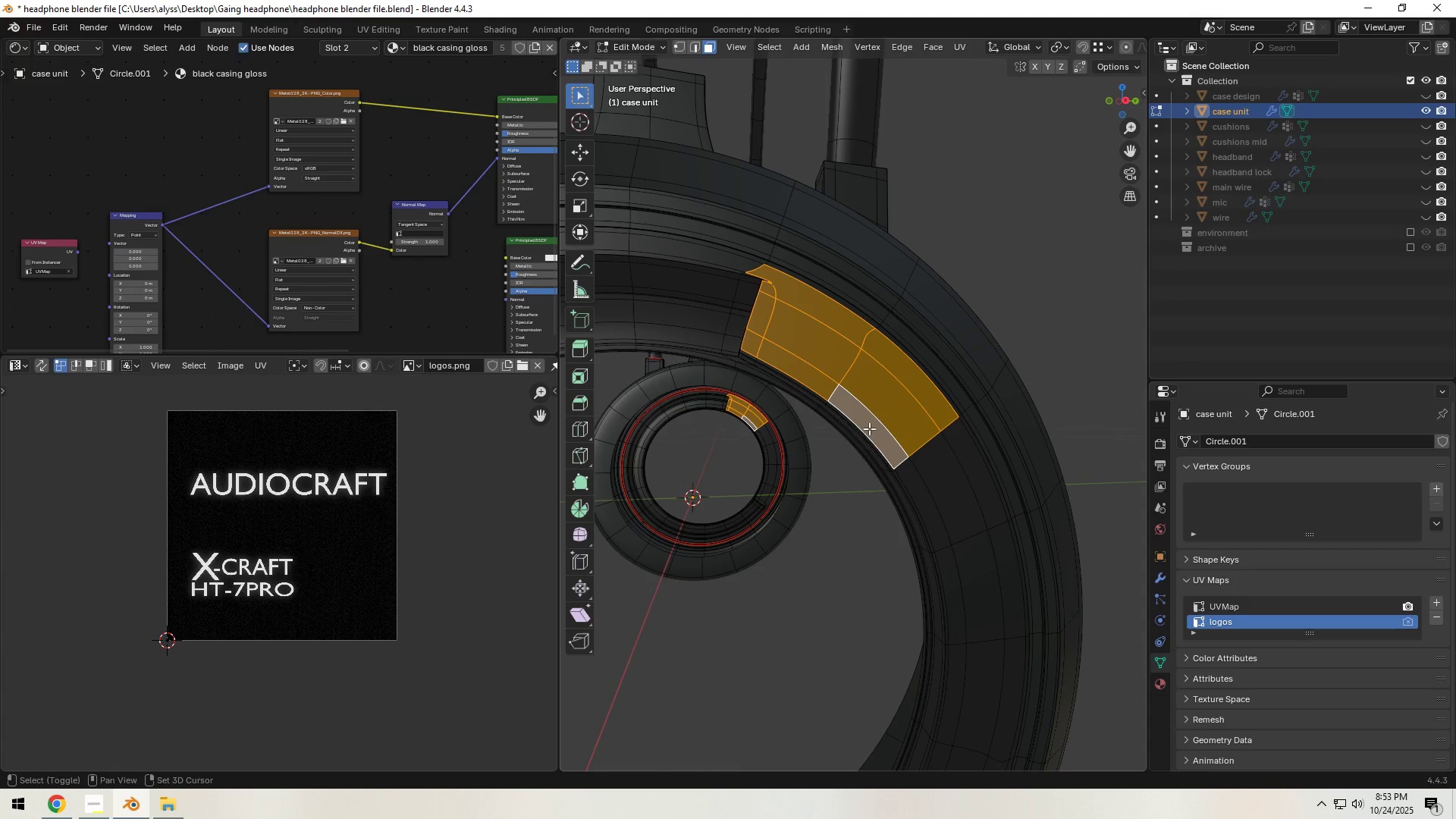 
left_click([867, 422])
 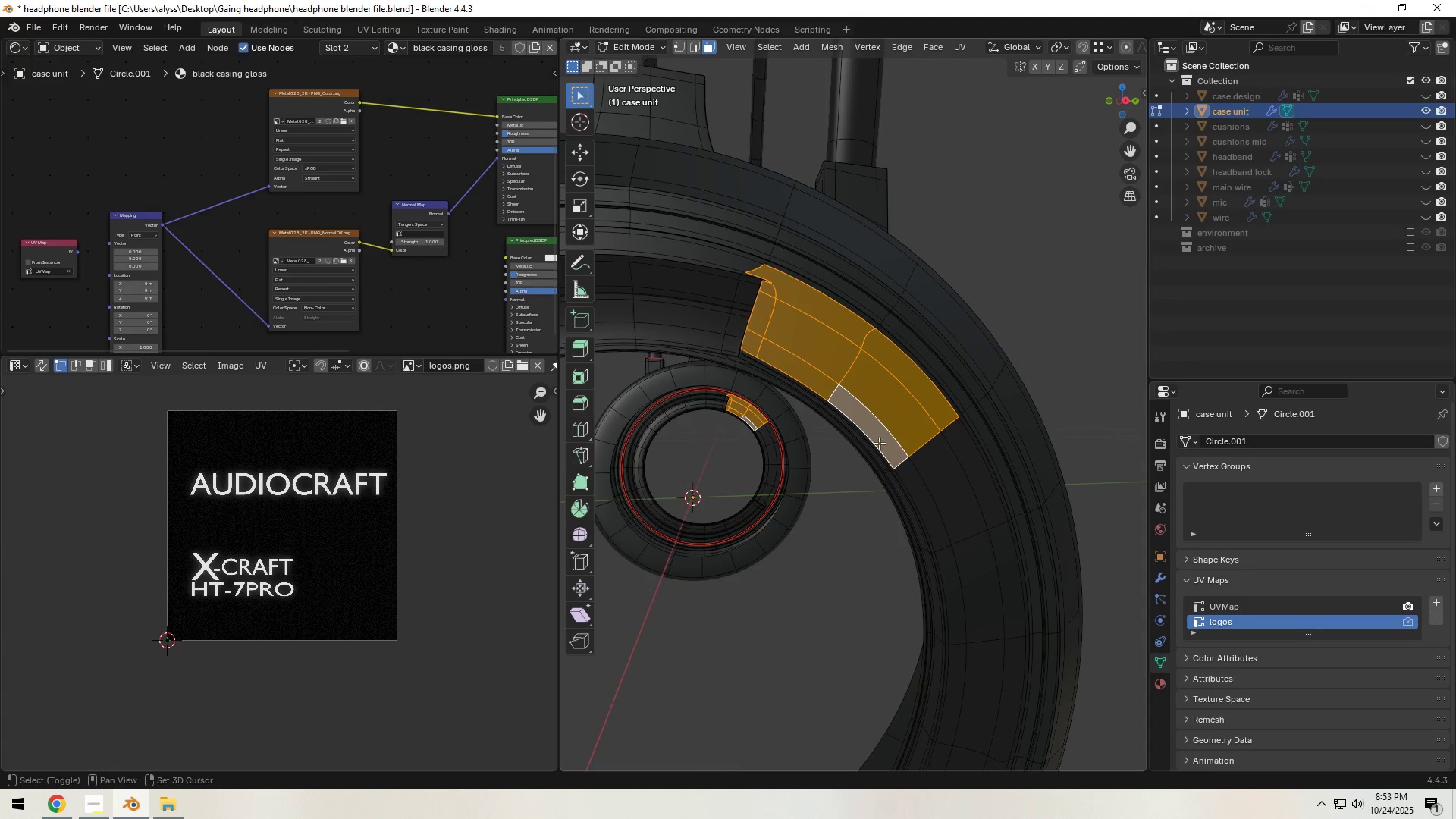 
key(Shift+ShiftLeft)
 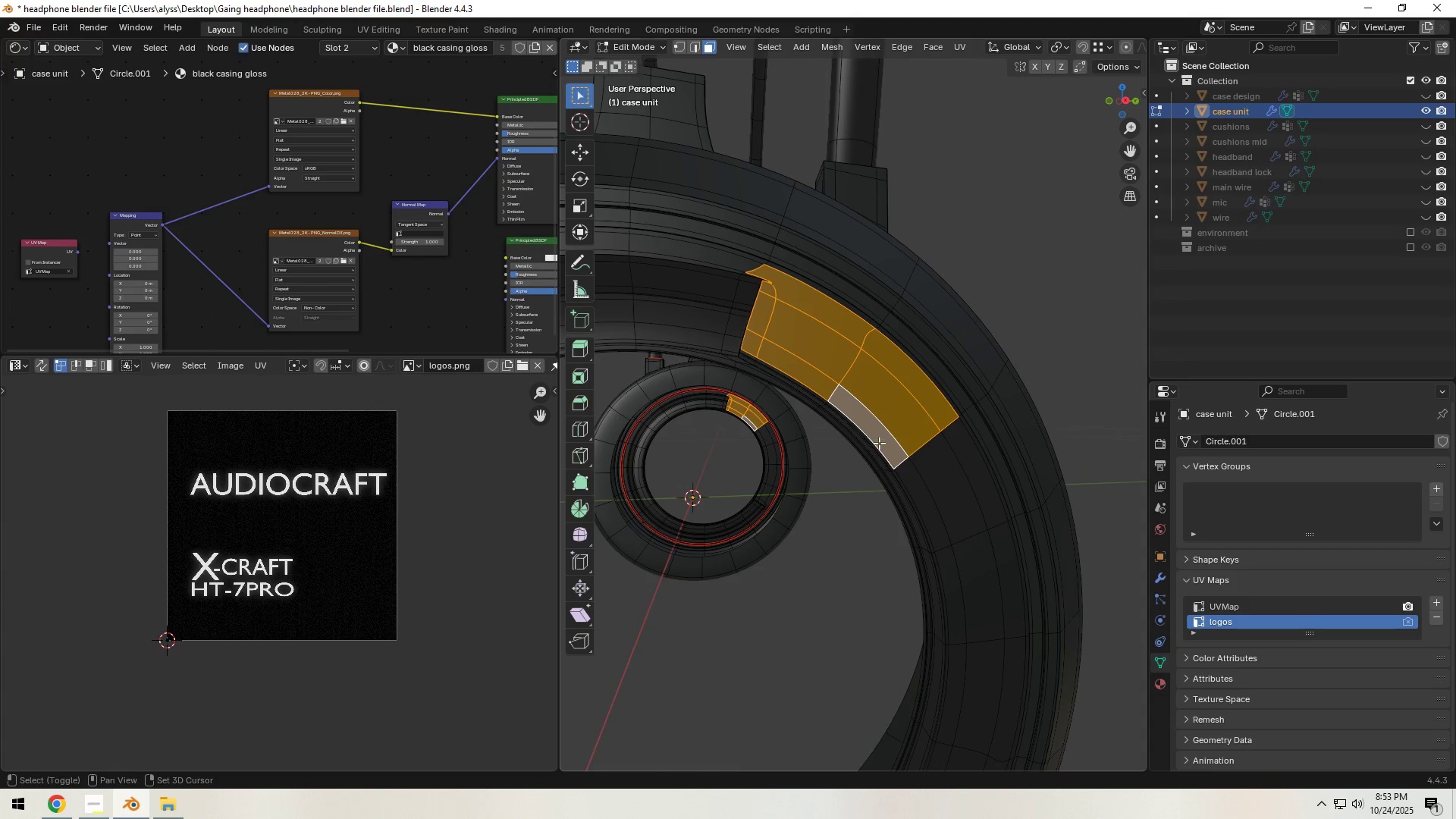 
key(Shift+ShiftLeft)
 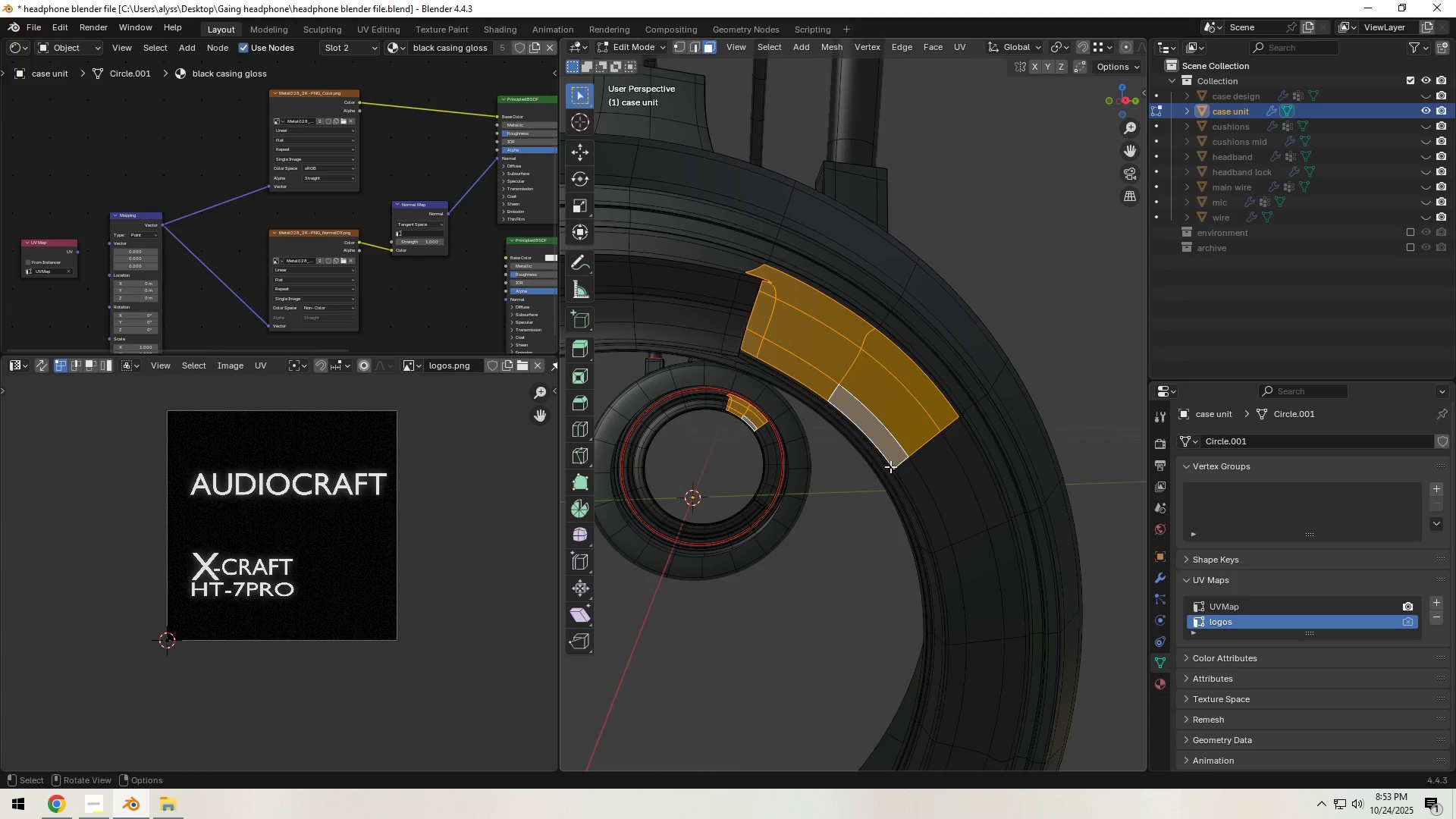 
key(Shift+ShiftLeft)
 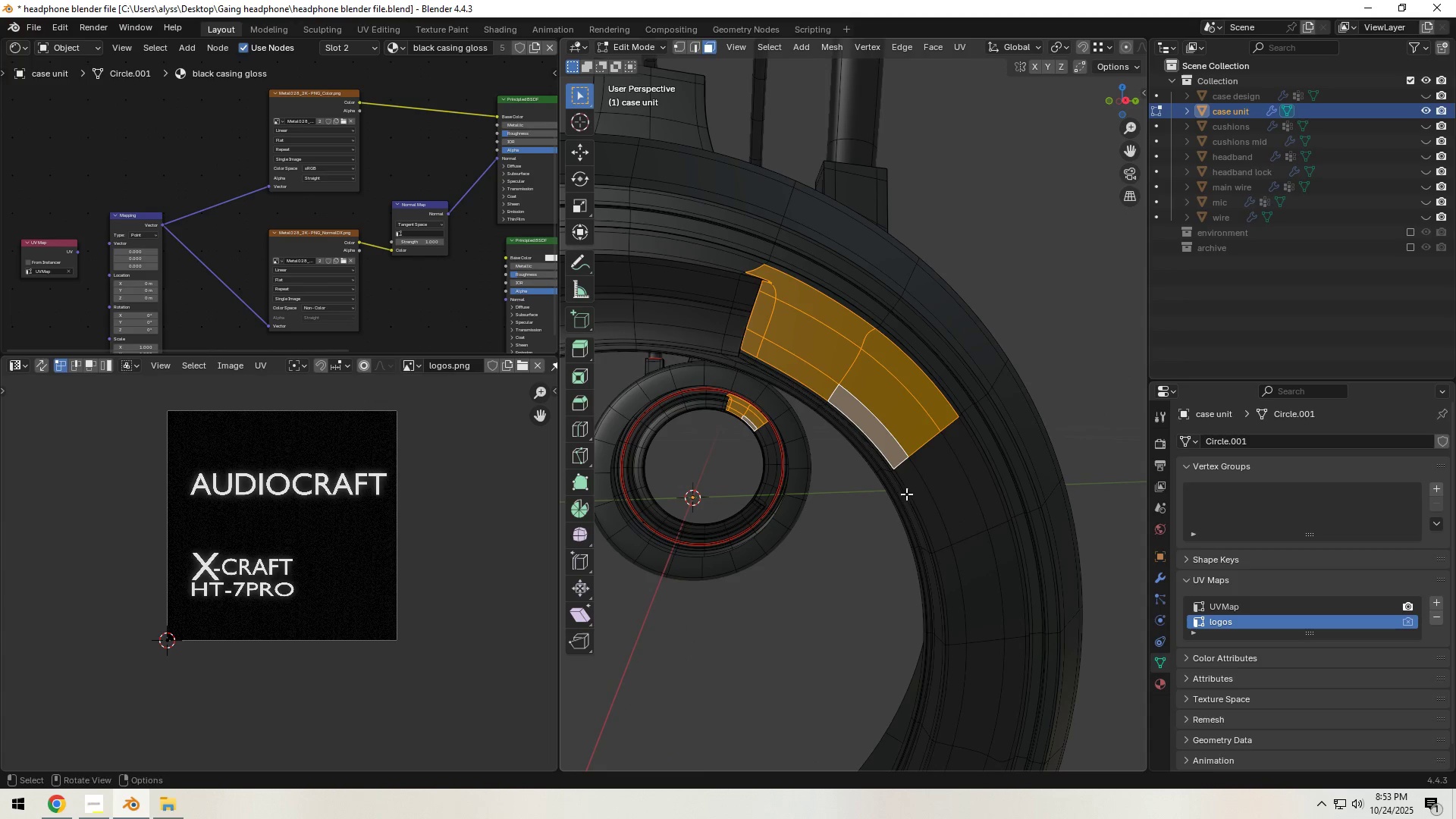 
hold_key(key=ShiftLeft, duration=0.64)
 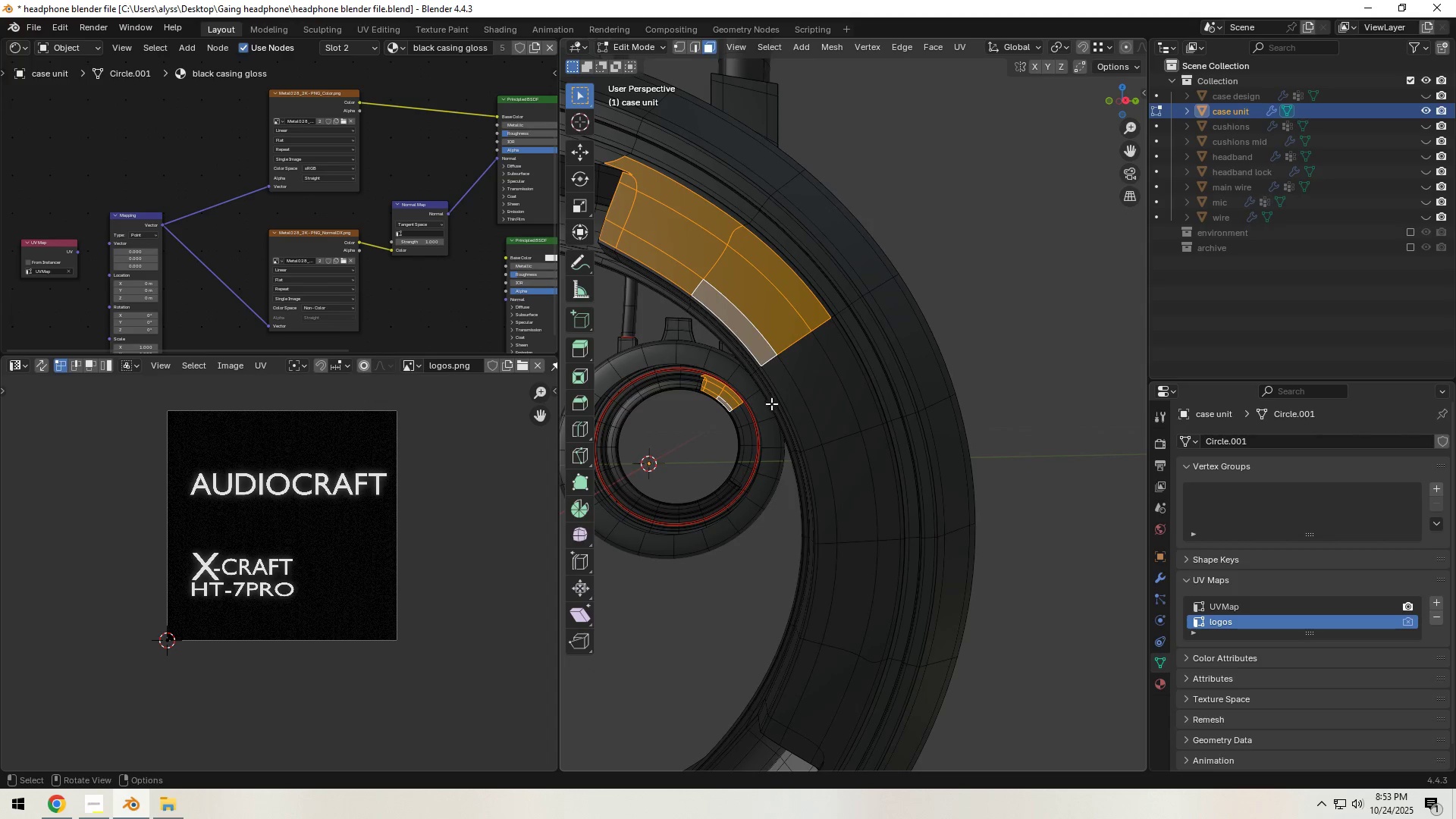 
key(Backquote)
 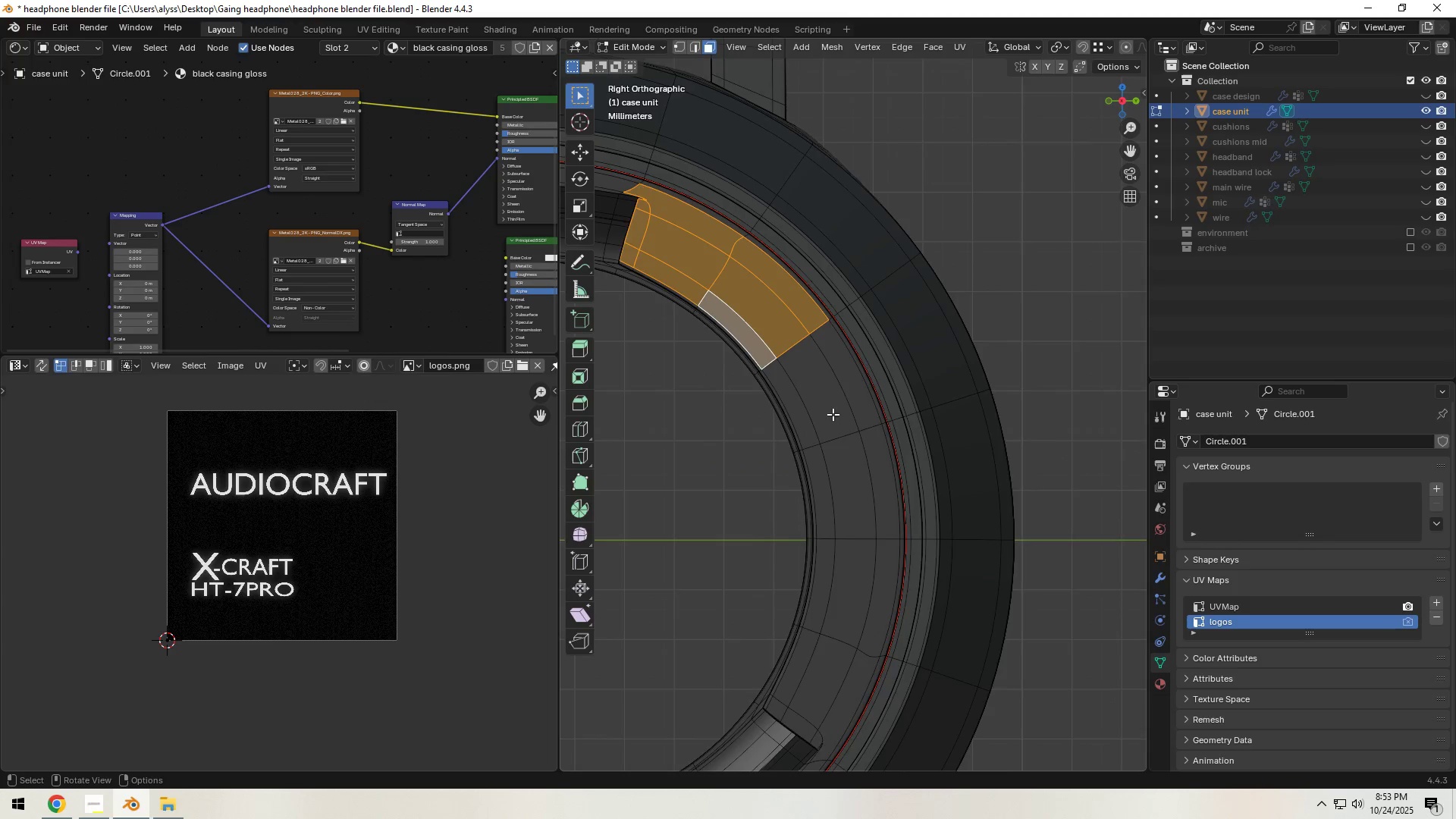 
scroll: coordinate [833, 415], scroll_direction: up, amount: 1.0
 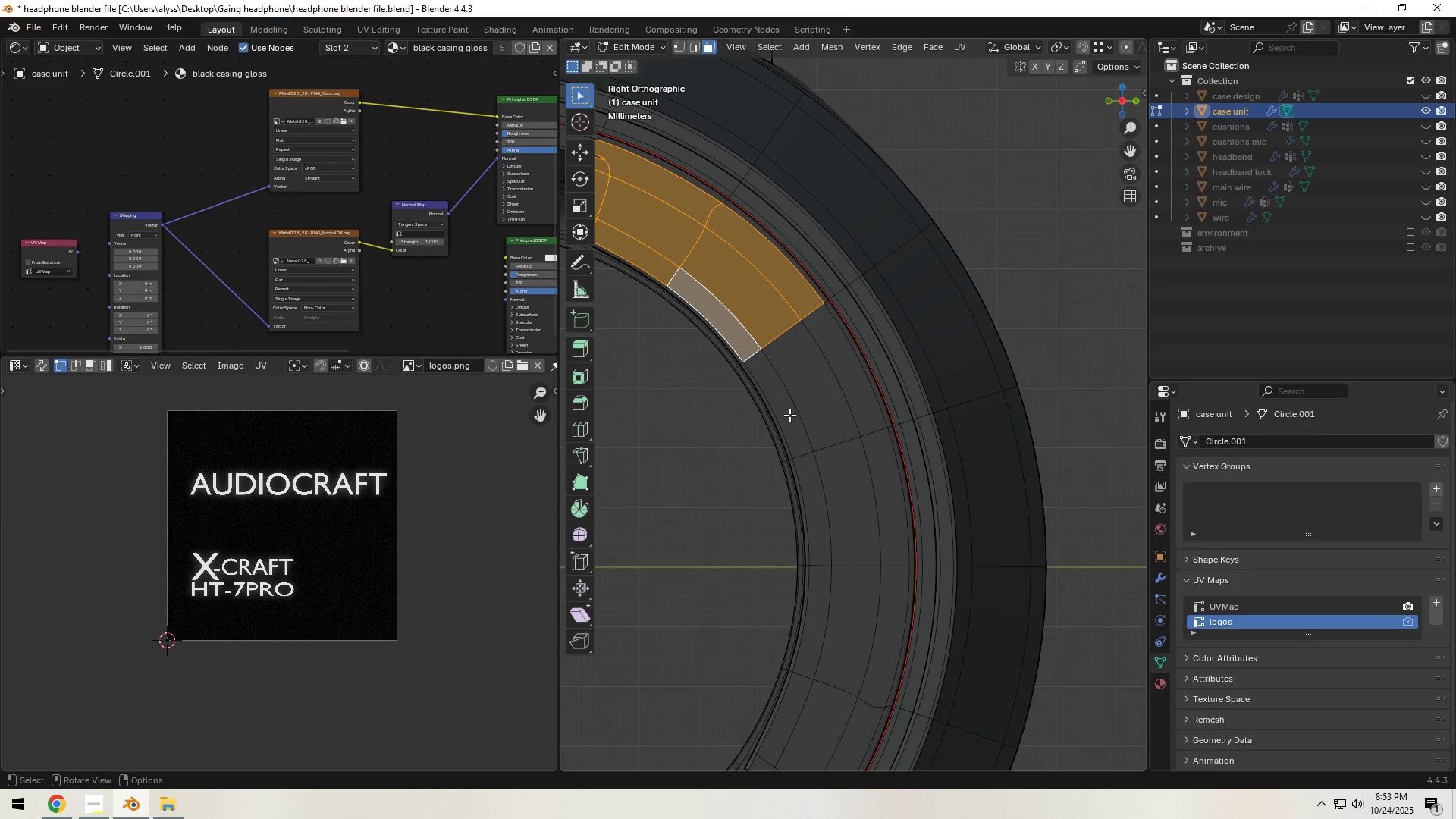 
hold_key(key=ShiftLeft, duration=1.5)
double_click([821, 402])
 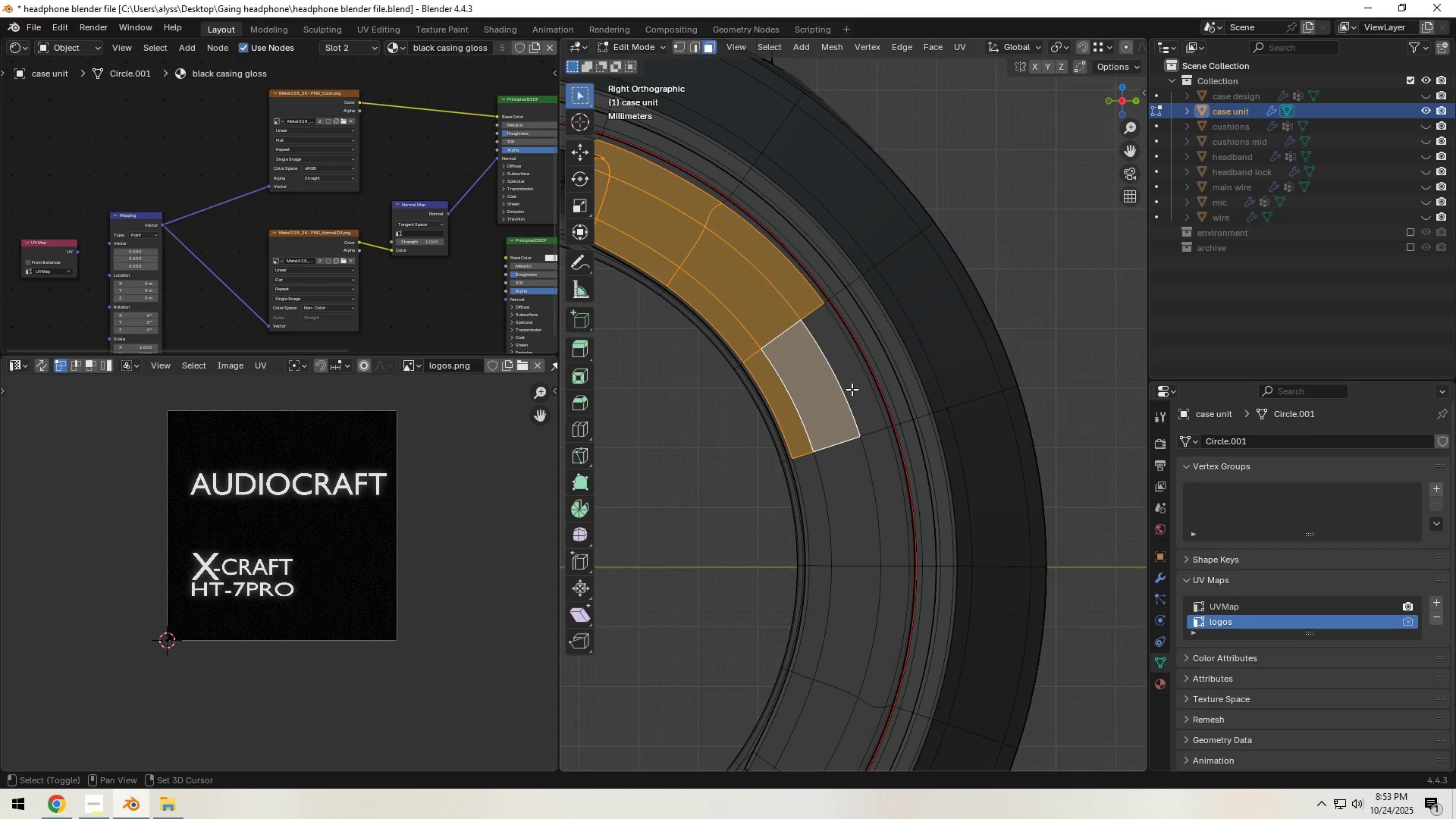 
triple_click([852, 388])
 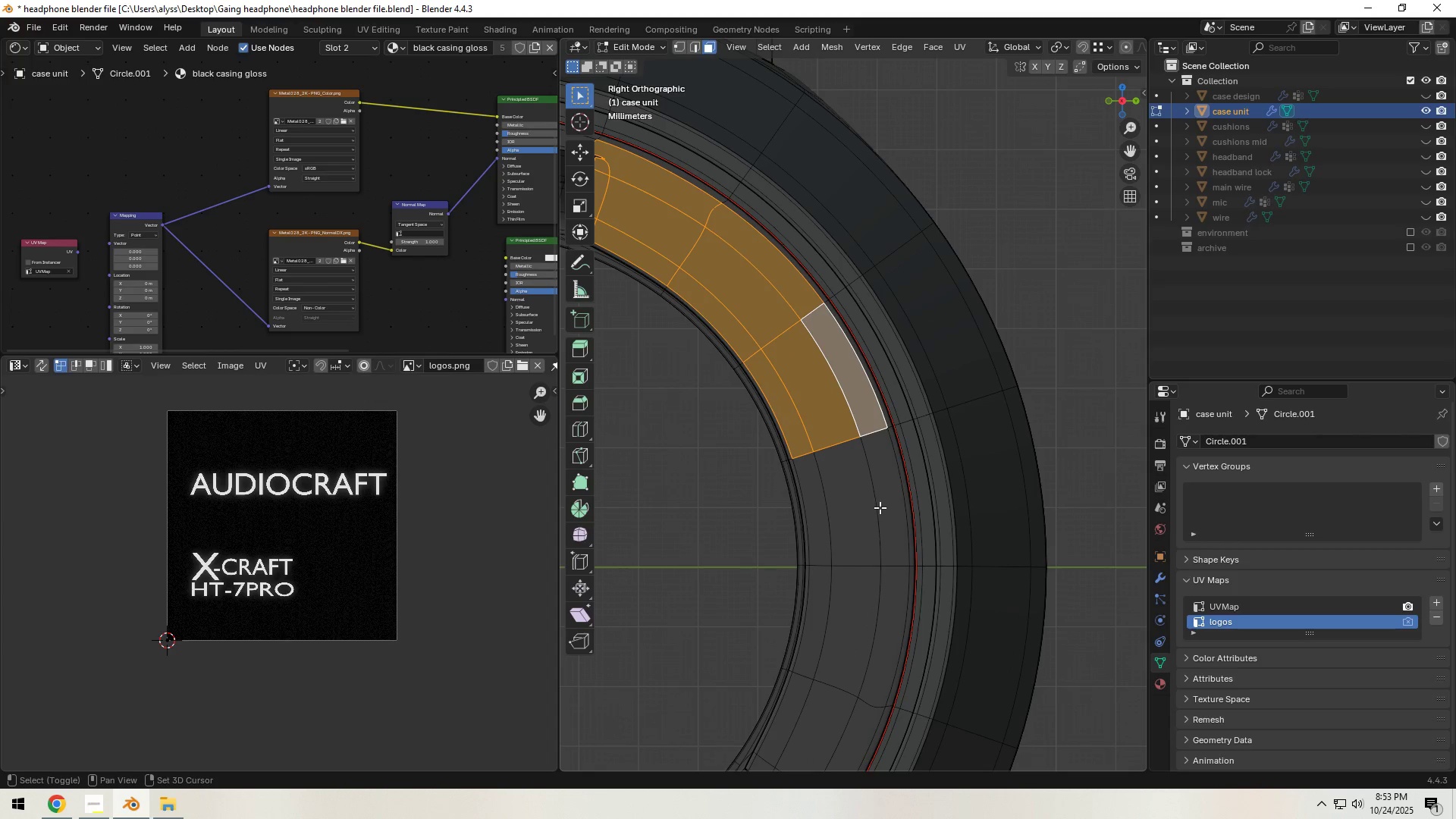 
hold_key(key=ShiftLeft, duration=0.8)
left_click([883, 504])
 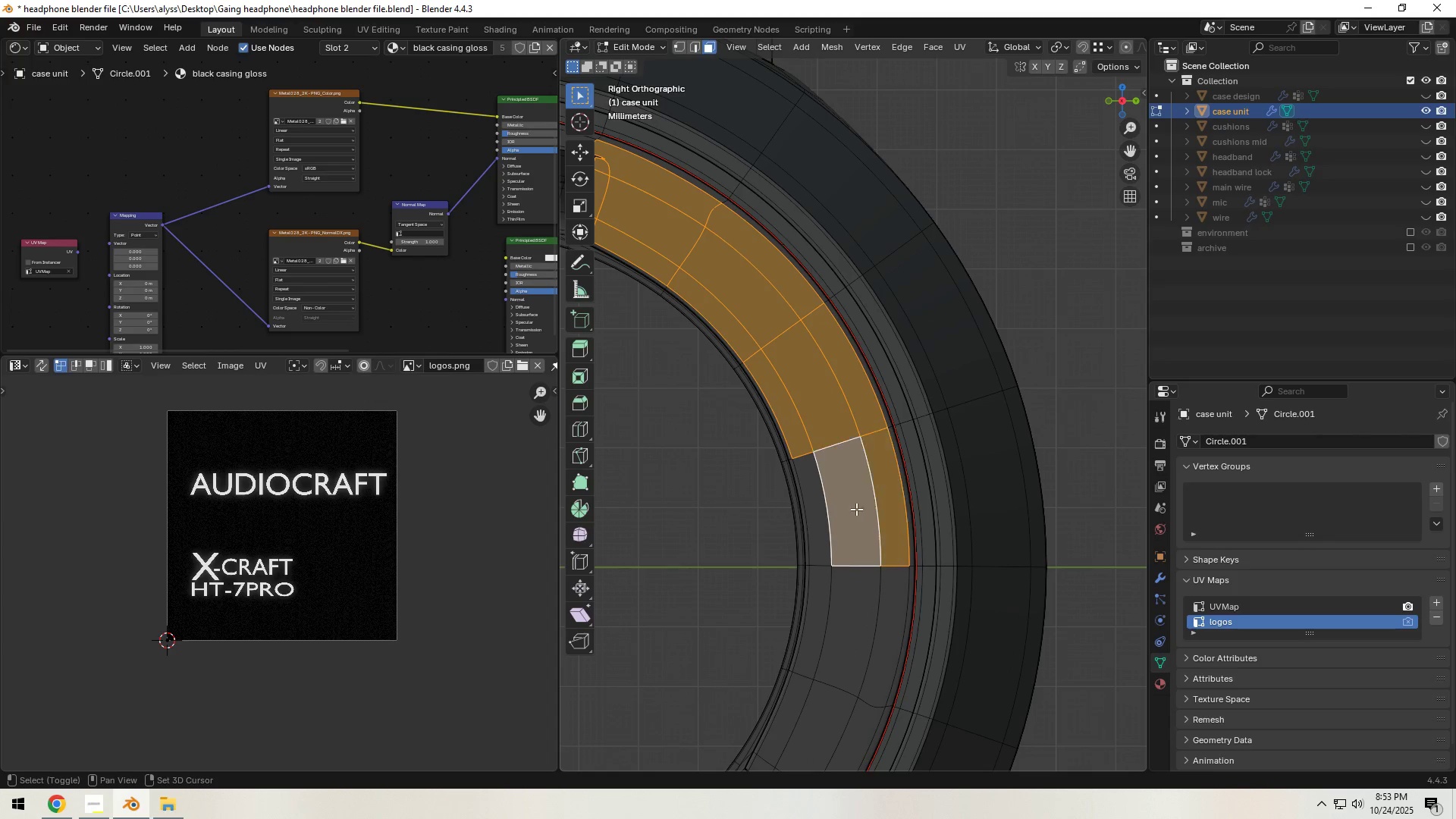 
double_click([857, 509])
 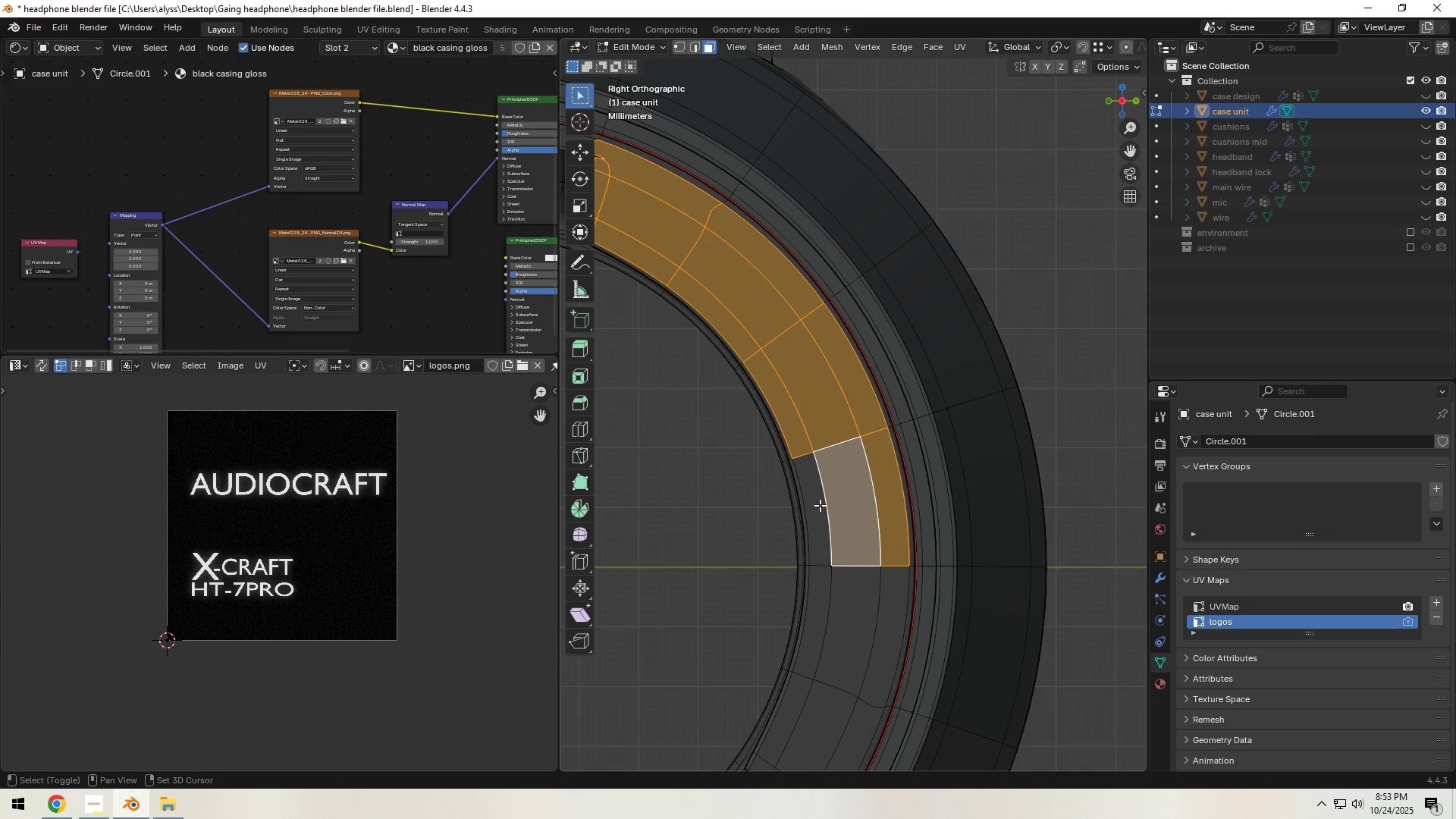 
triple_click([820, 505])
 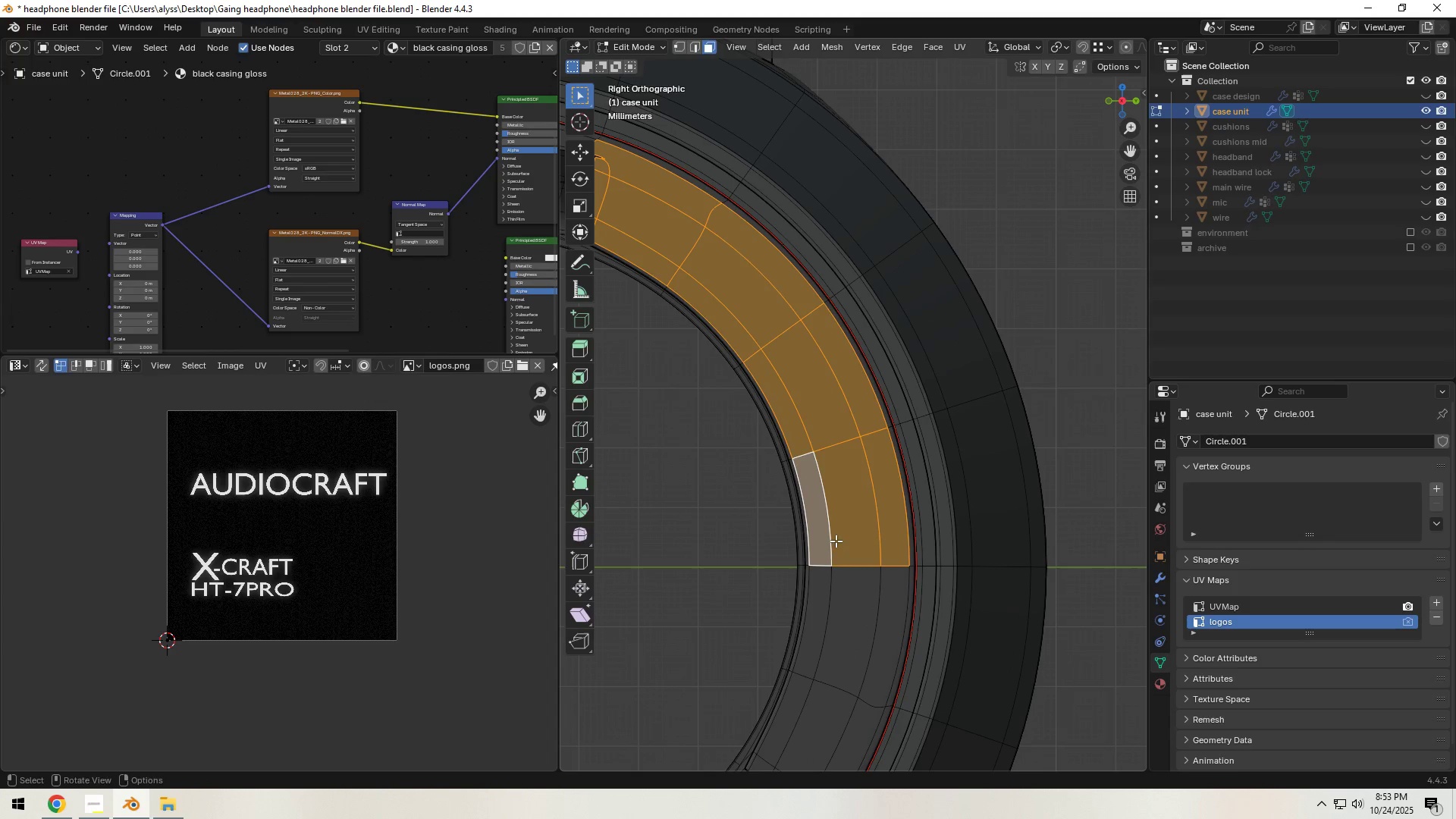 
hold_key(key=ShiftLeft, duration=1.5)
left_click([818, 423])
 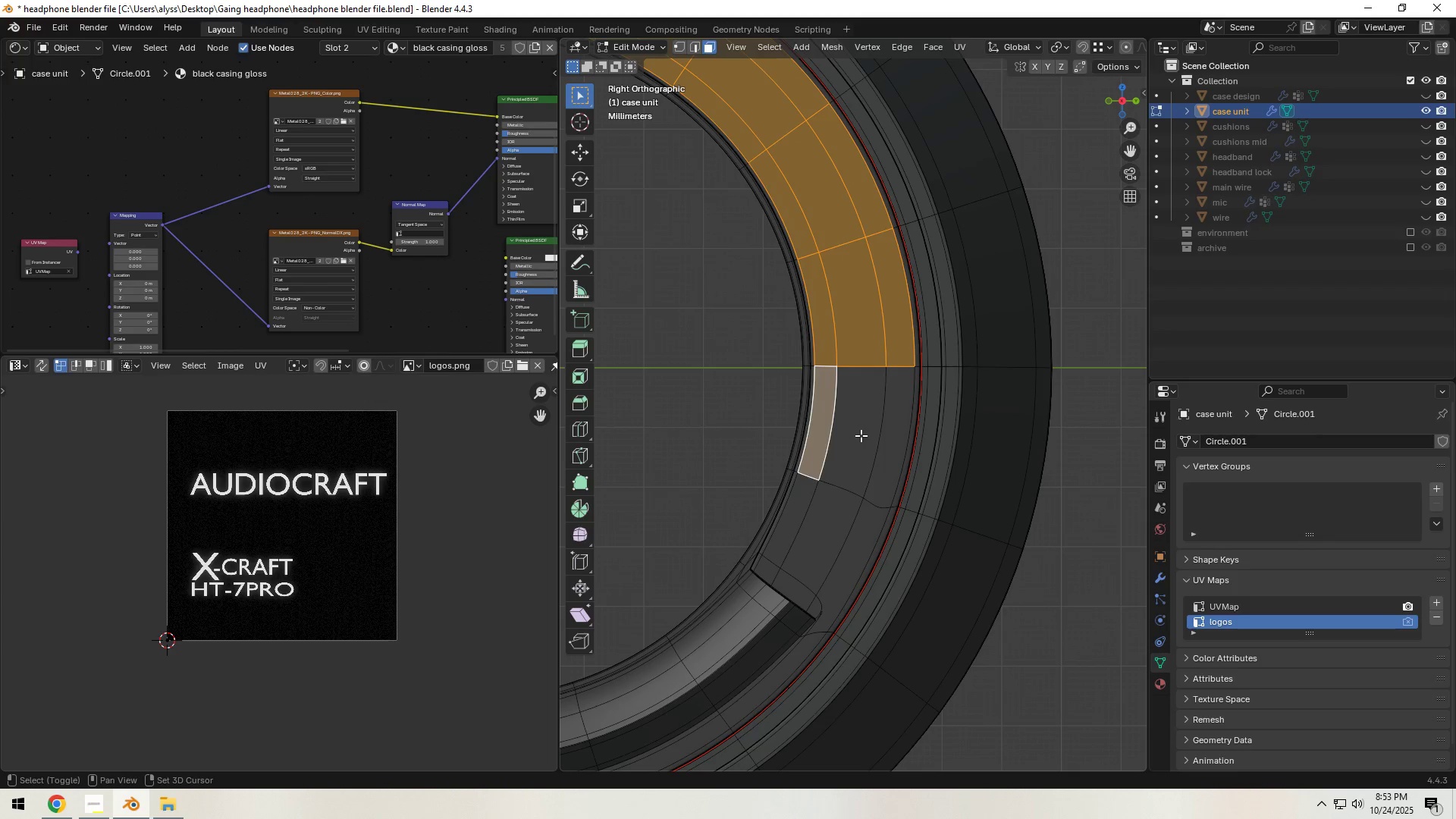 
double_click([861, 435])
 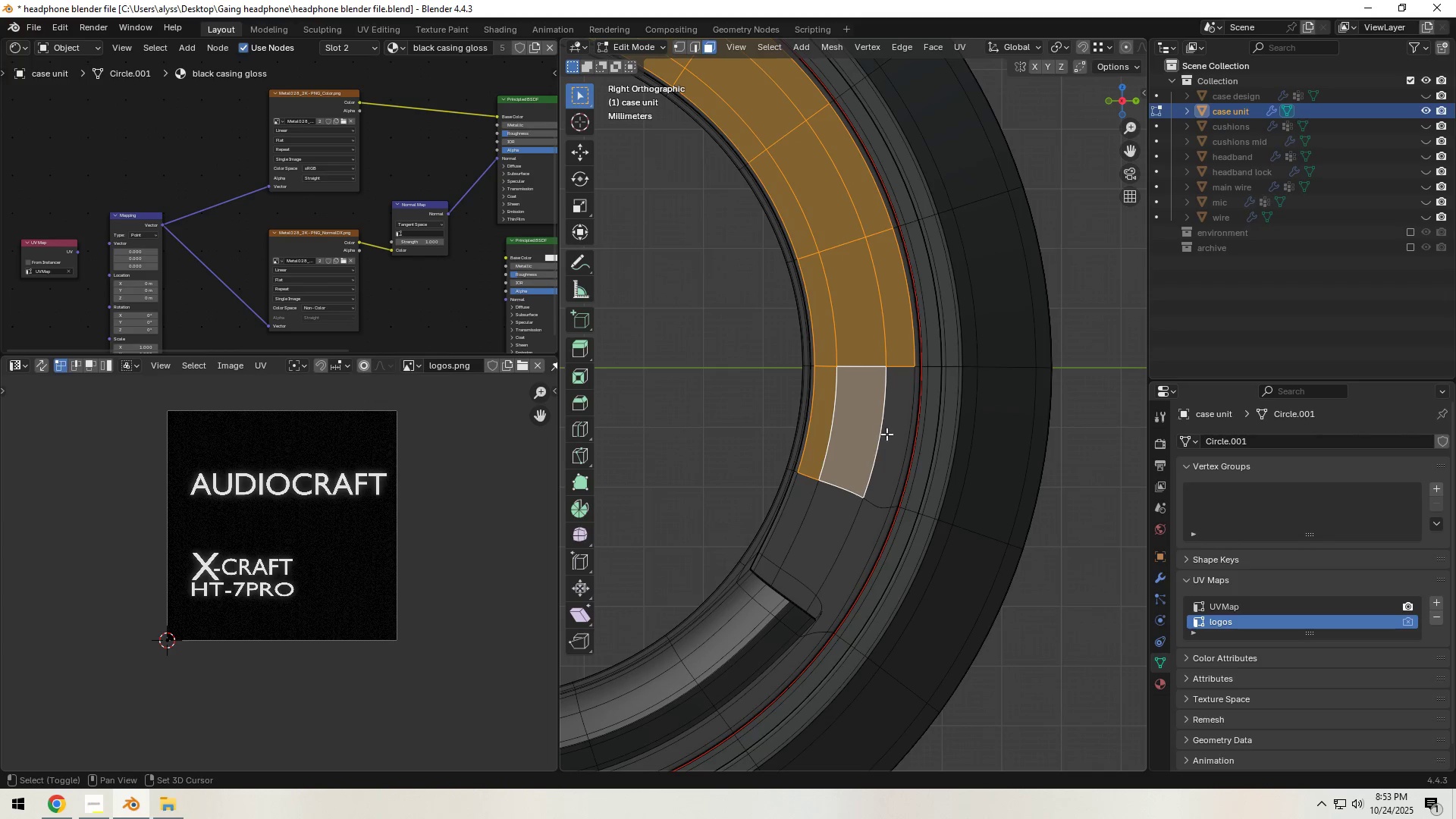 
hold_key(key=ShiftLeft, duration=1.52)
left_click([852, 546])
 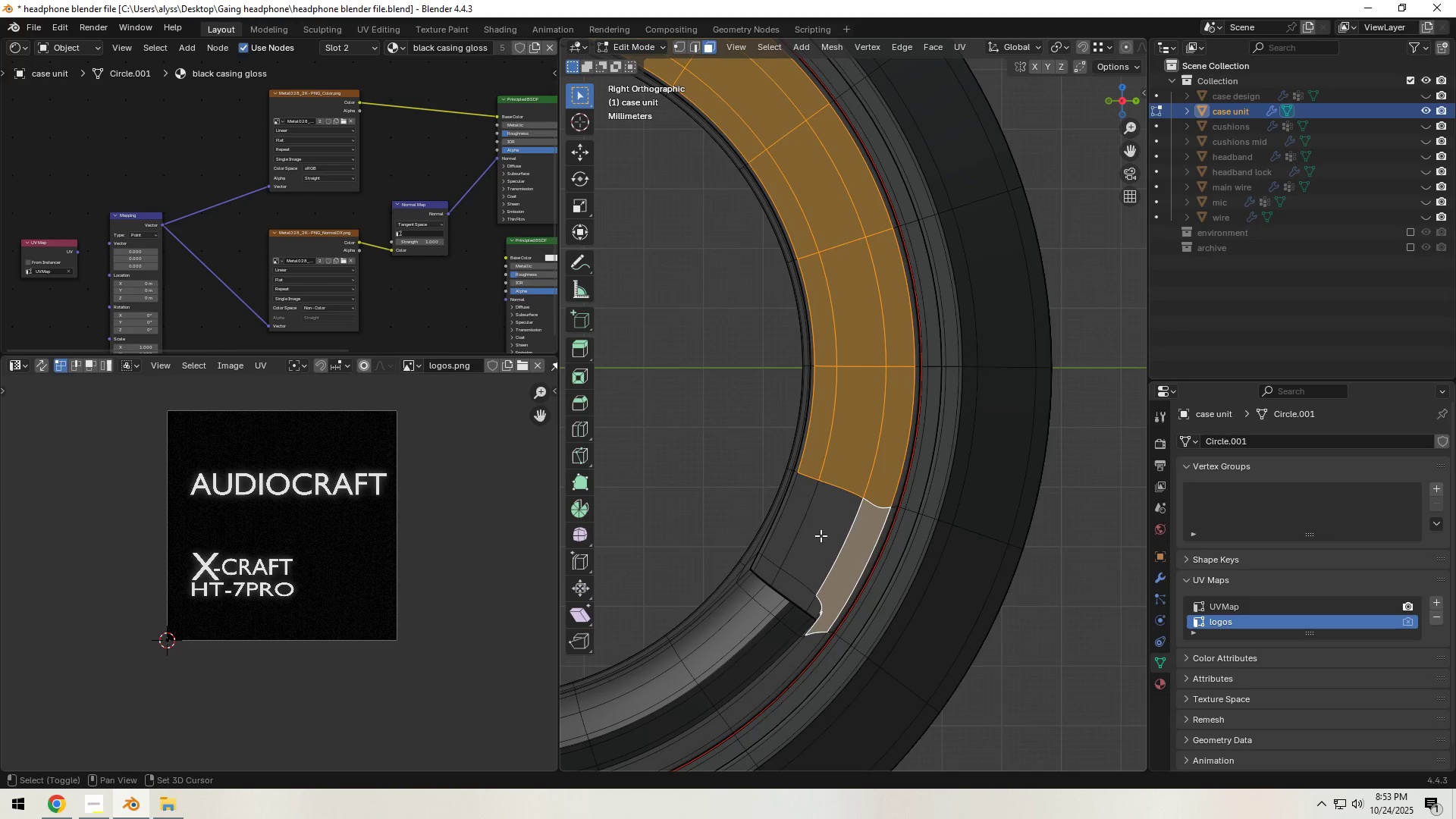 
double_click([821, 535])
 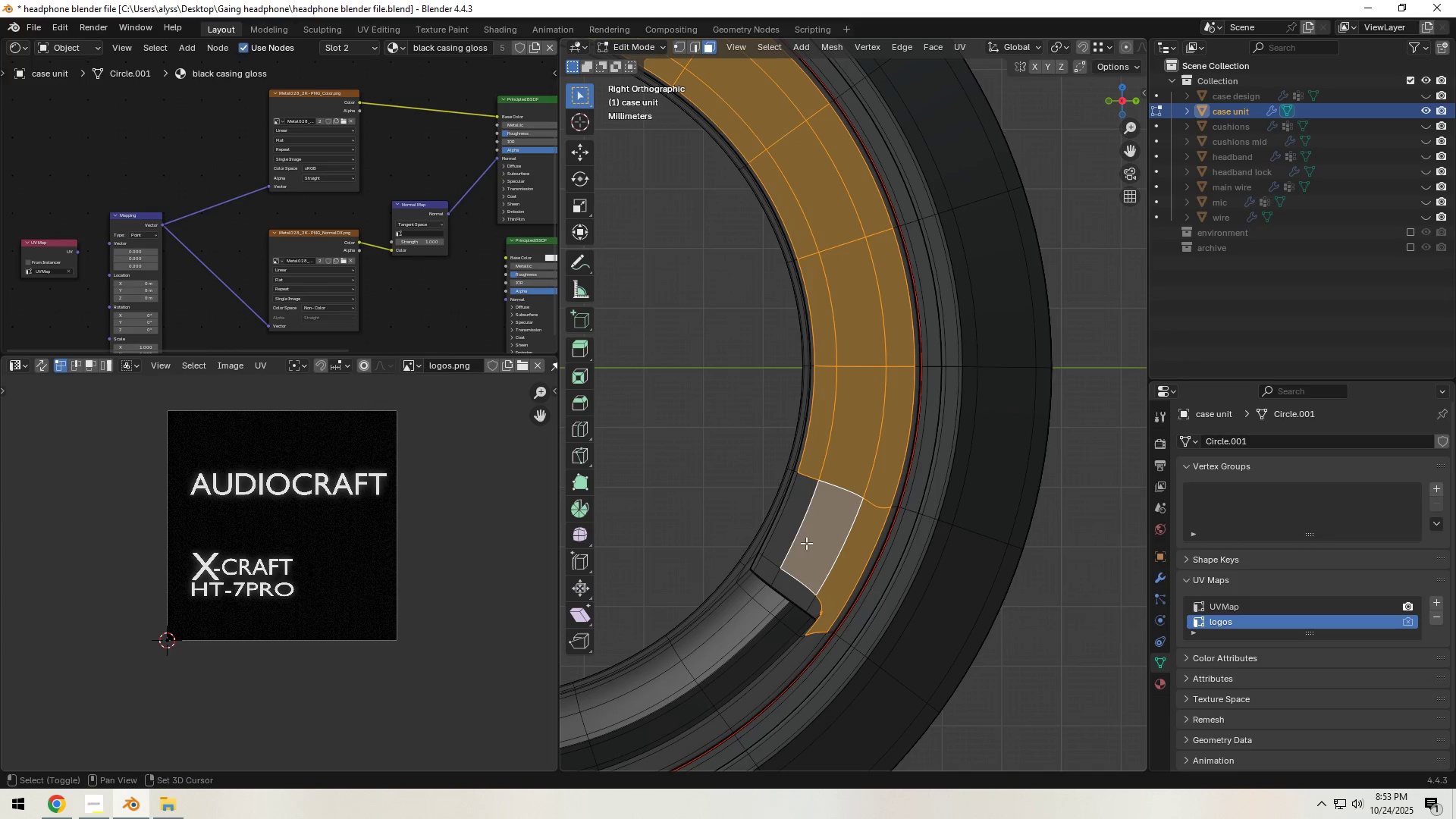 
hold_key(key=ShiftLeft, duration=1.52)
double_click([772, 575])
 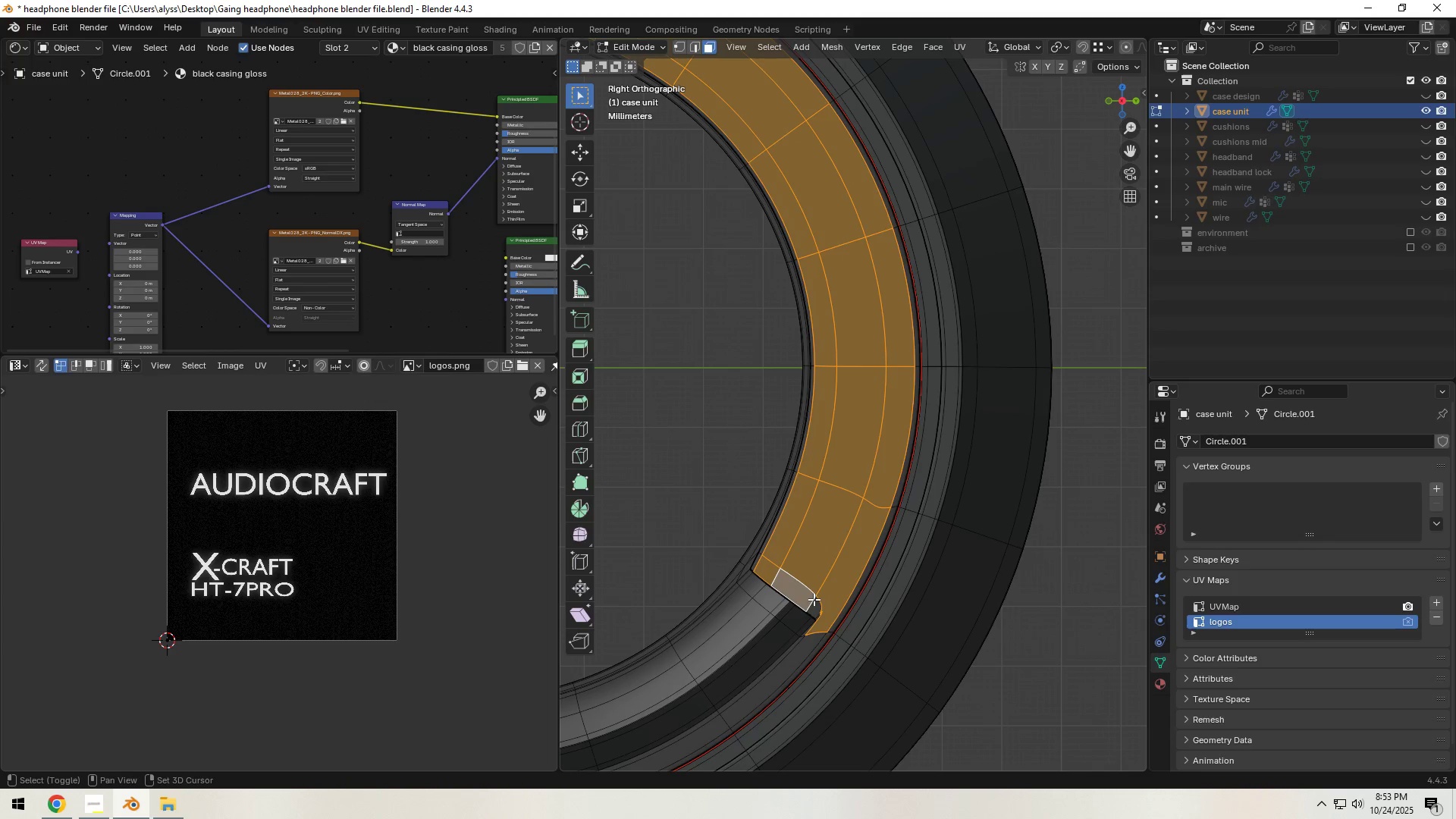 
hold_key(key=ShiftLeft, duration=0.56)
left_click([814, 608])
 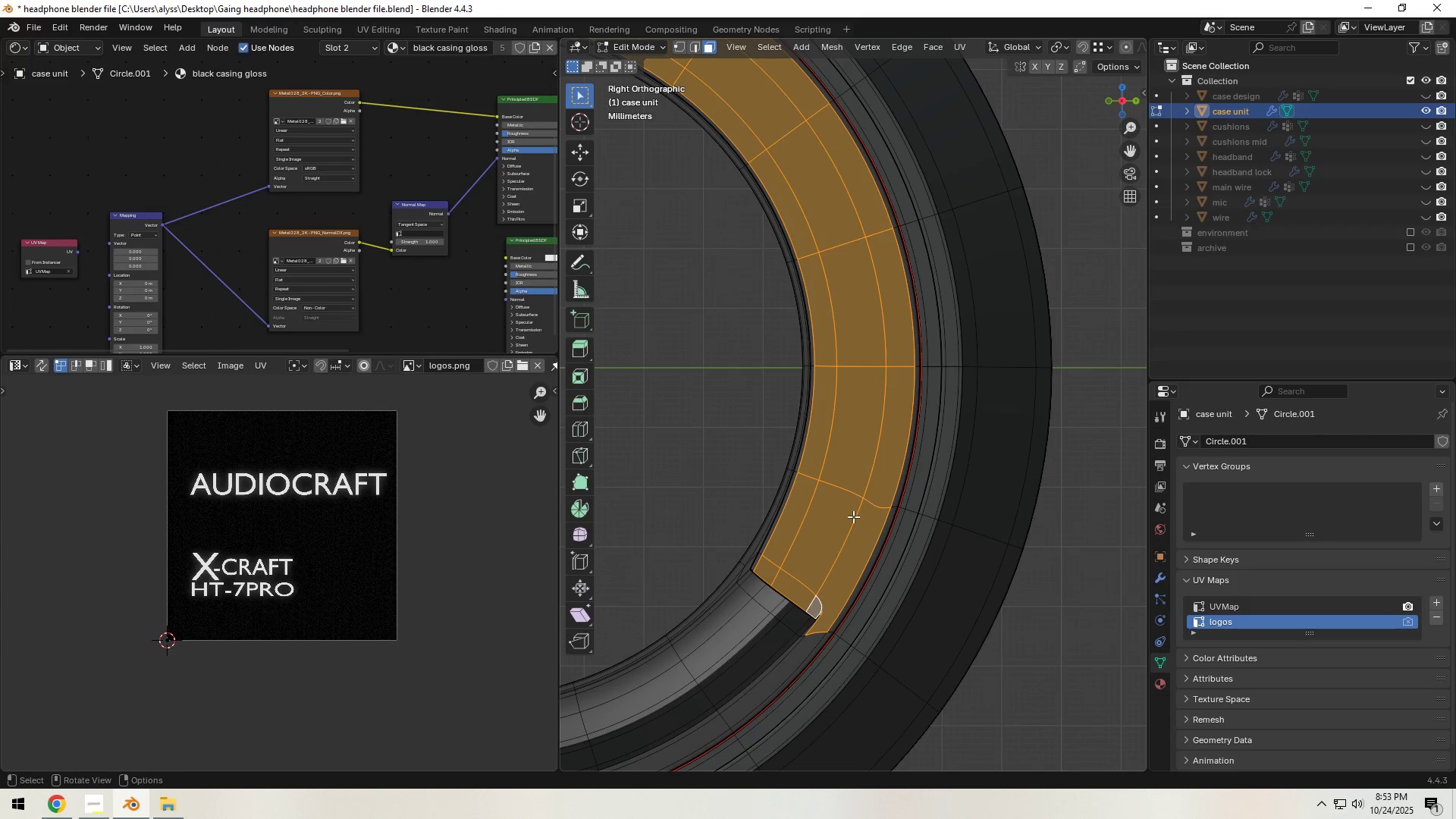 
key(U)
 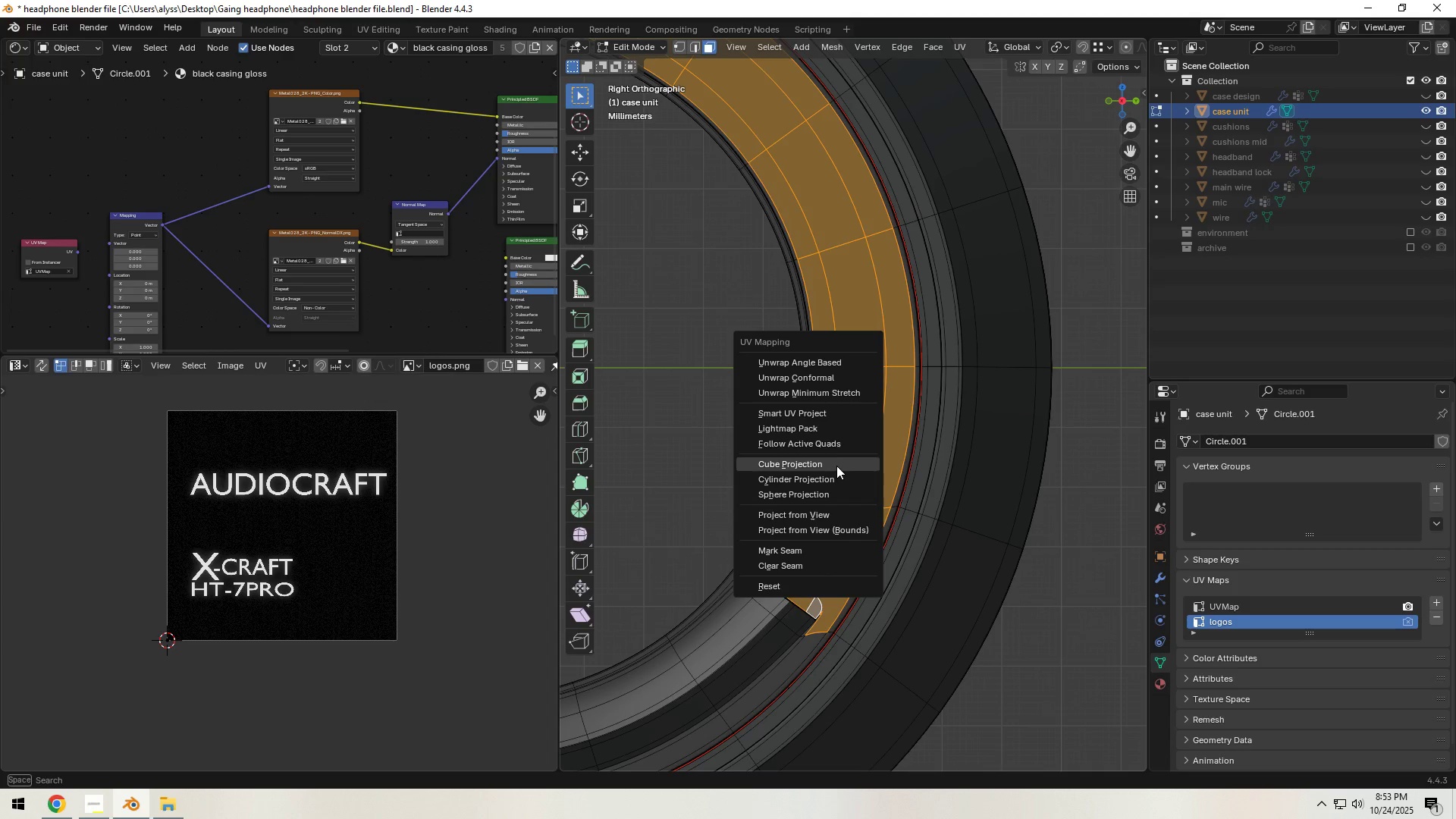 
scroll: coordinate [832, 465], scroll_direction: down, amount: 1.0
 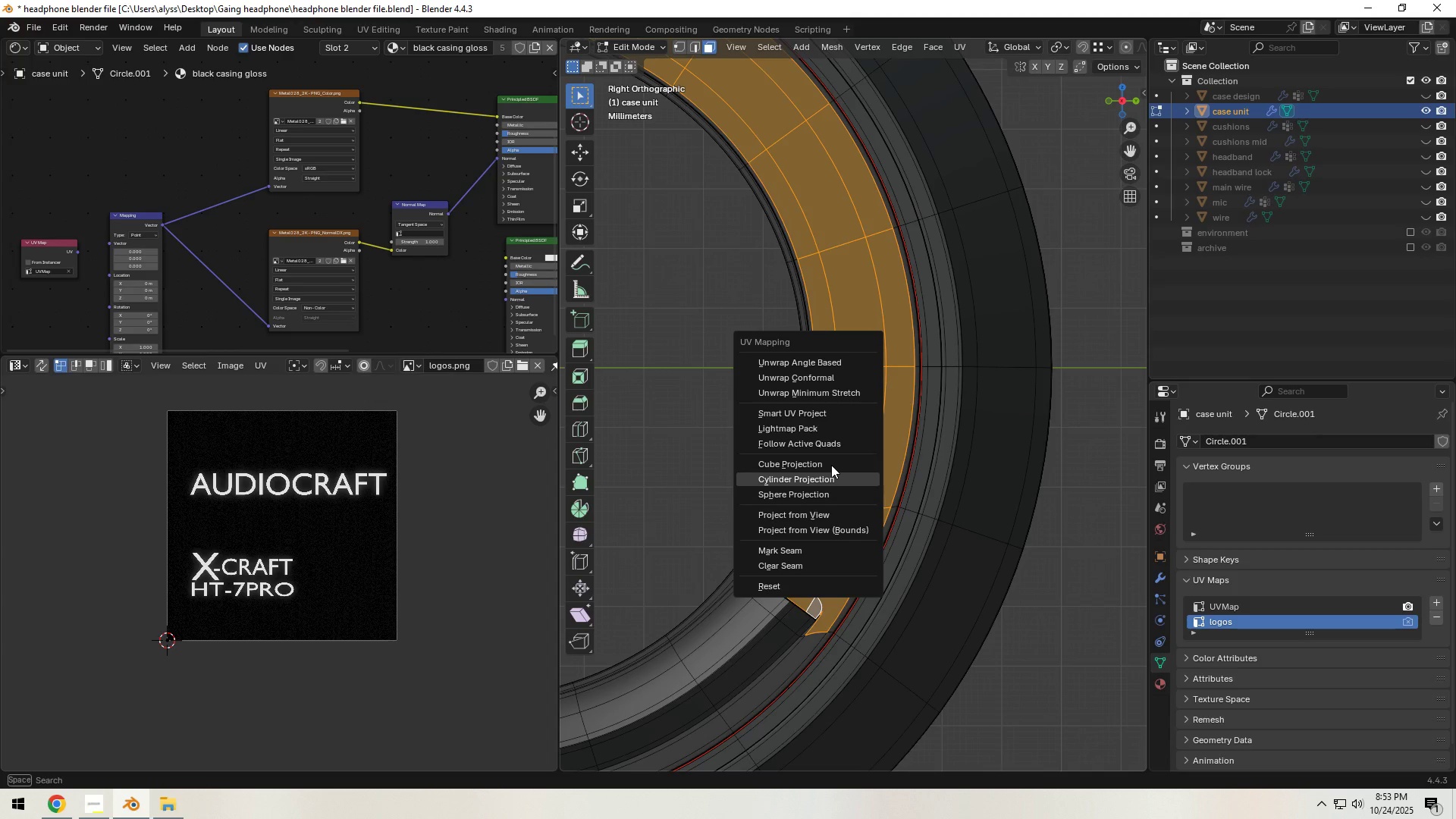 
scroll: coordinate [831, 465], scroll_direction: up, amount: 1.0
 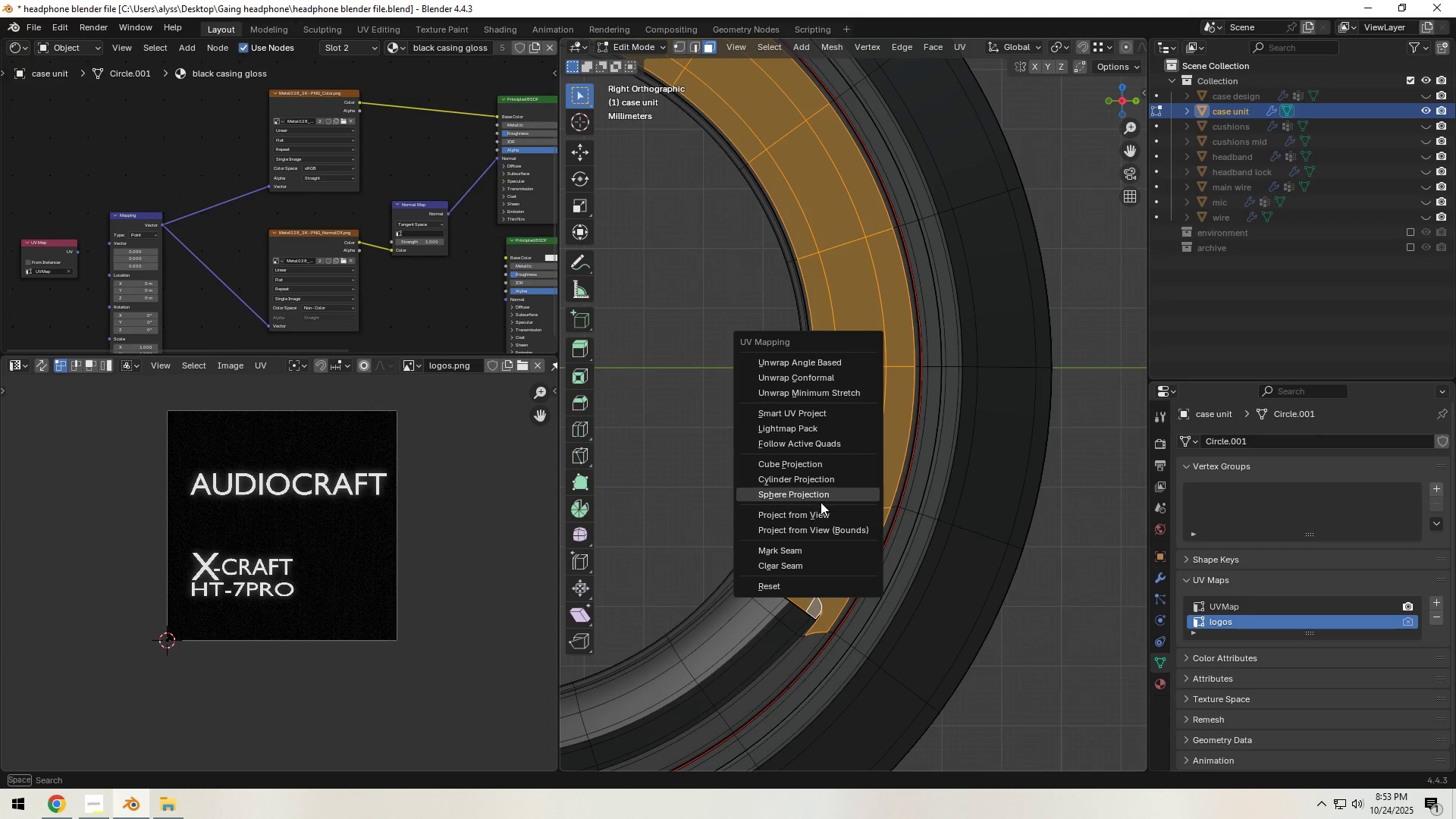 
left_click([819, 511])
 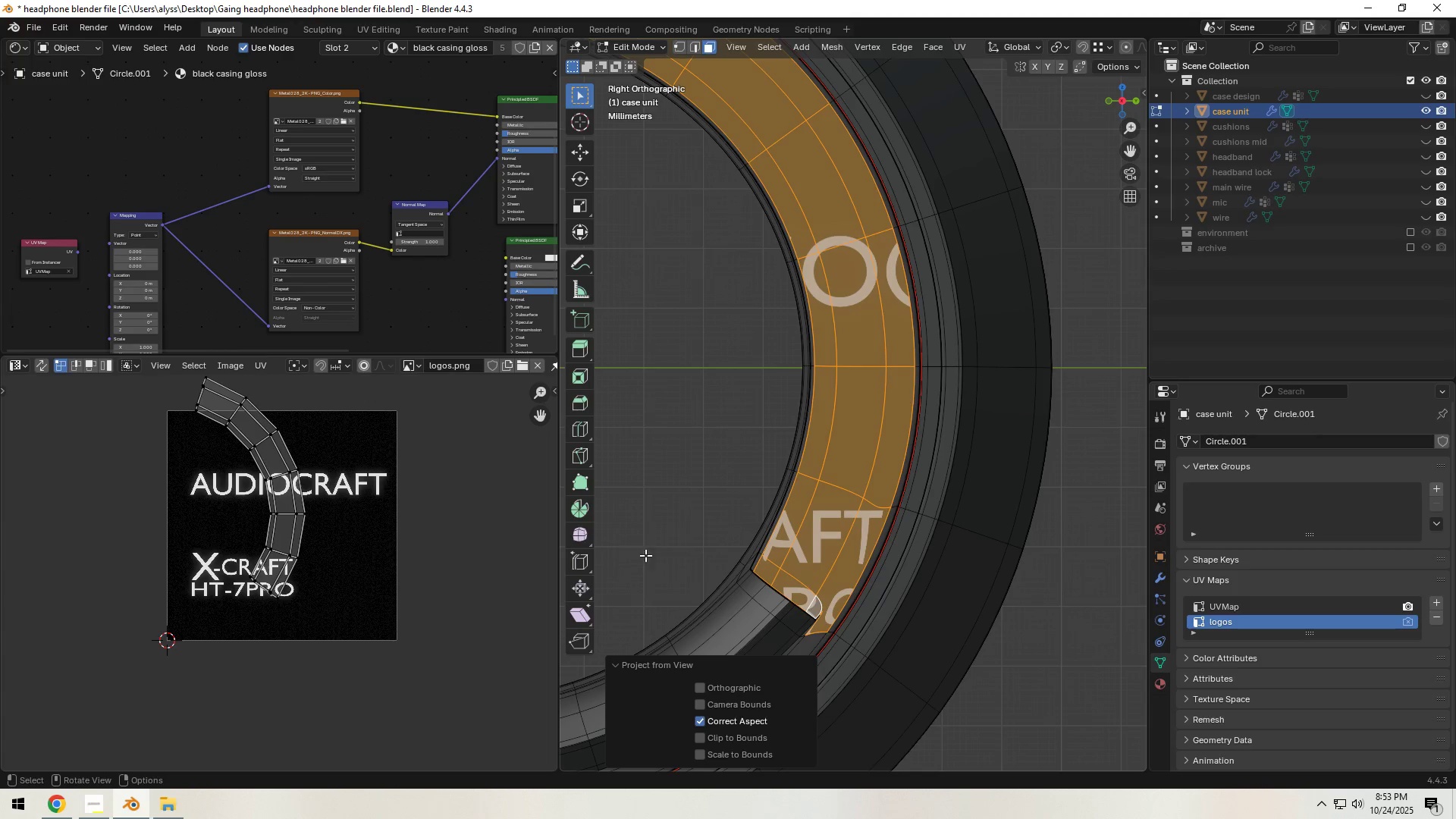 
scroll: coordinate [359, 576], scroll_direction: up, amount: 1.0
 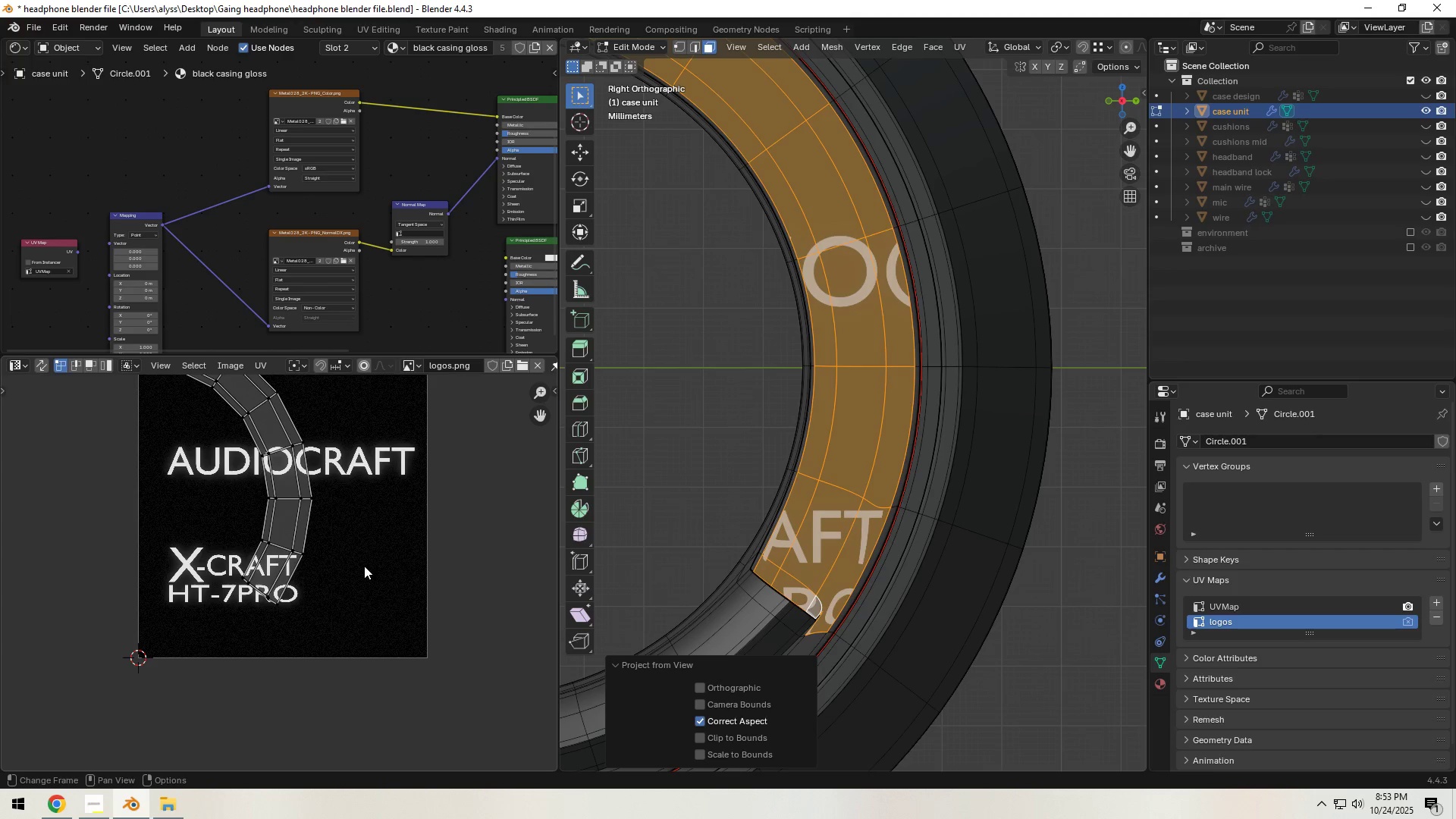 
hold_key(key=ShiftLeft, duration=0.39)
 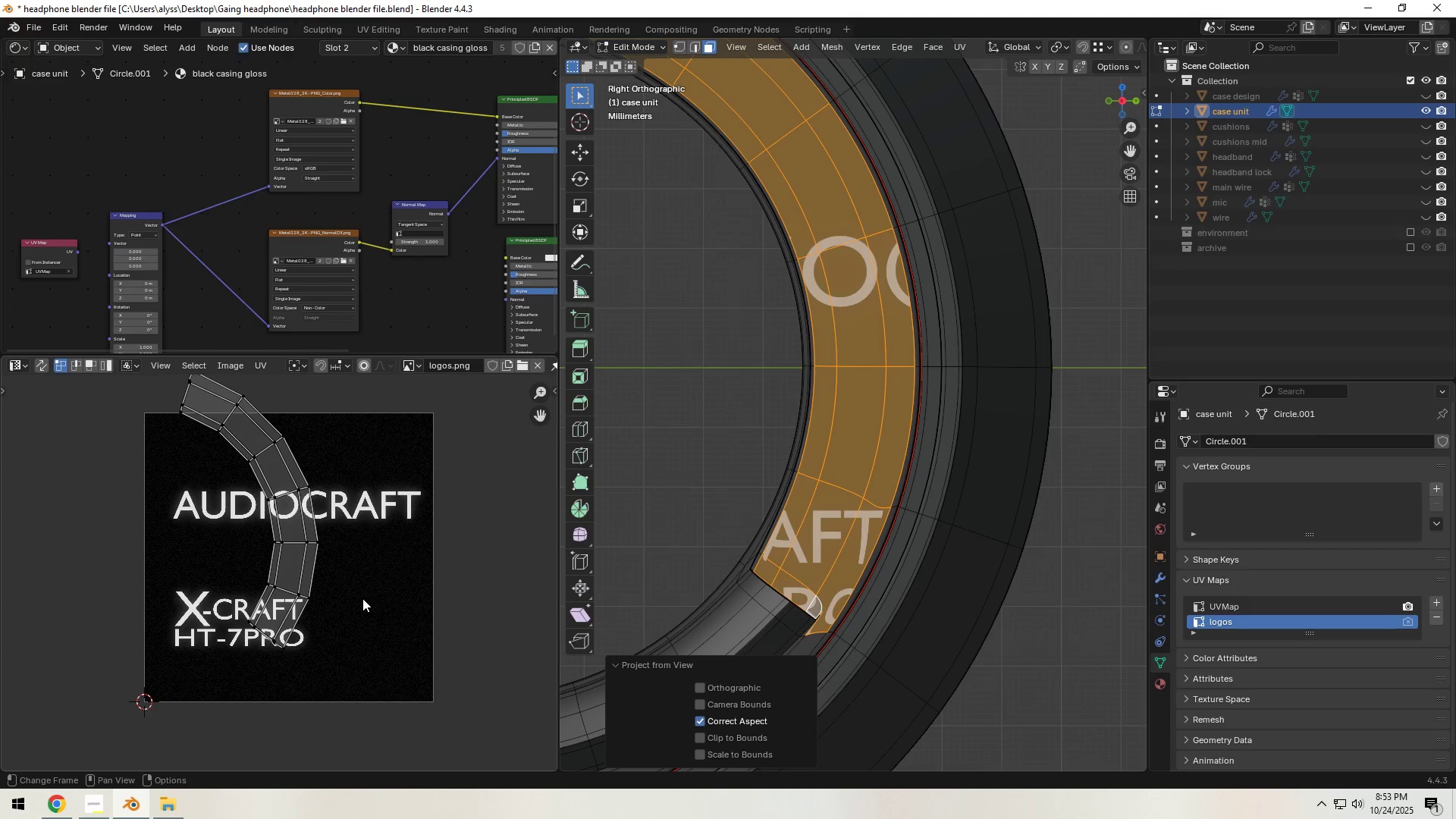 
type(ar)
 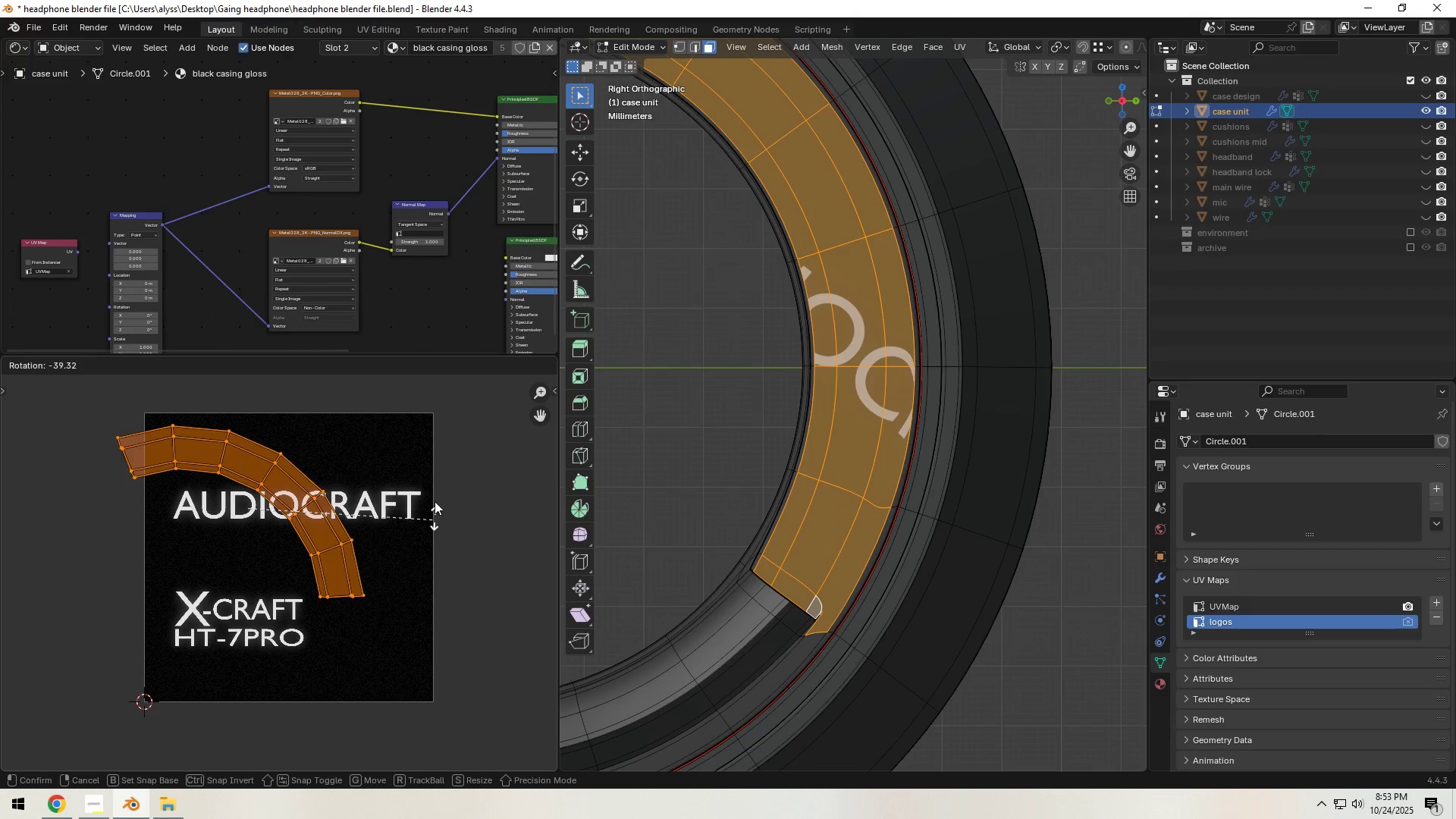 
hold_key(key=ControlLeft, duration=1.5)
 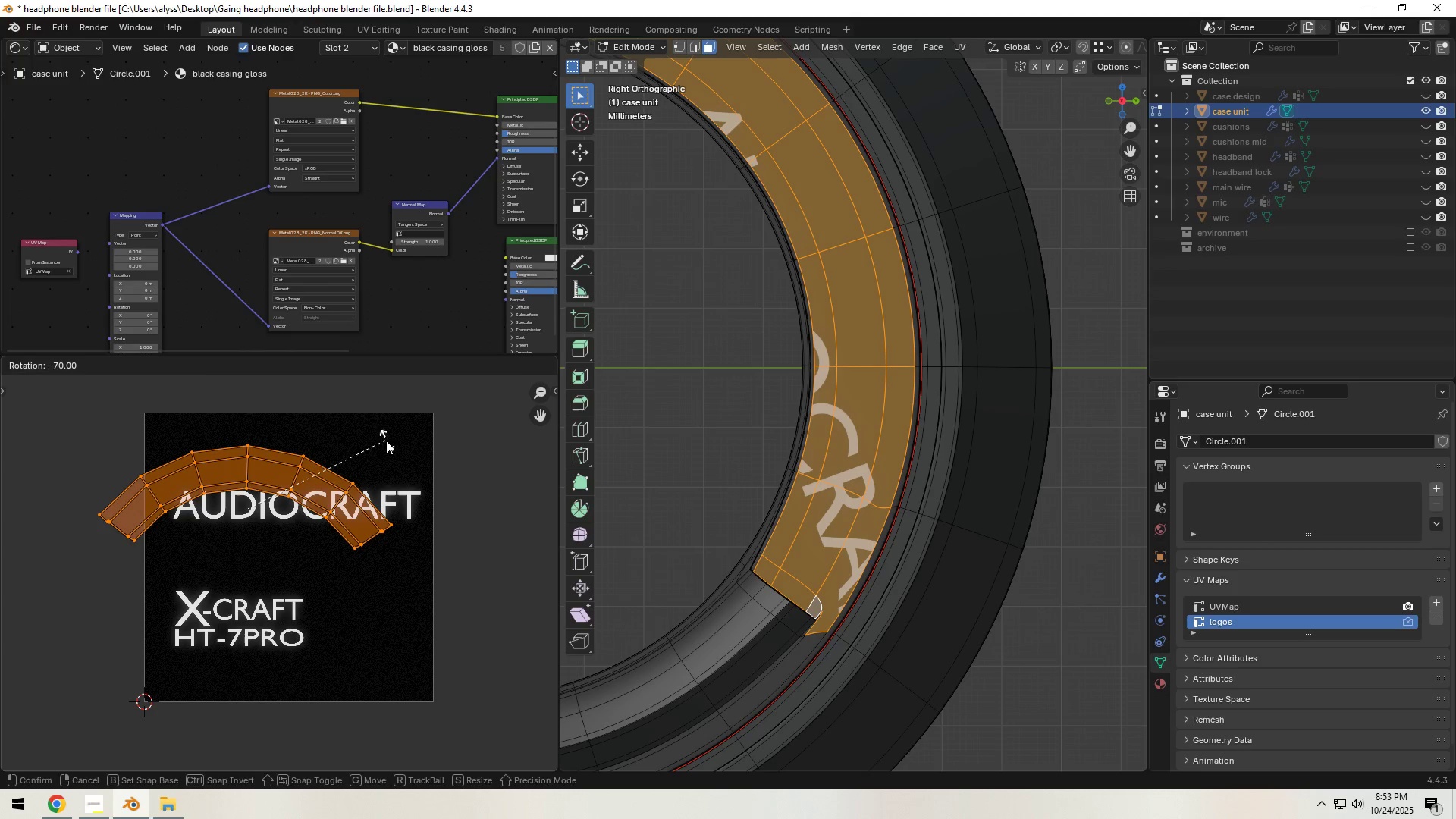 
key(Control+ControlLeft)
 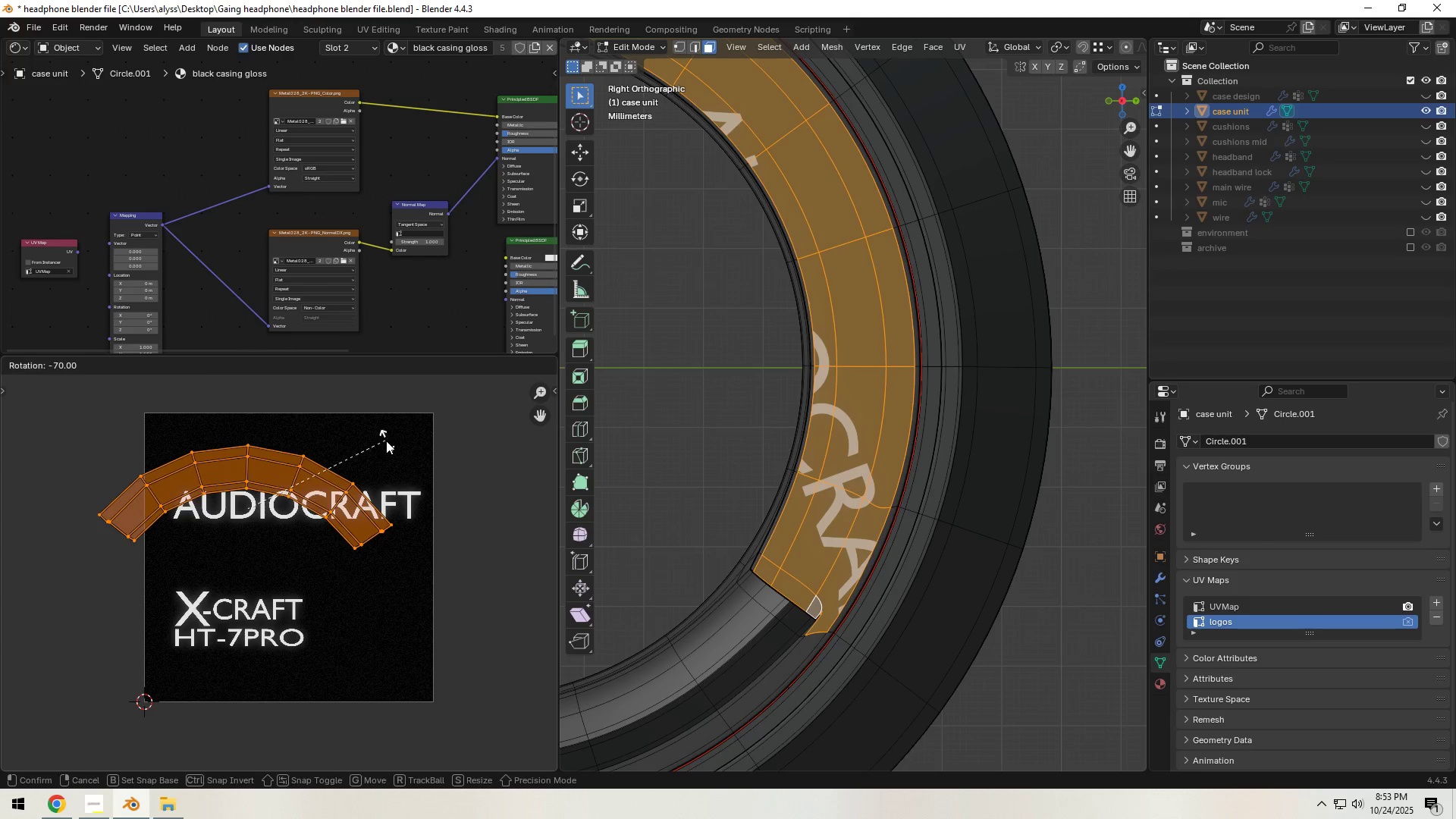 
left_click([386, 441])
 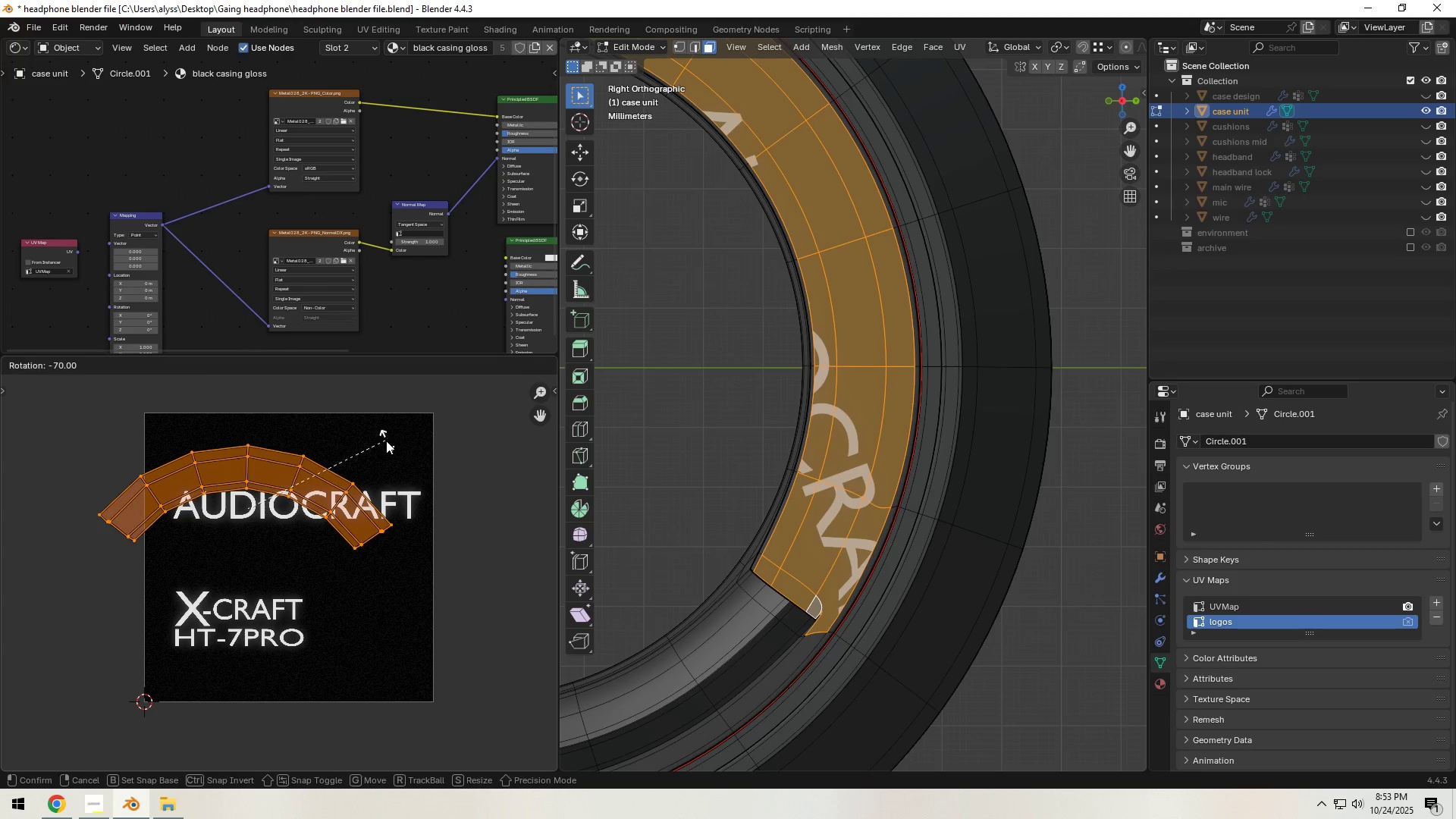 
key(Control+ControlLeft)
 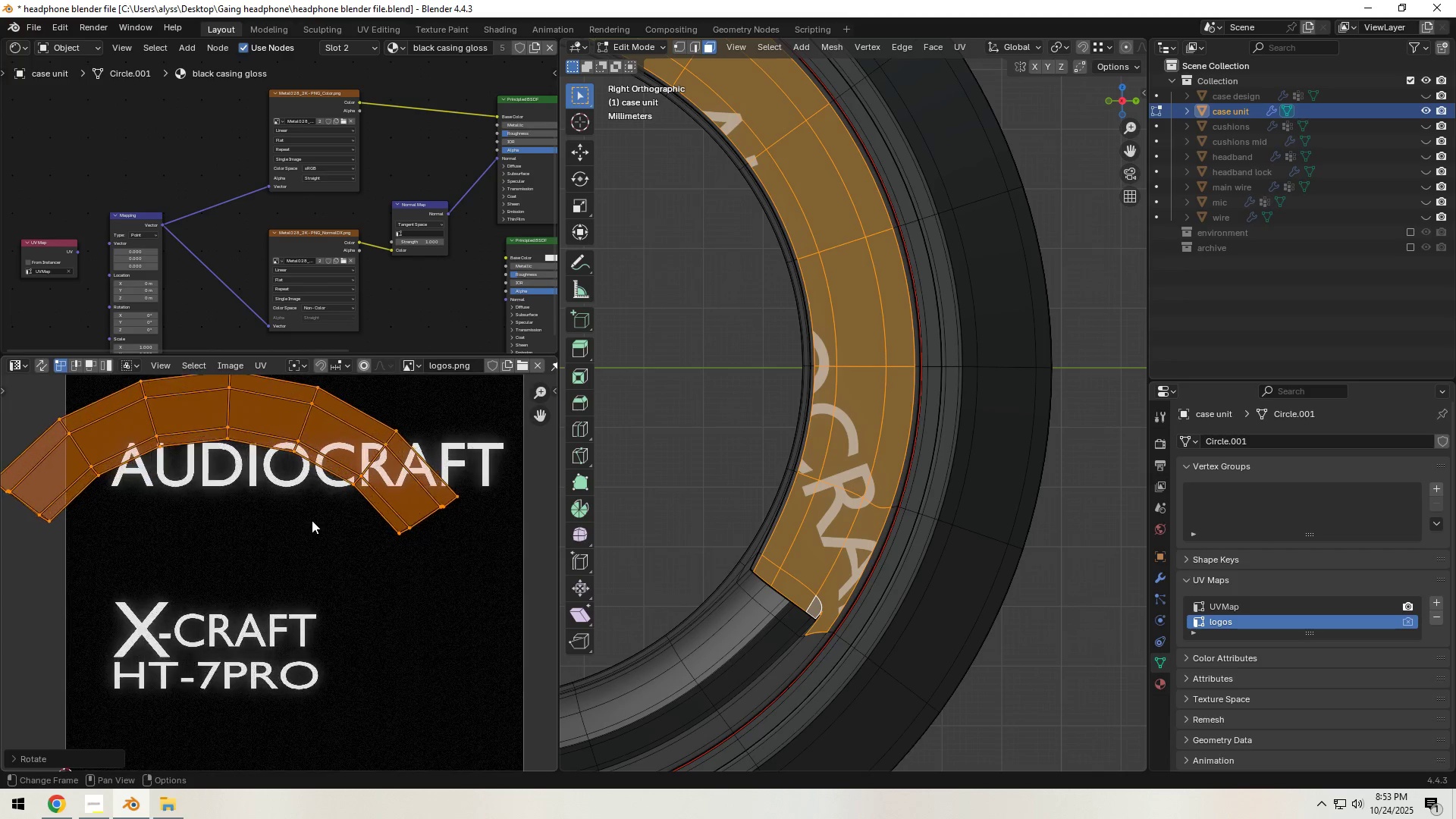 
key(Control+ControlLeft)
 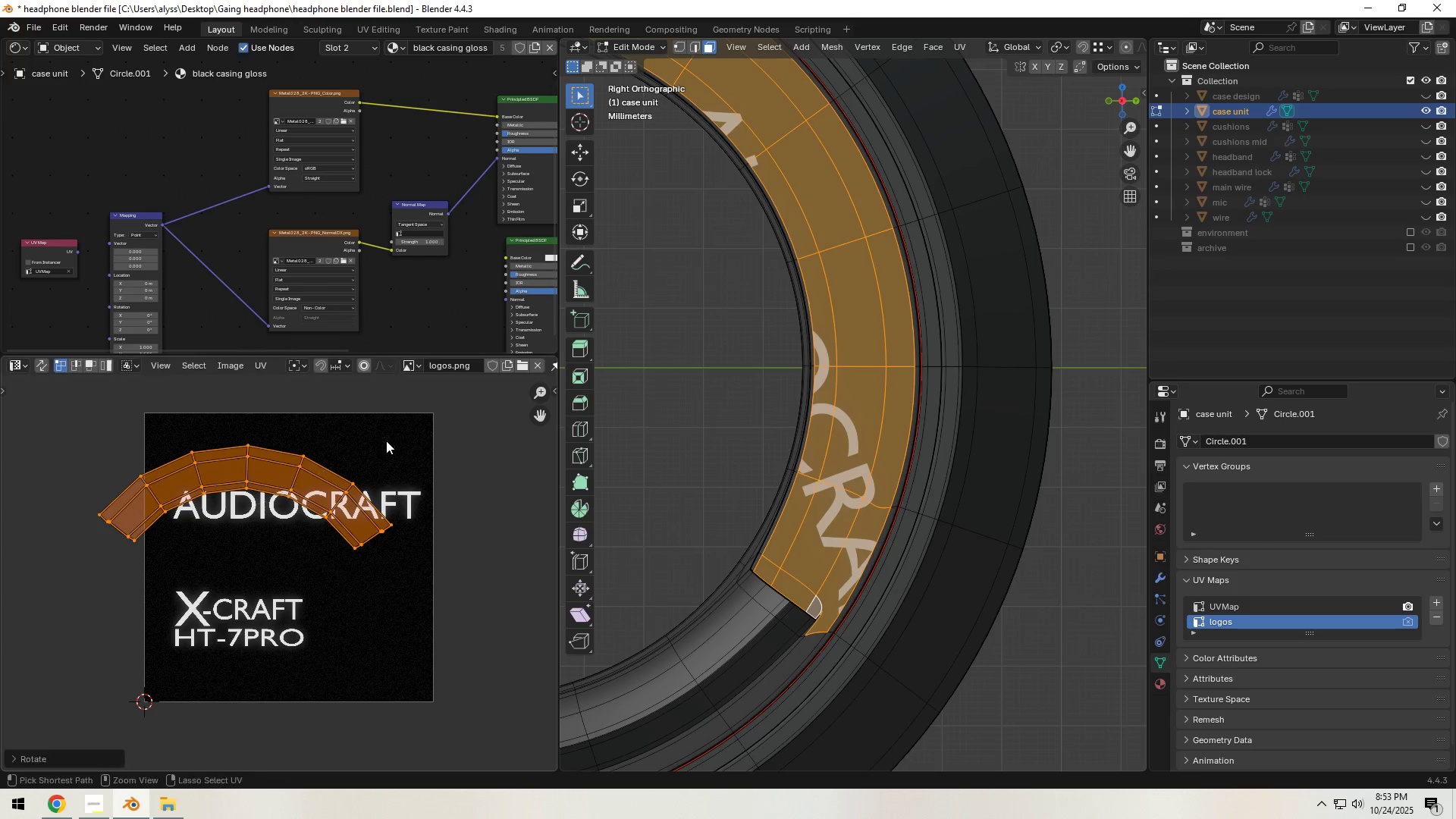 
key(Control+ControlLeft)
 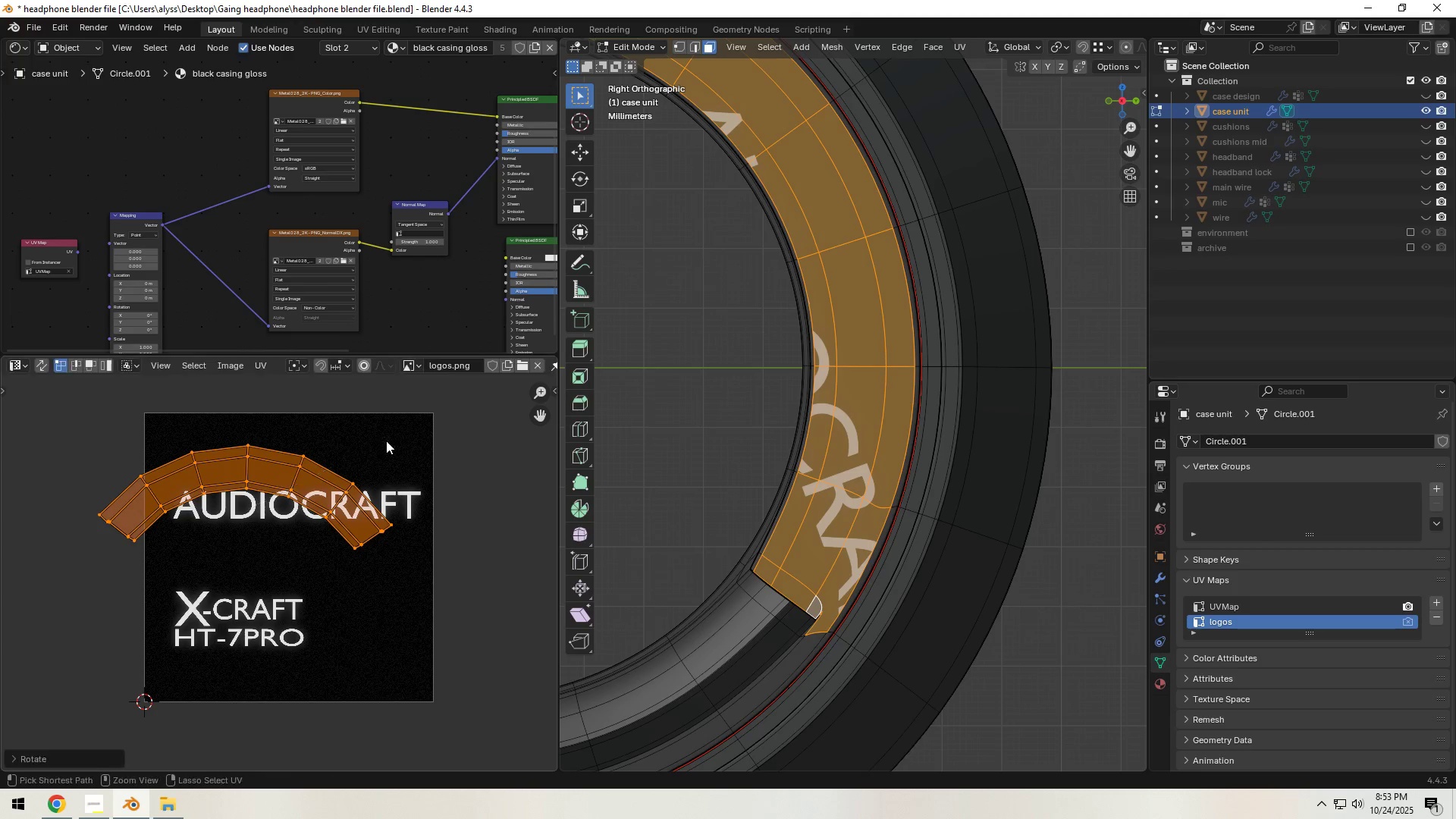 
key(Control+ControlLeft)
 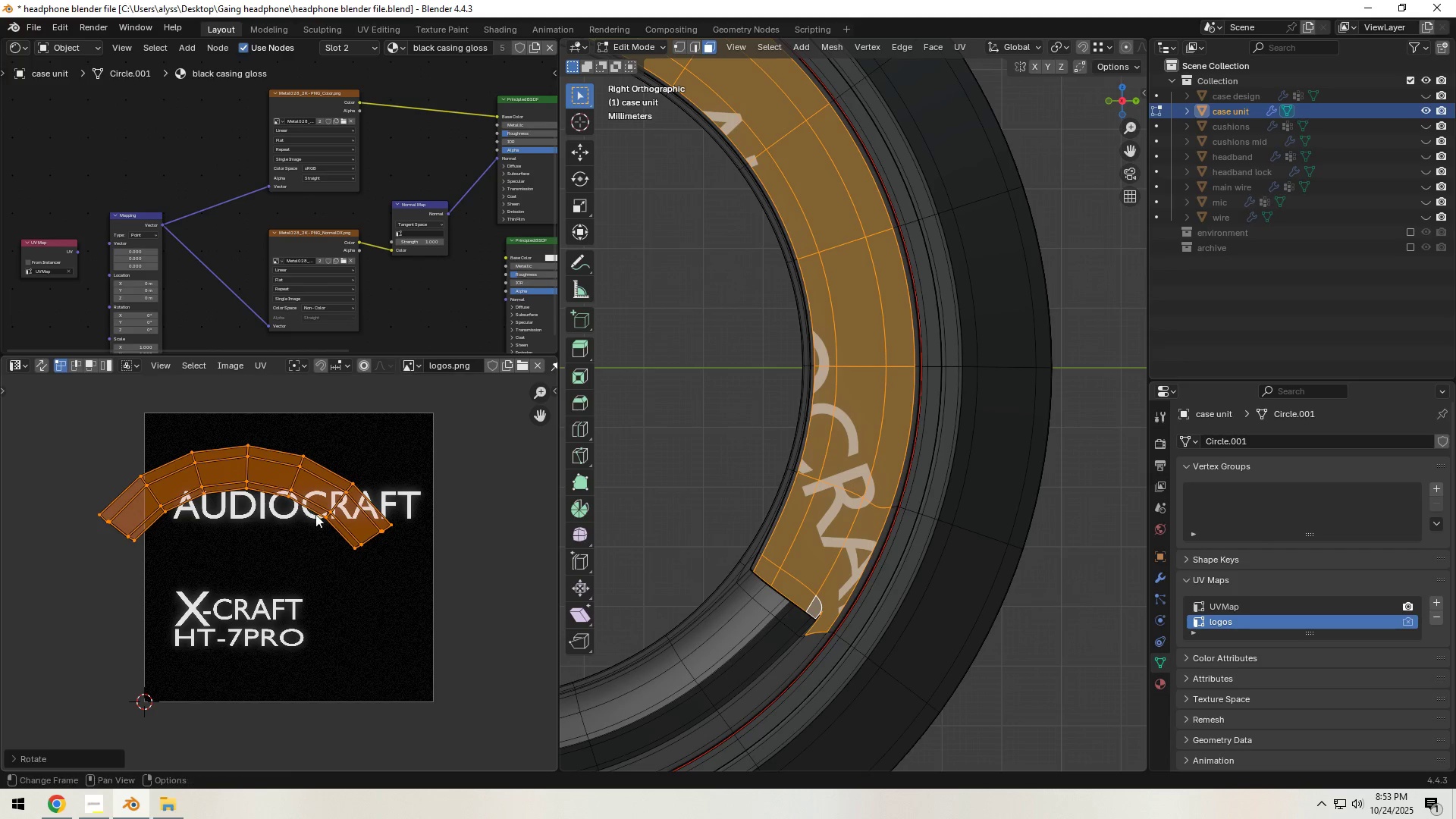 
scroll: coordinate [312, 520], scroll_direction: up, amount: 2.0
 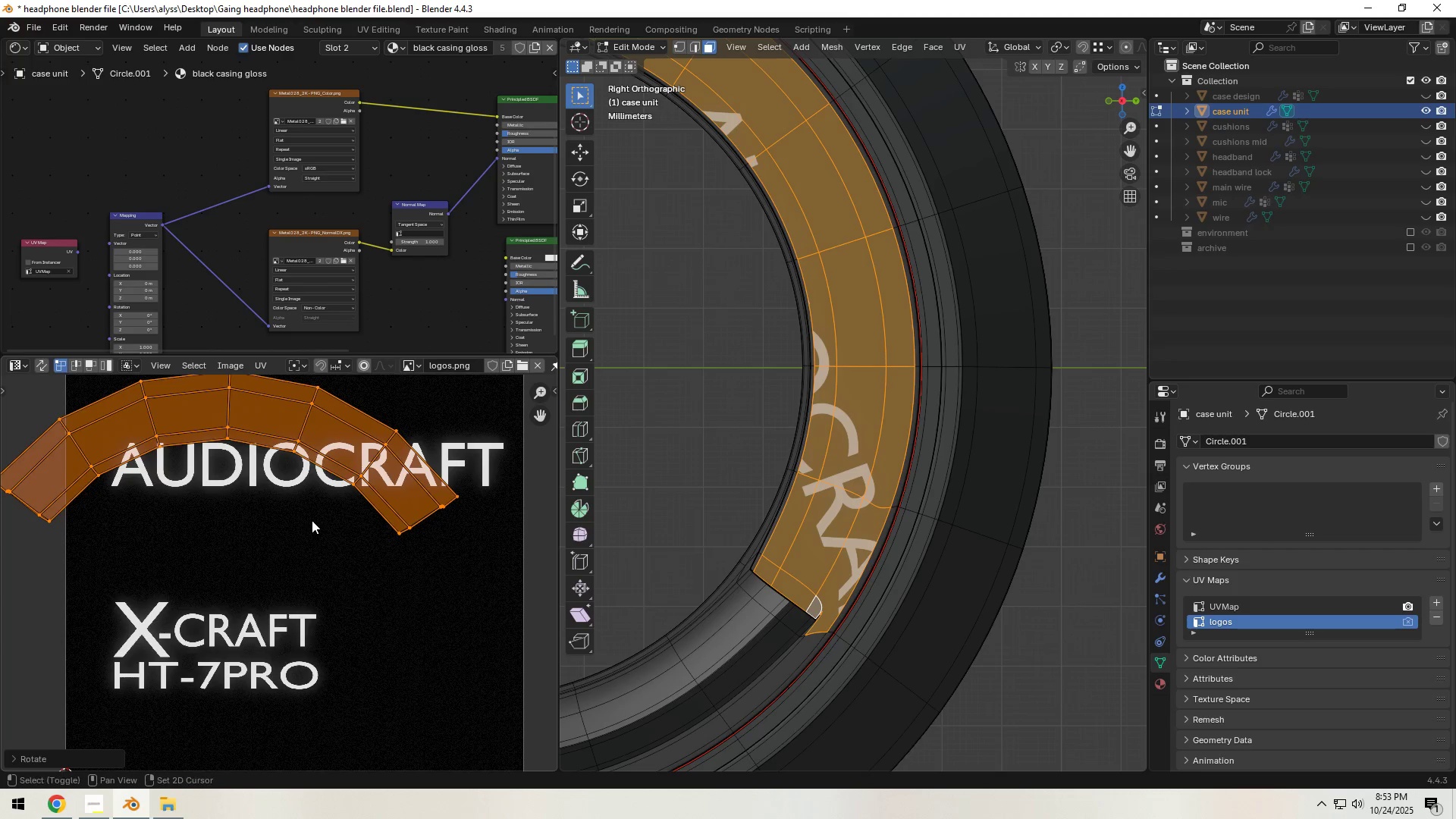 
hold_key(key=ShiftLeft, duration=0.4)
 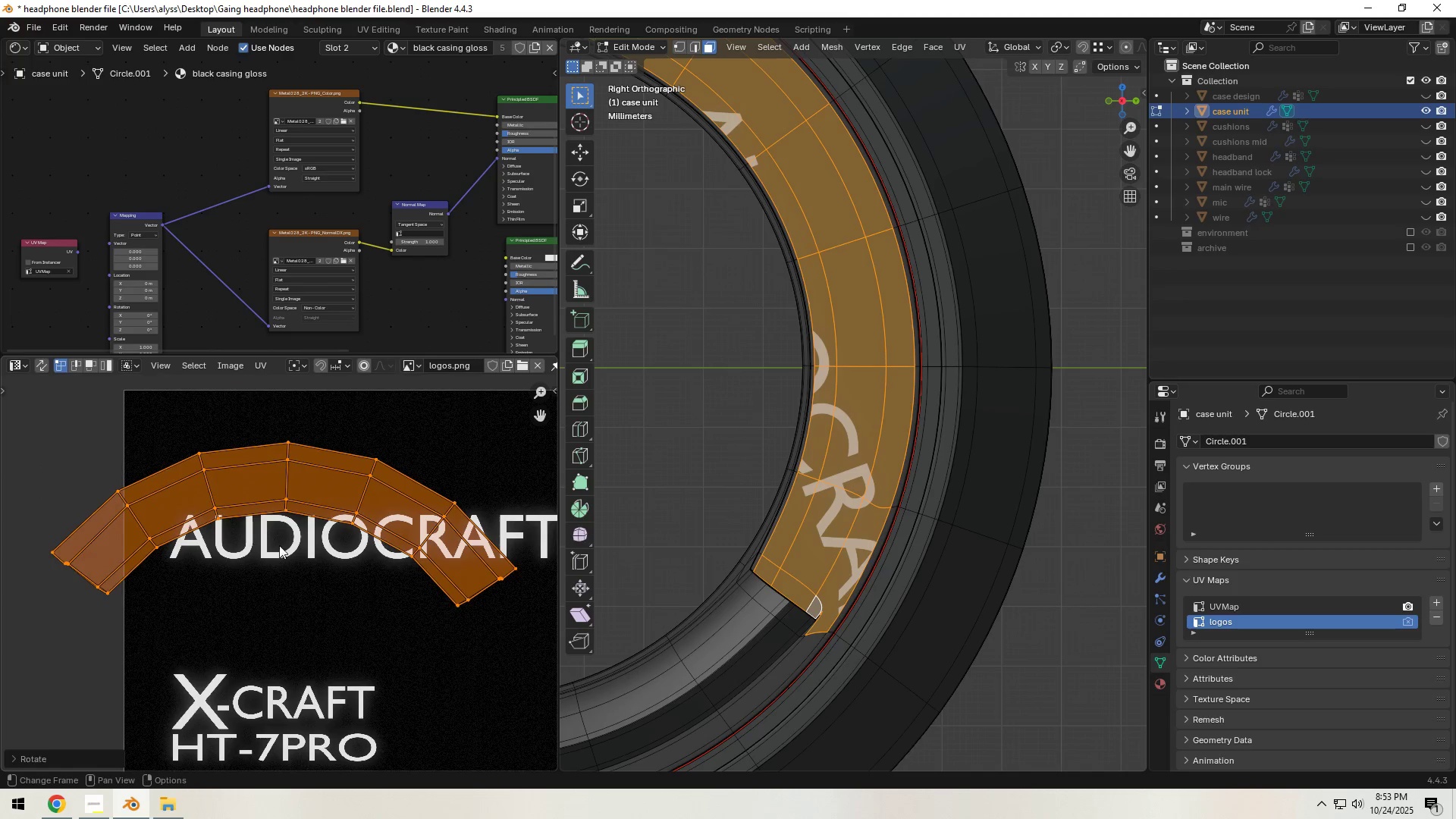 
hold_key(key=ShiftLeft, duration=0.41)
 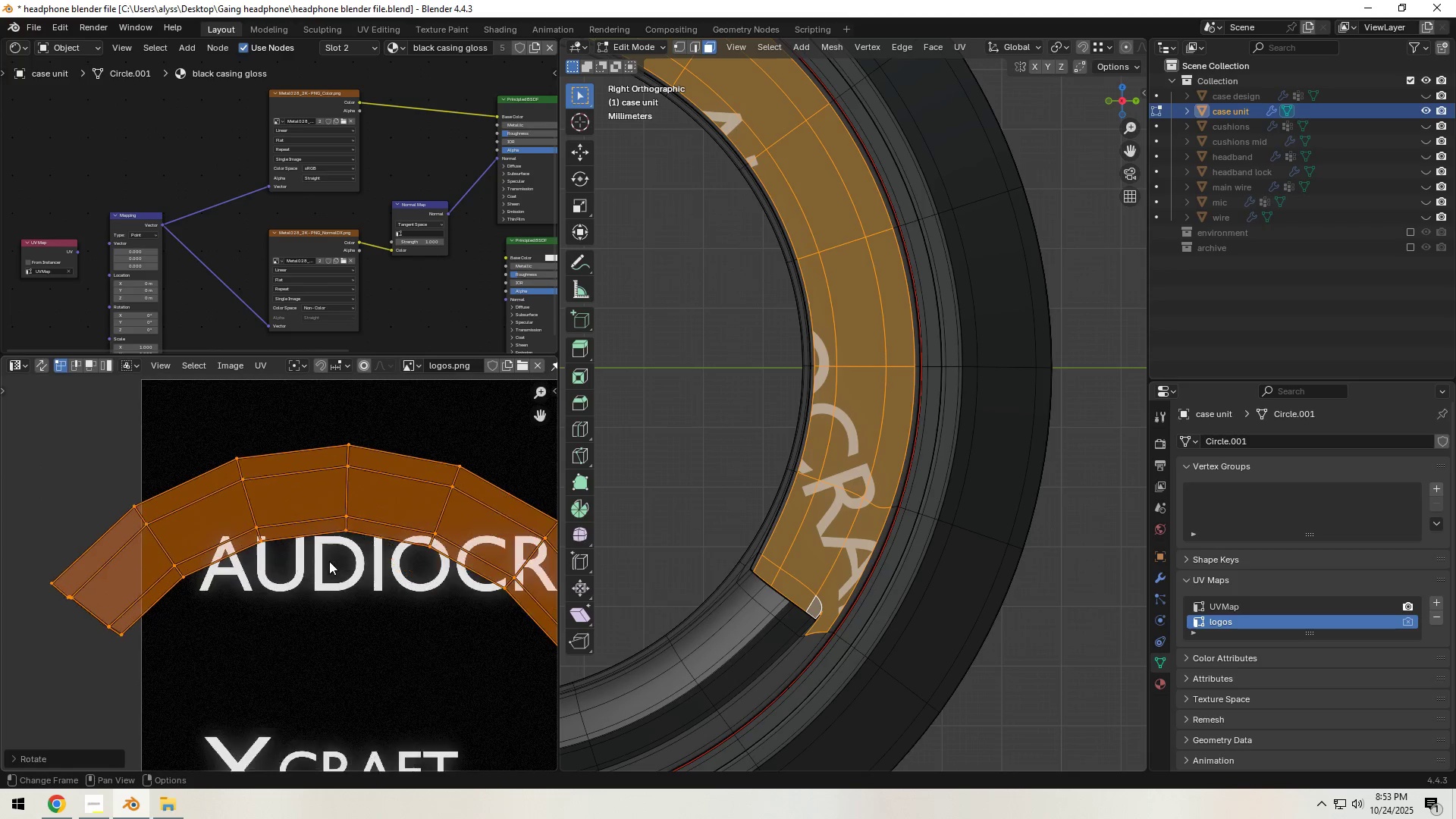 
scroll: coordinate [329, 561], scroll_direction: up, amount: 1.0
 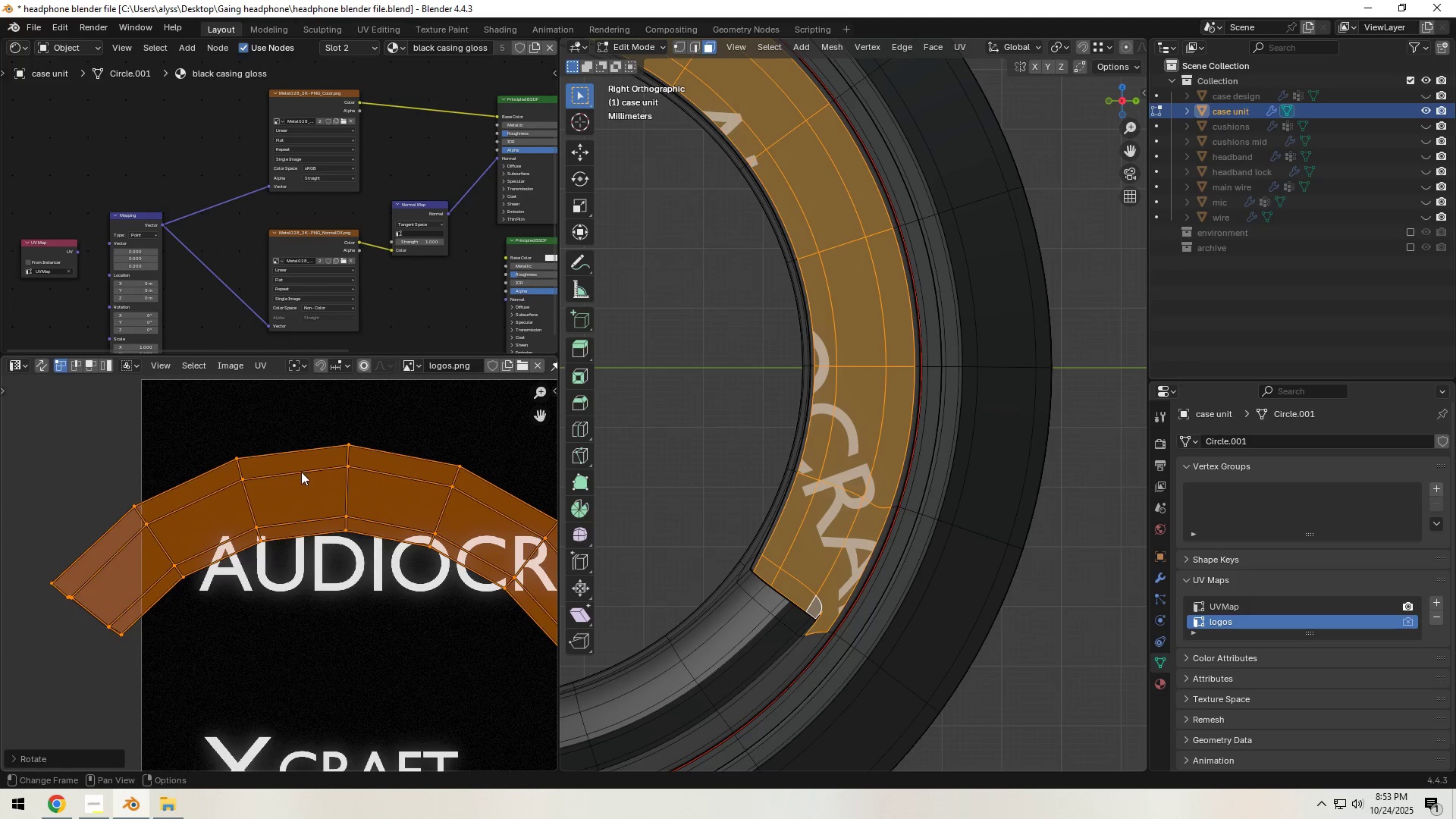 
key(Shift+2)
 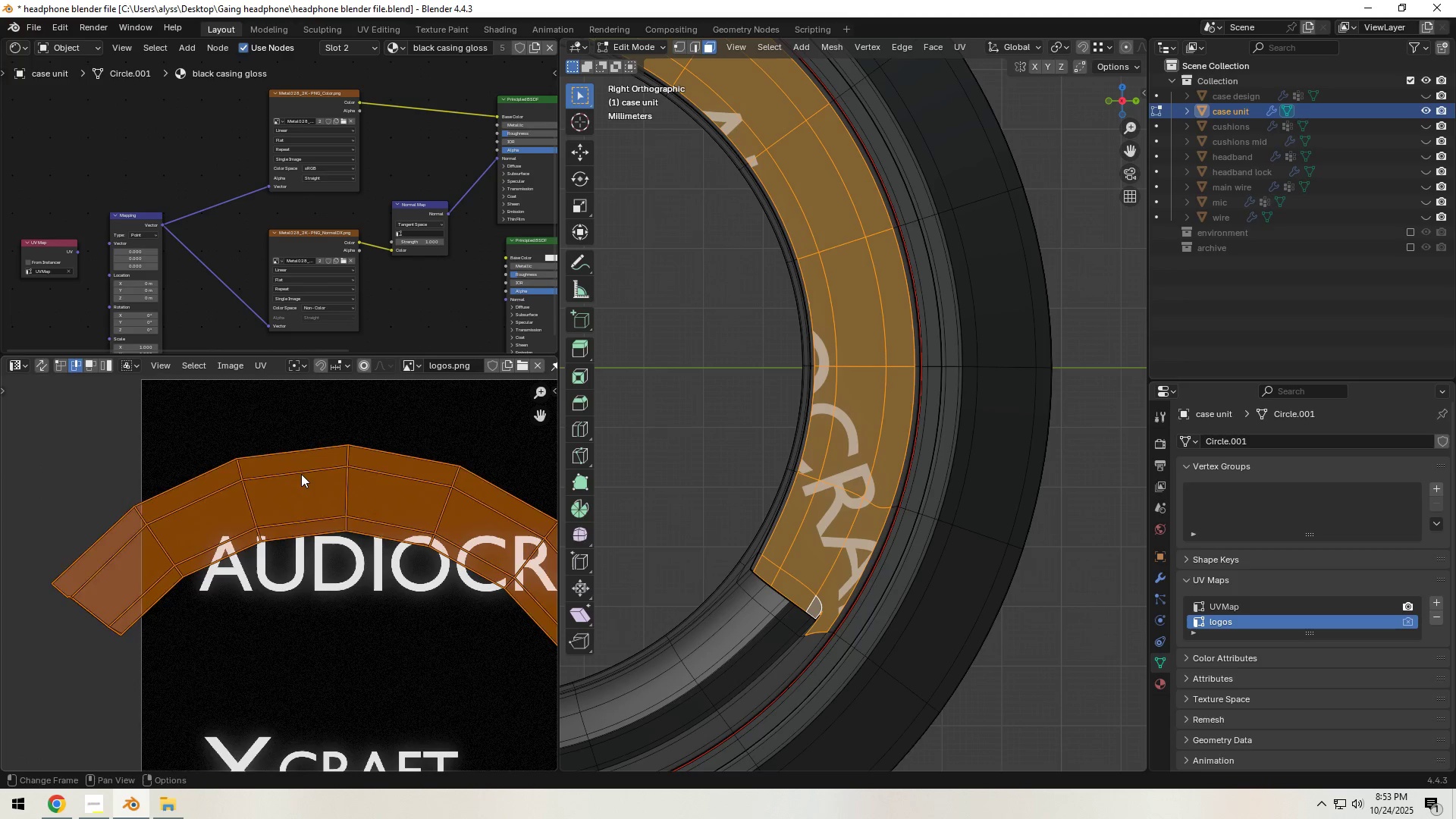 
left_click([301, 474])
 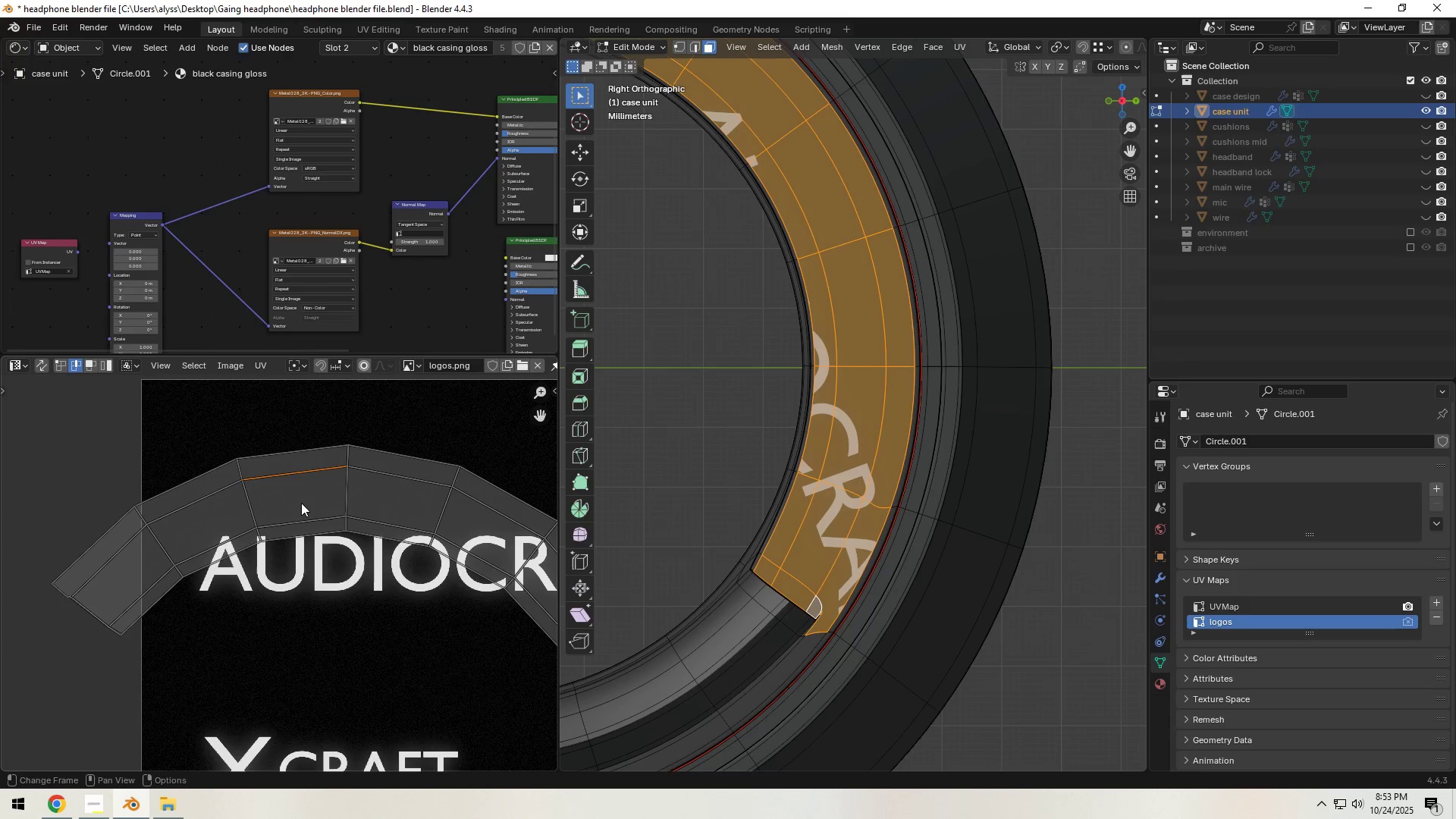 
hold_key(key=ShiftLeft, duration=1.49)
left_click([301, 511])
 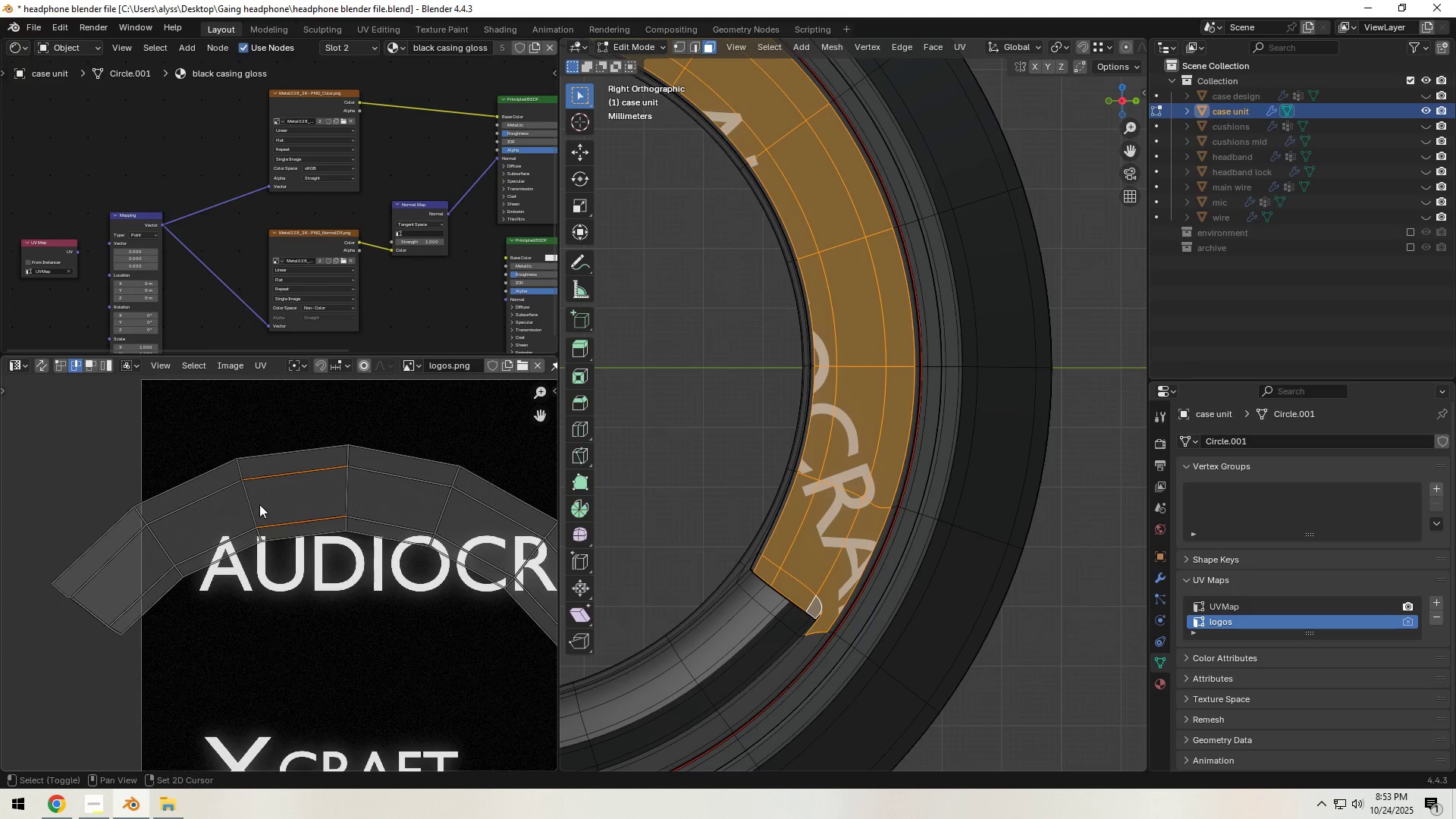 
double_click([259, 504])
 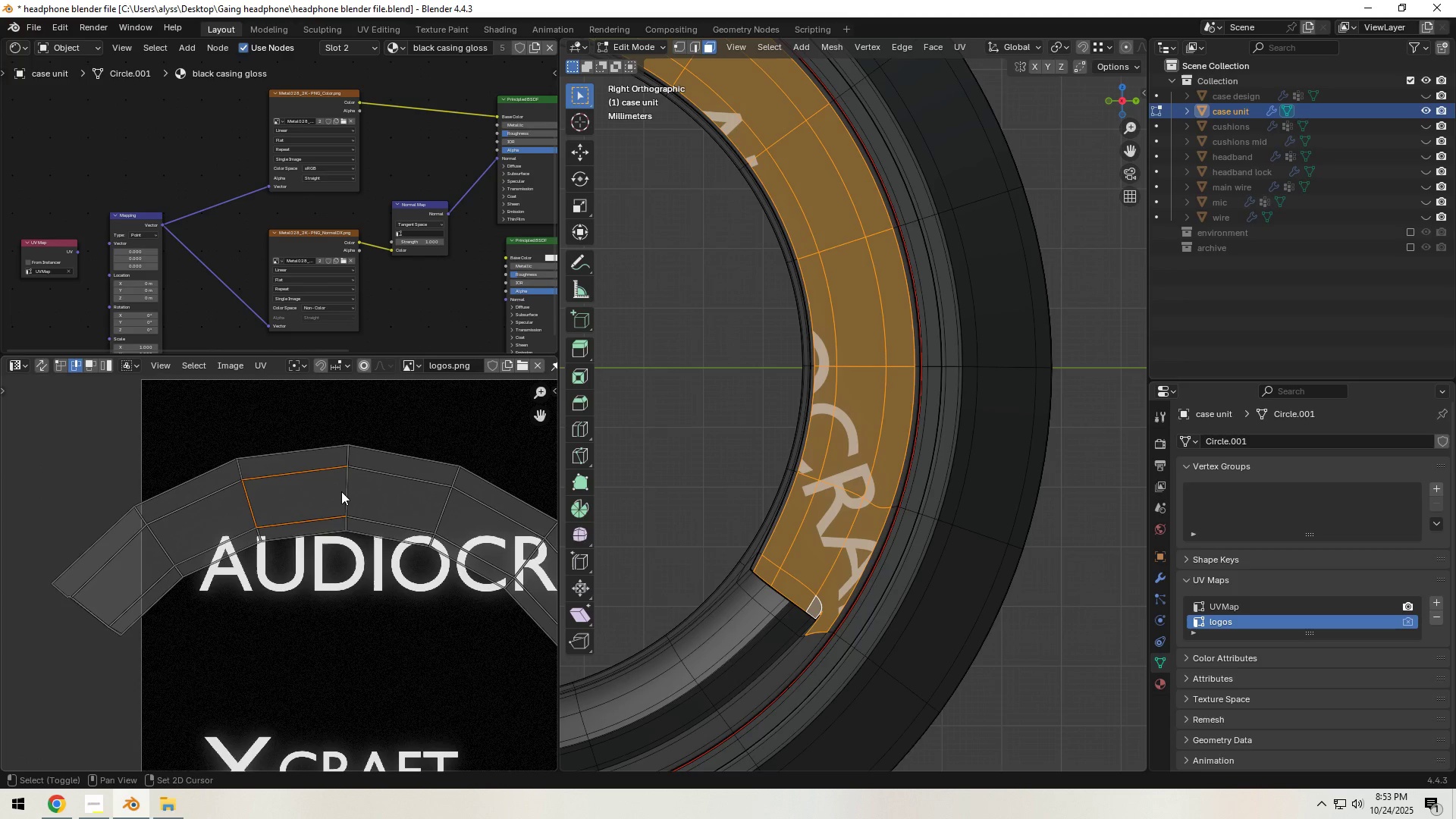 
left_click([341, 491])
 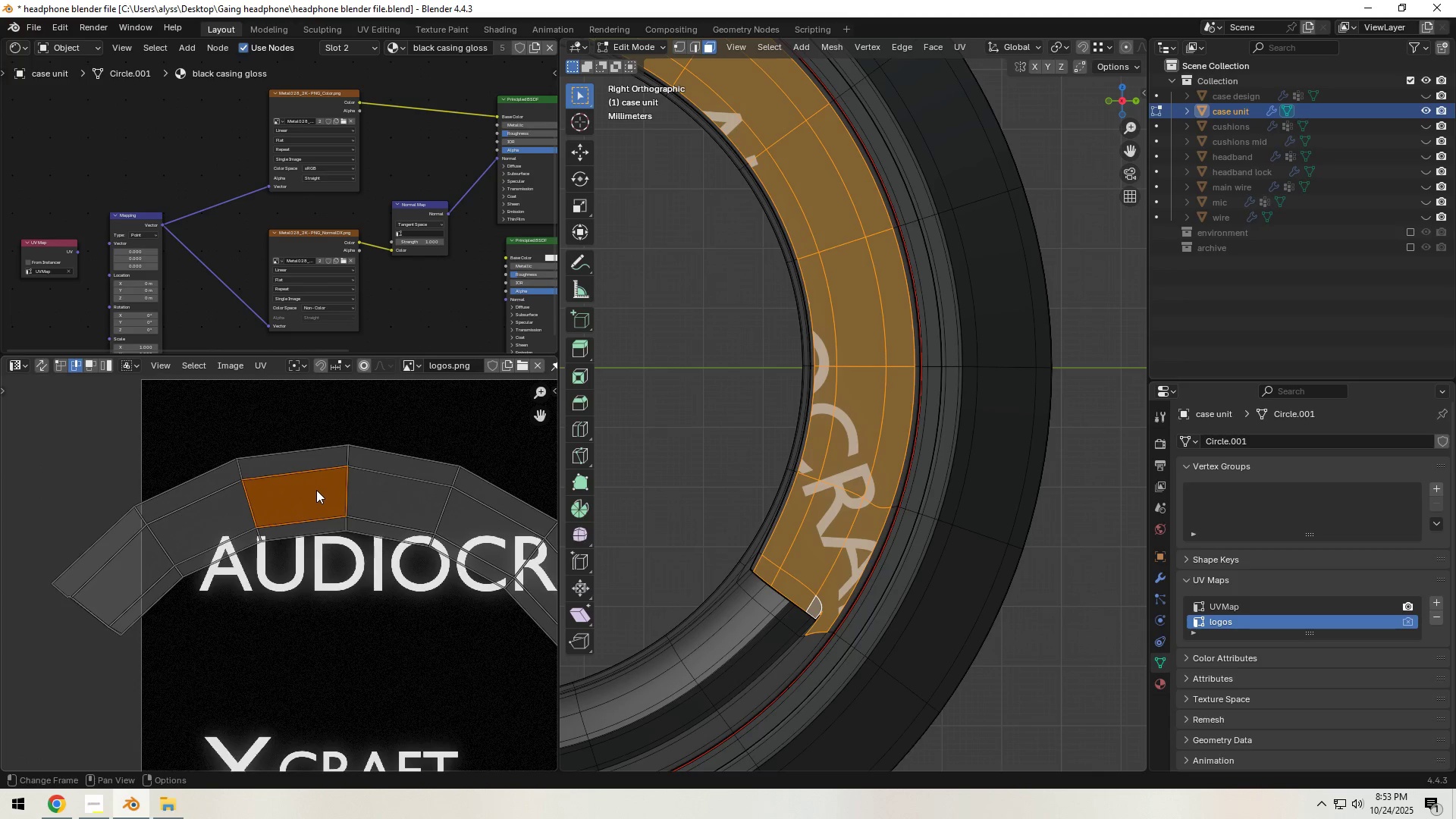 
right_click([316, 490])
 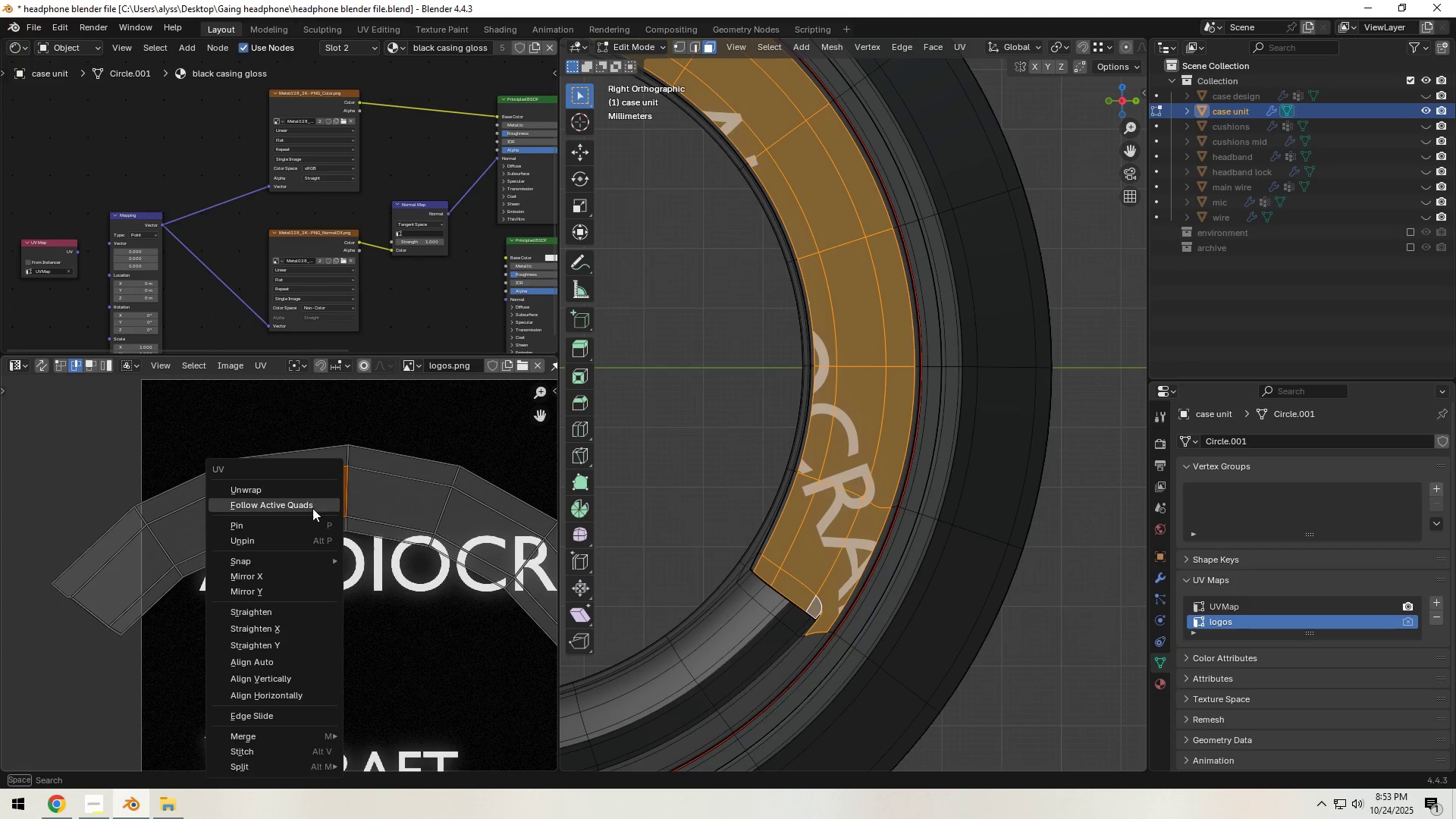 
mouse_move([287, 571])
 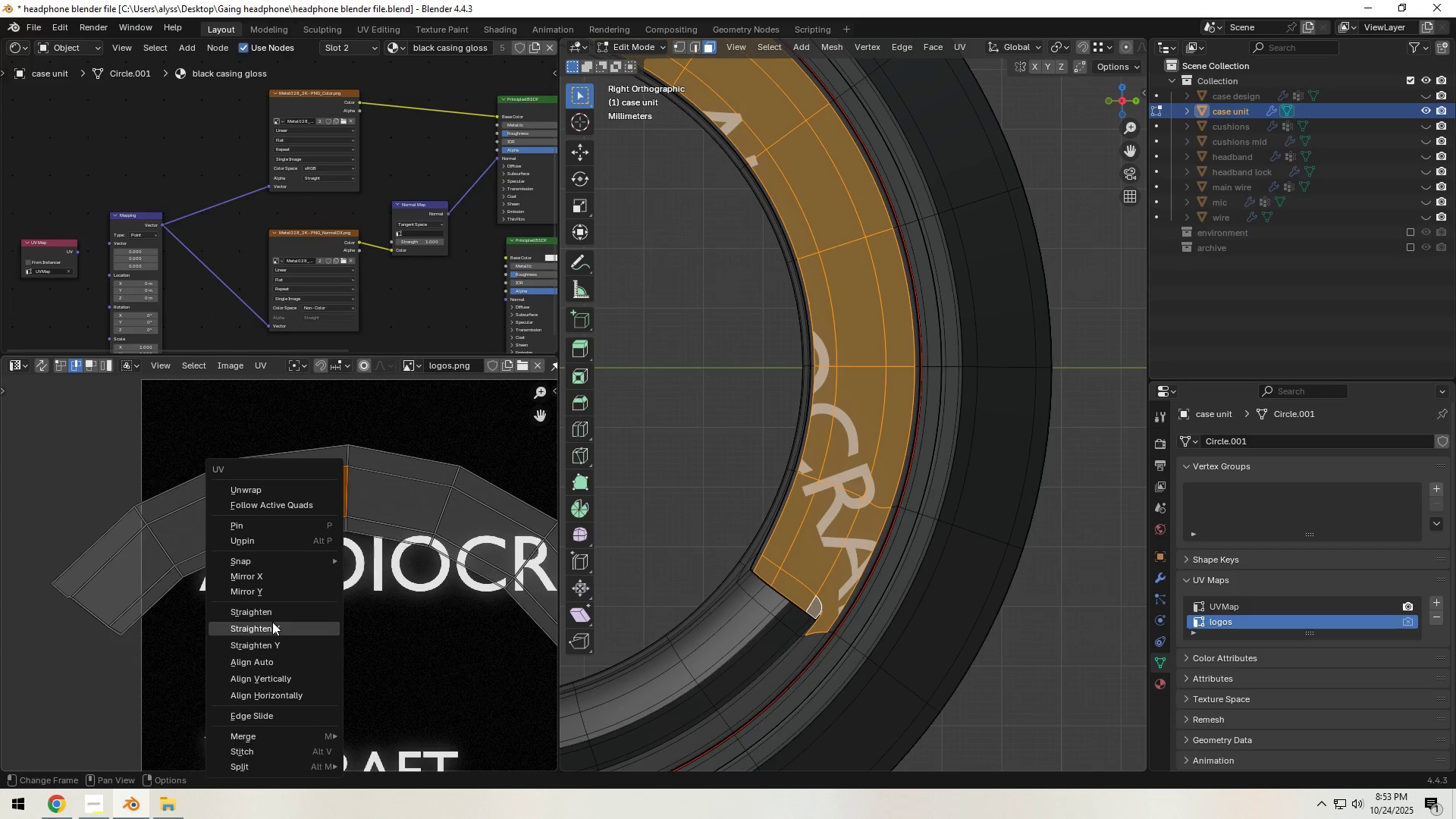 
left_click([272, 622])
 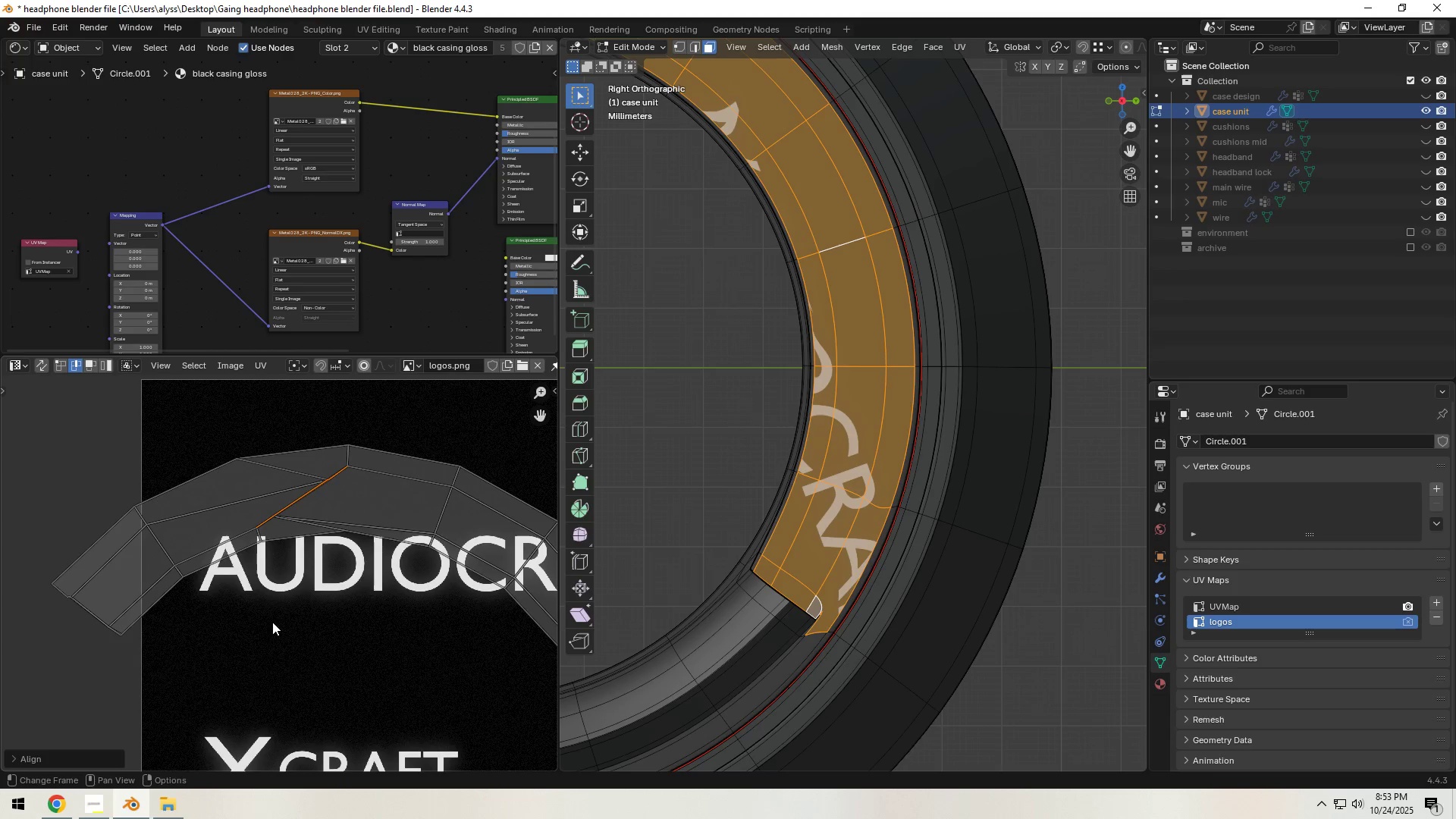 
key(Control+Z)
 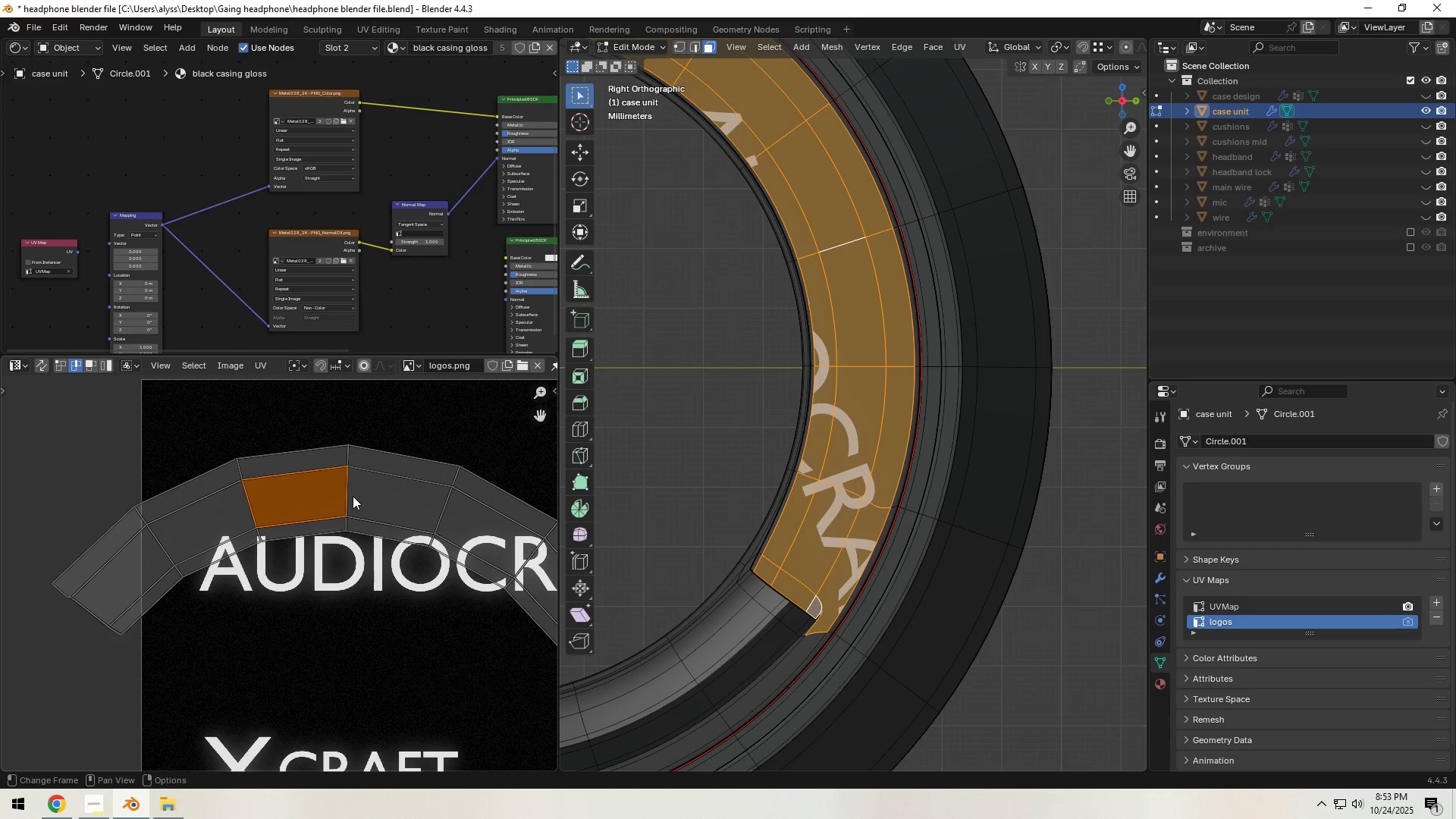 
left_click([352, 491])
 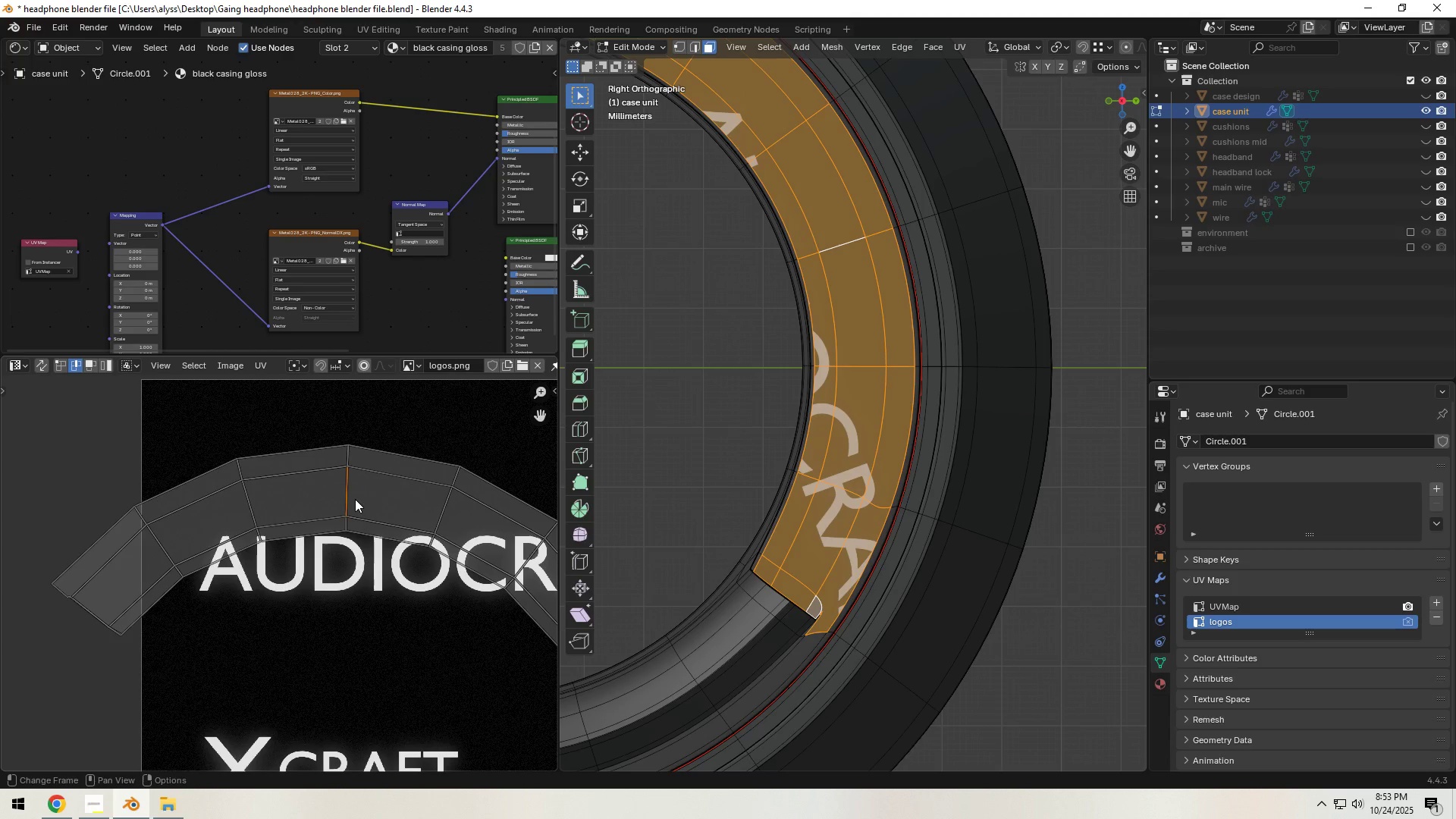 
type(sx0)
key(NumpadEnter)
 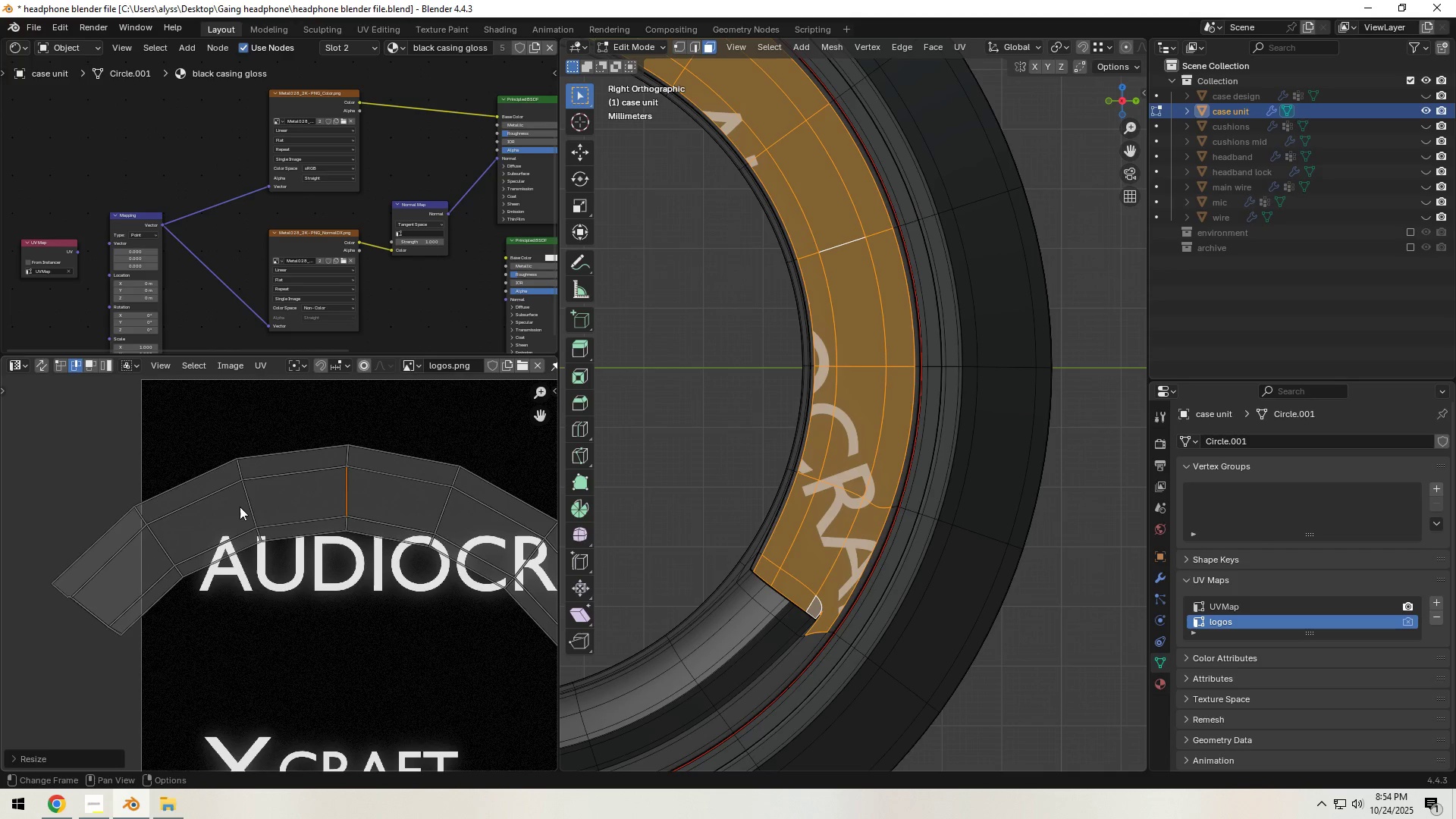 
left_click([246, 507])
 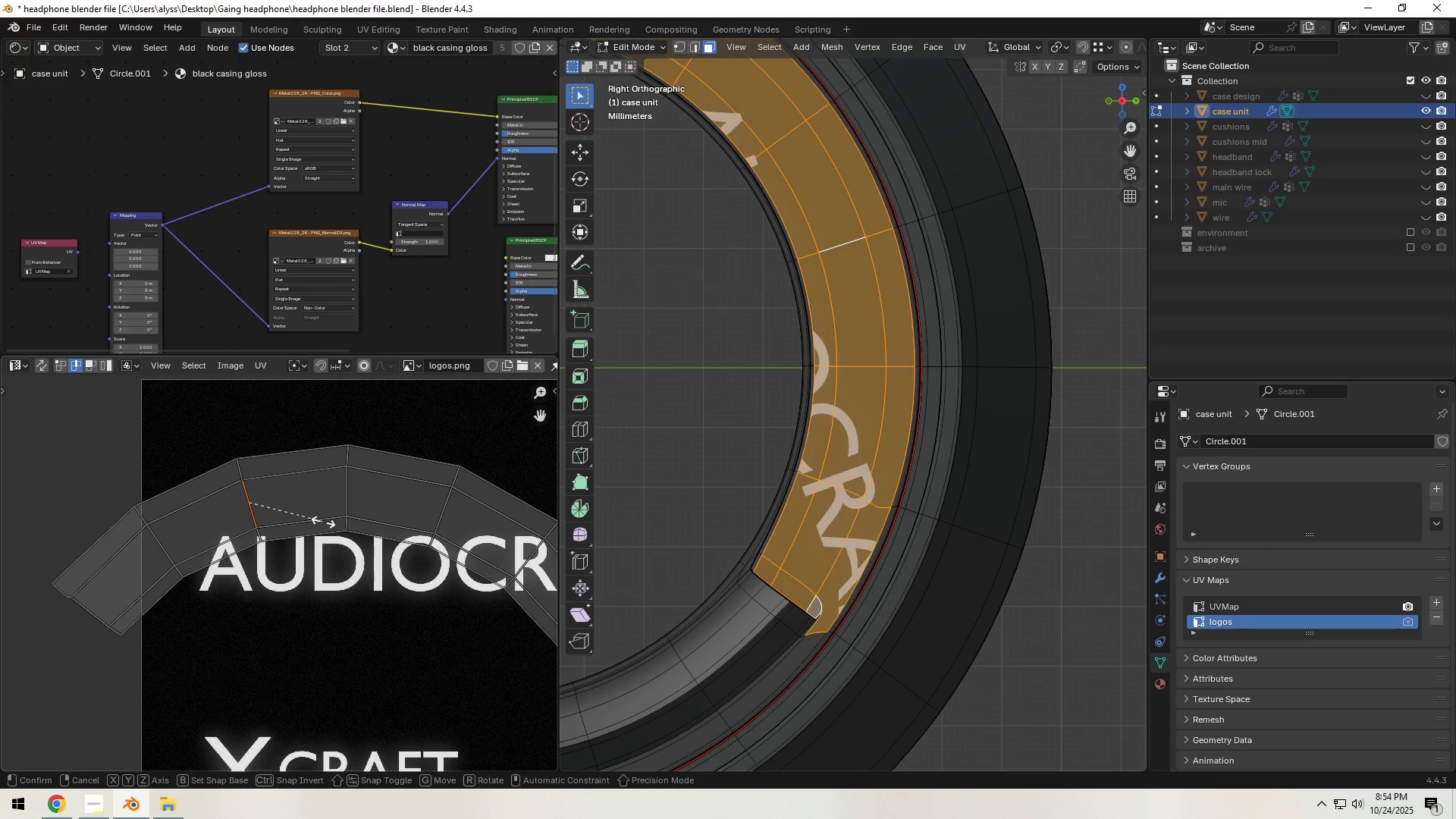 
type(sx.)
key(Backspace)
type(0)
key(NumpadEnter)
 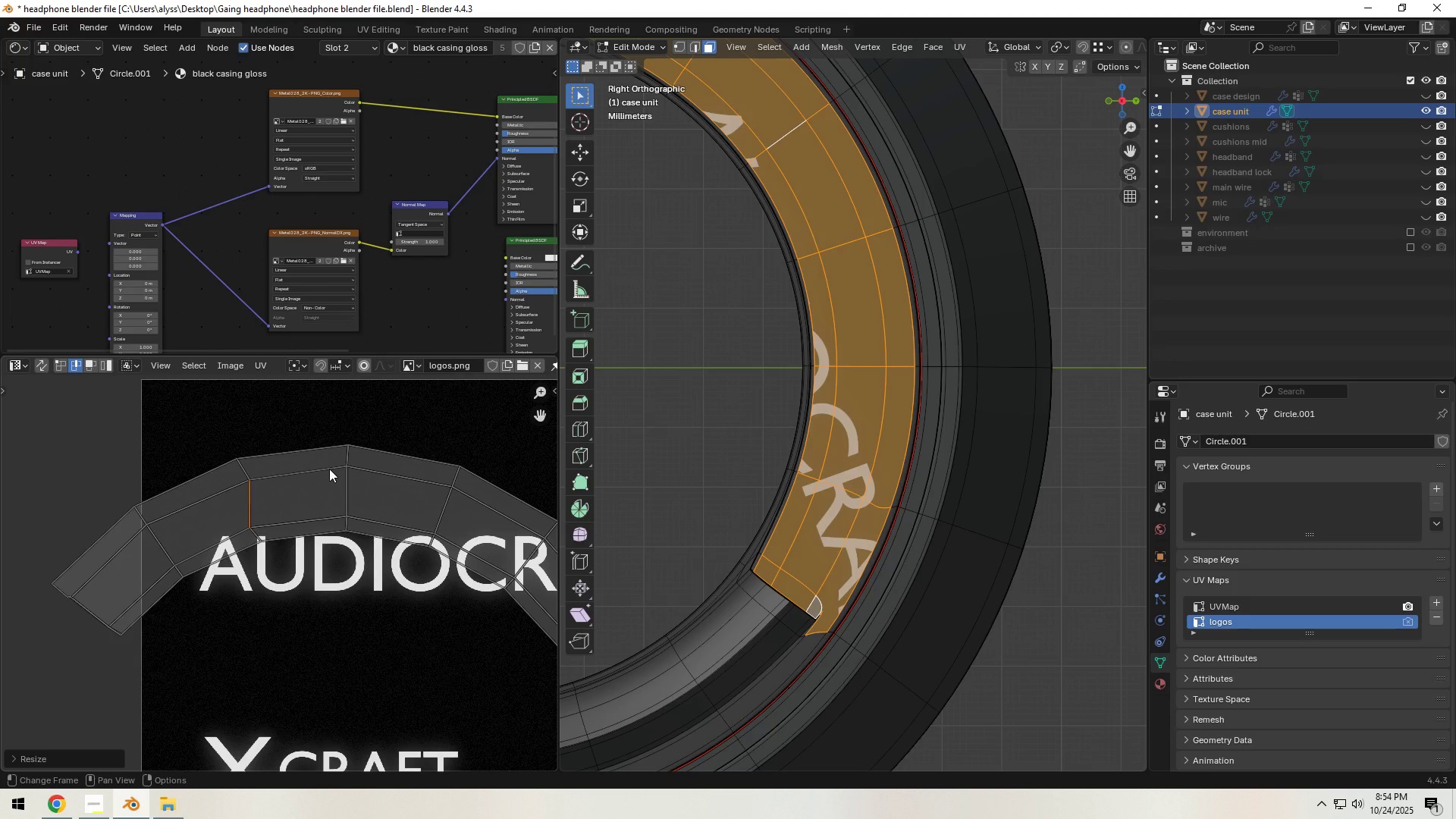 
left_click([329, 469])
 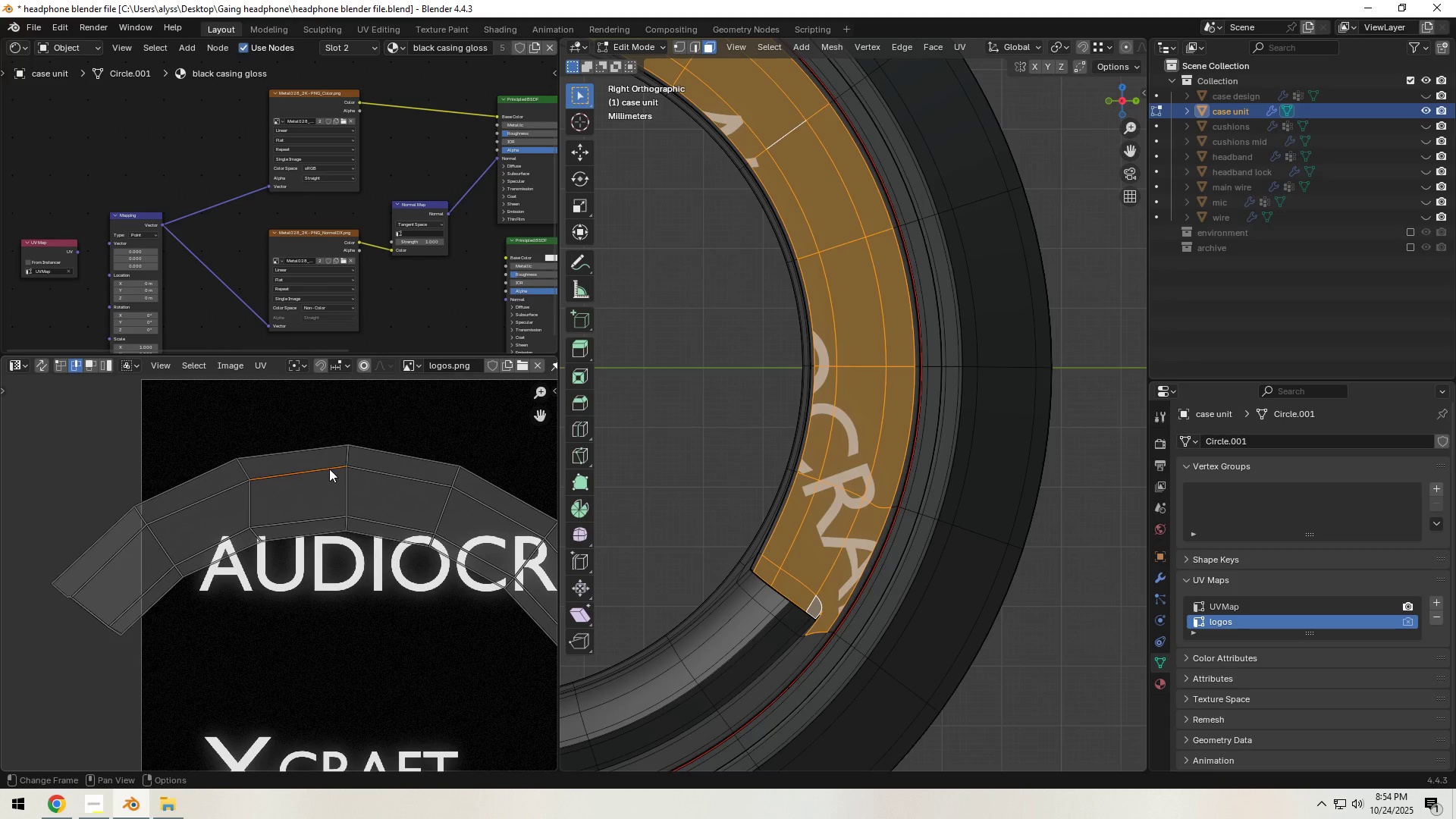 
type(sy0)
key(NumpadEnter)
 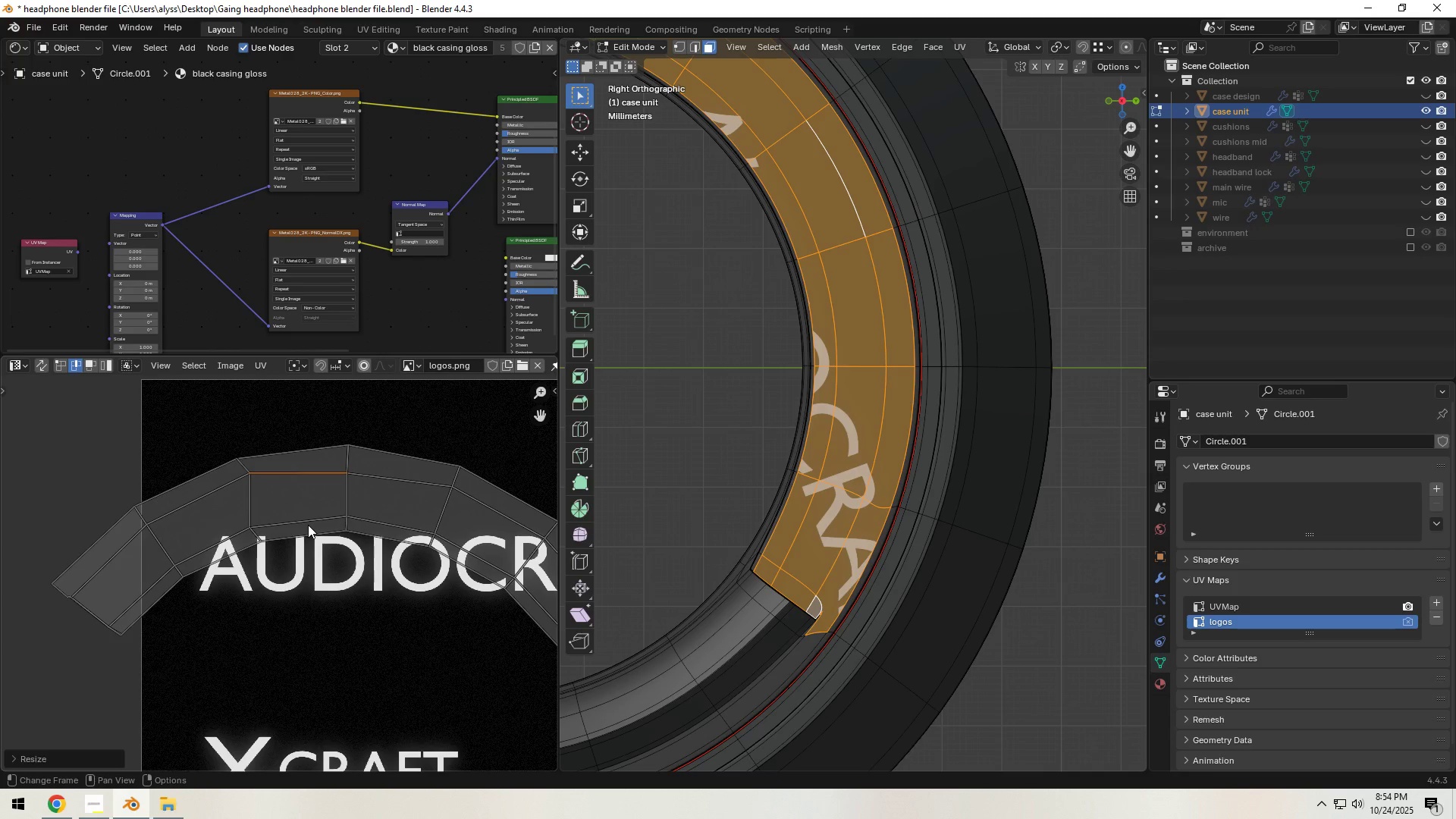 
left_click([308, 524])
 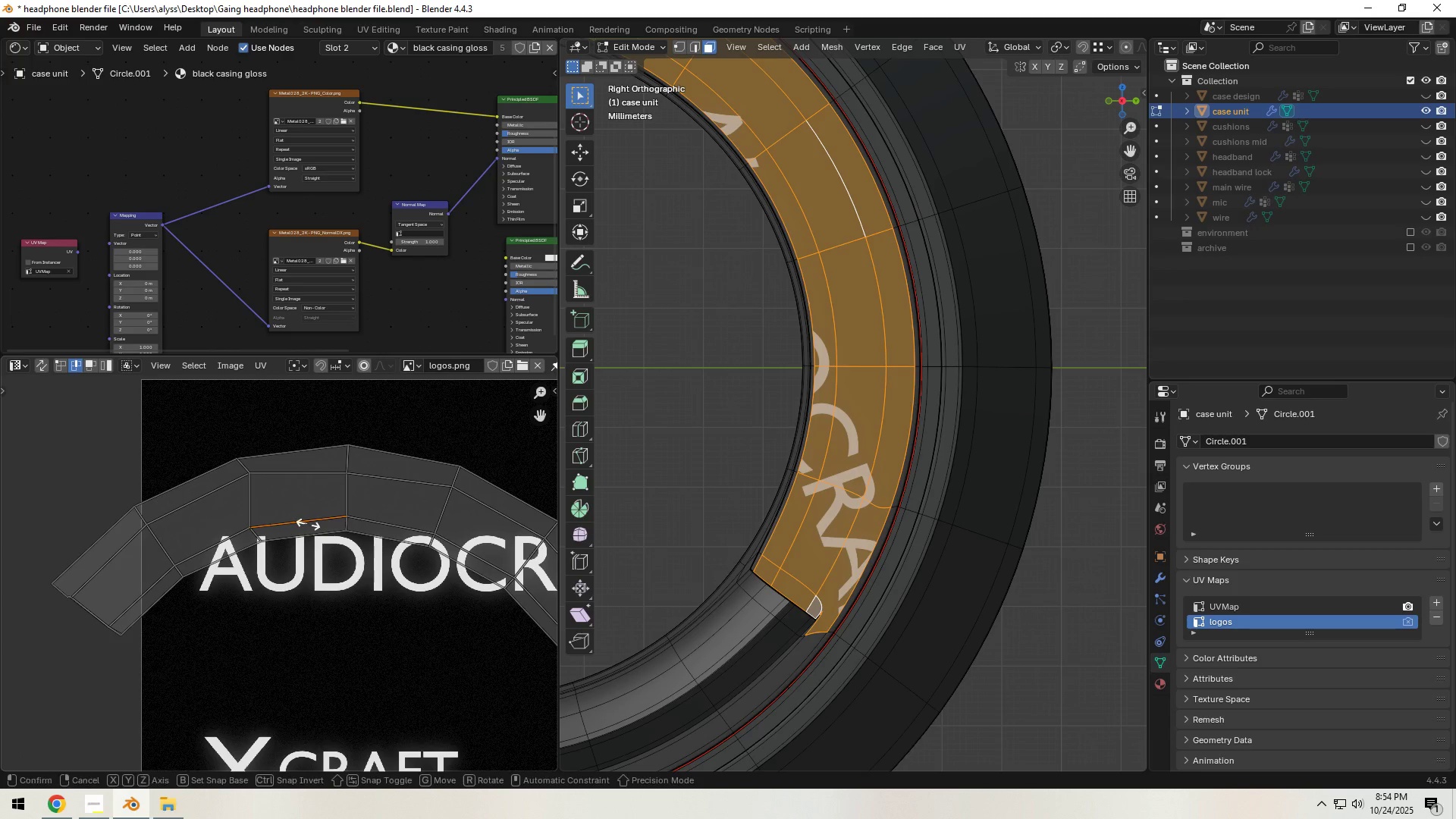 
type(sy0)
key(NumpadEnter)
type(a3)
 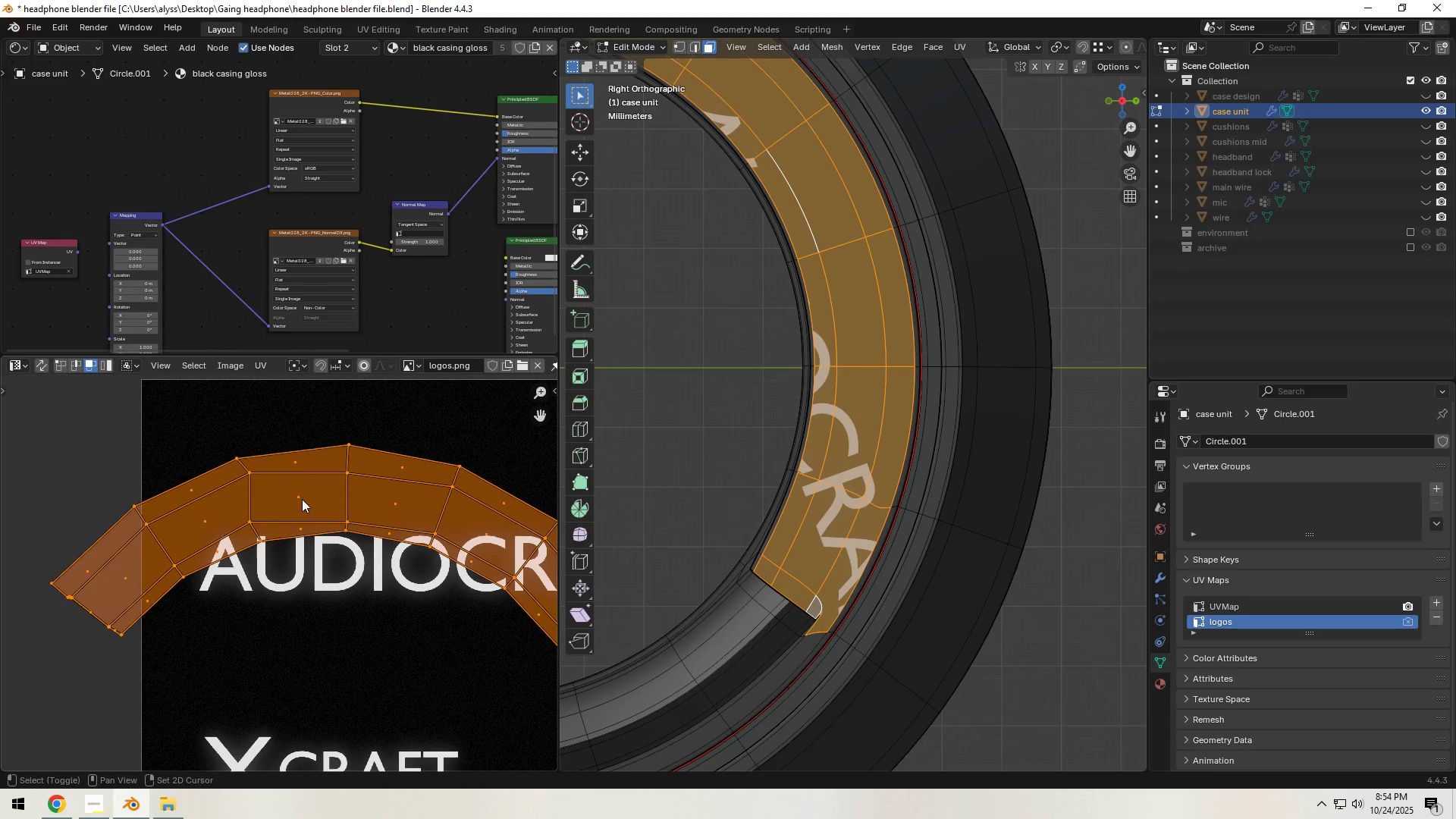 
hold_key(key=ShiftLeft, duration=0.73)
left_click([297, 498])
 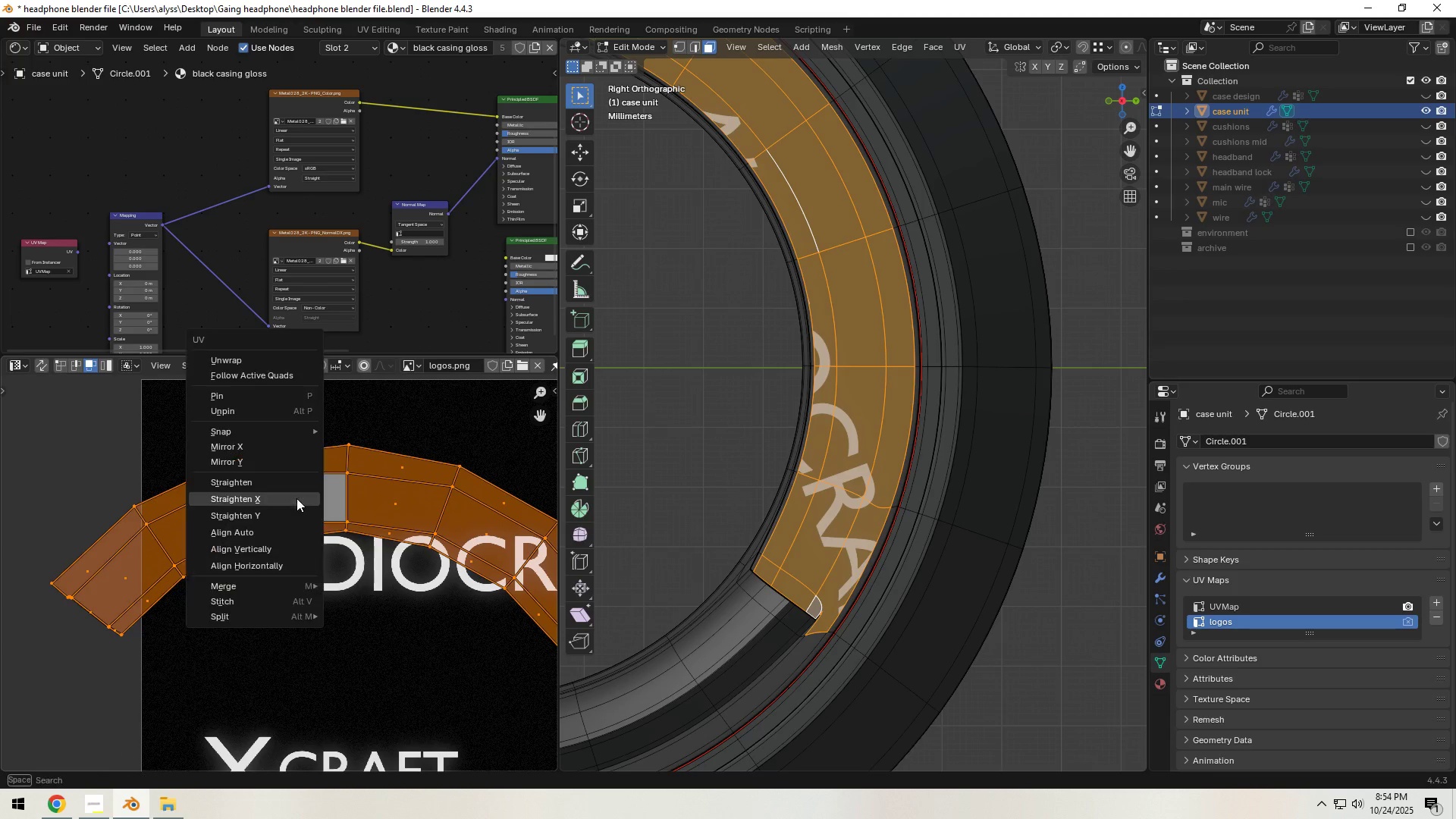 
right_click([297, 498])
 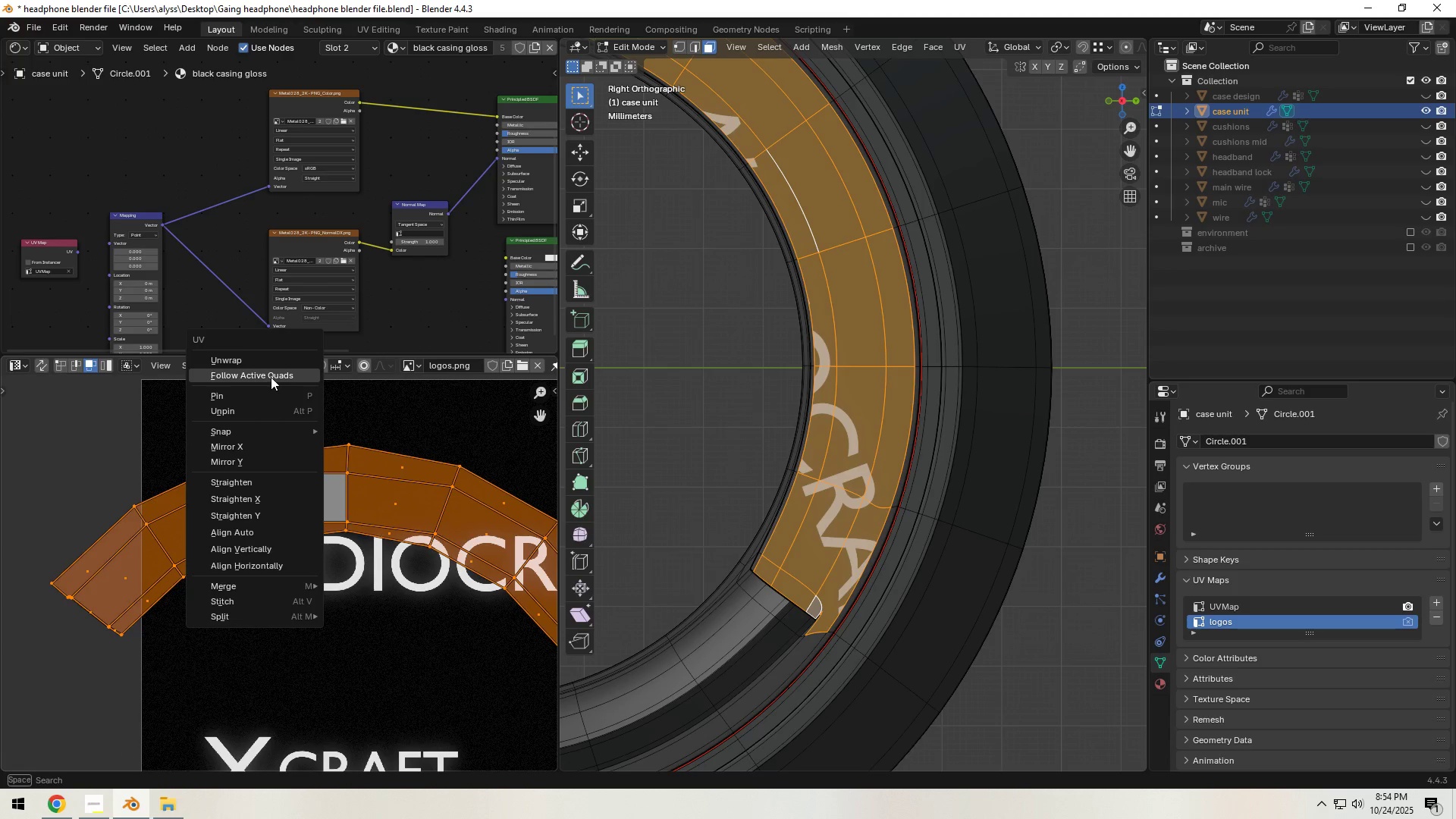 
left_click([271, 377])
 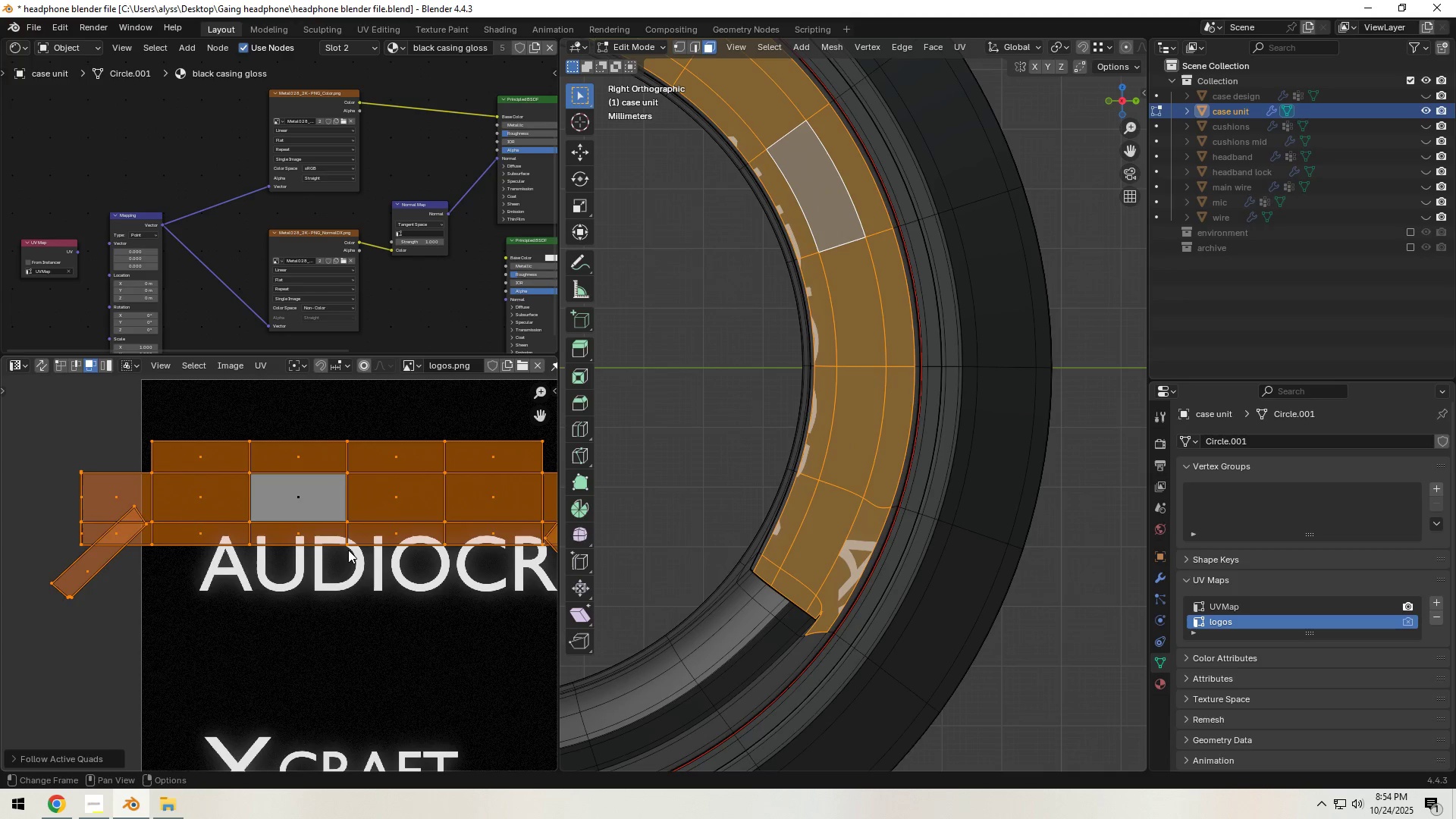 
scroll: coordinate [337, 568], scroll_direction: down, amount: 5.0
 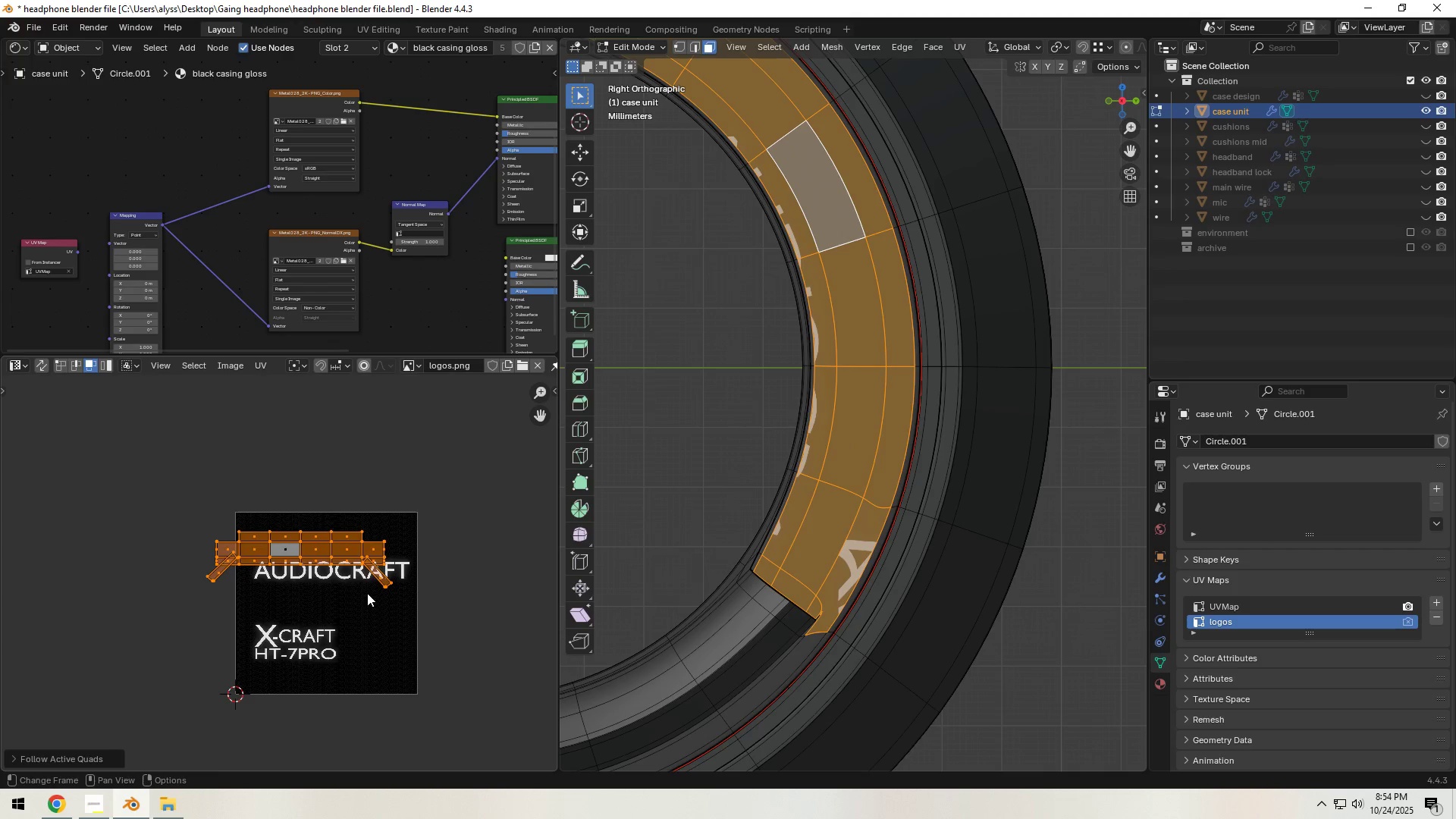 
scroll: coordinate [371, 594], scroll_direction: up, amount: 5.0
 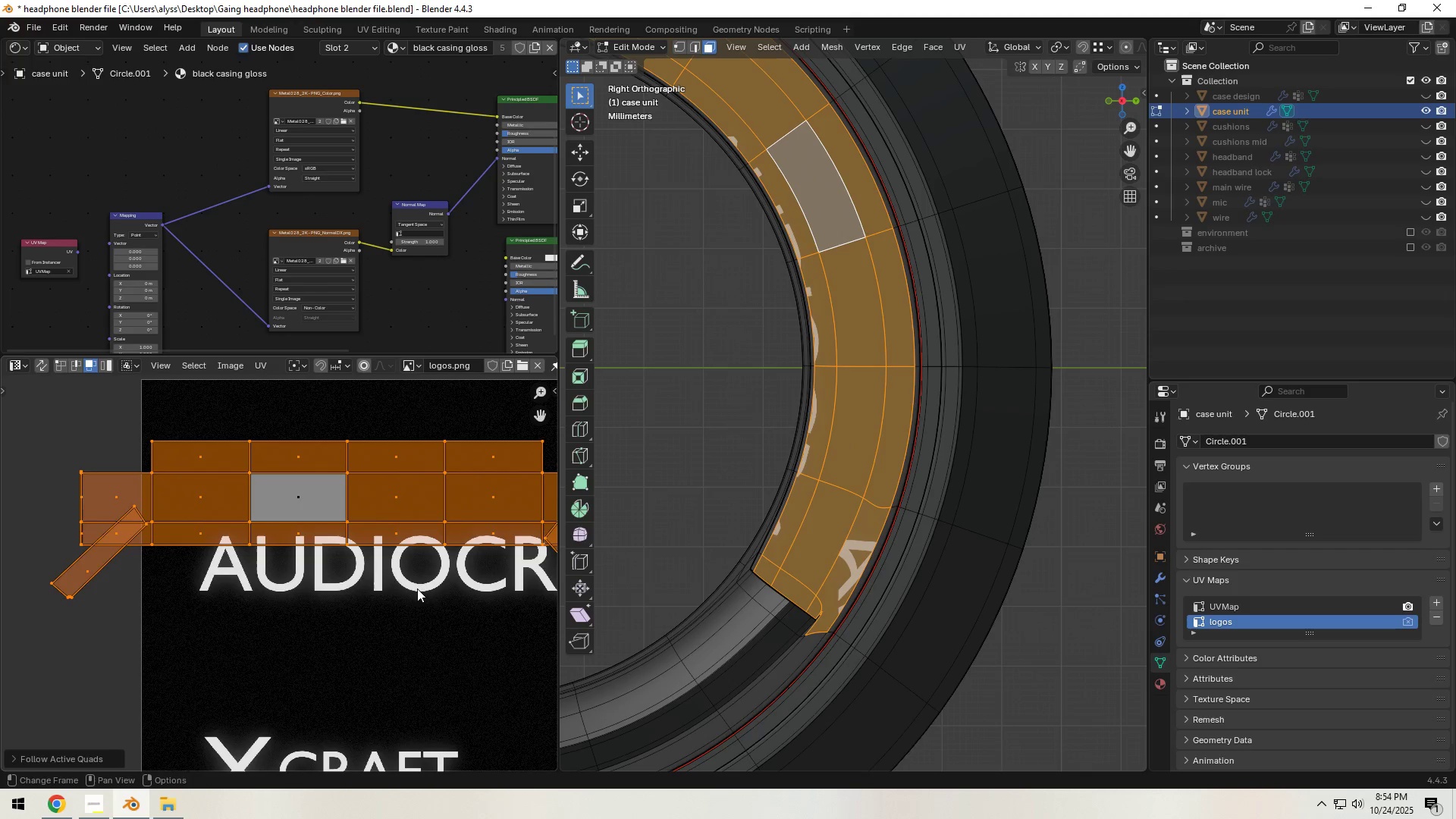 
hold_key(key=ShiftLeft, duration=0.94)
 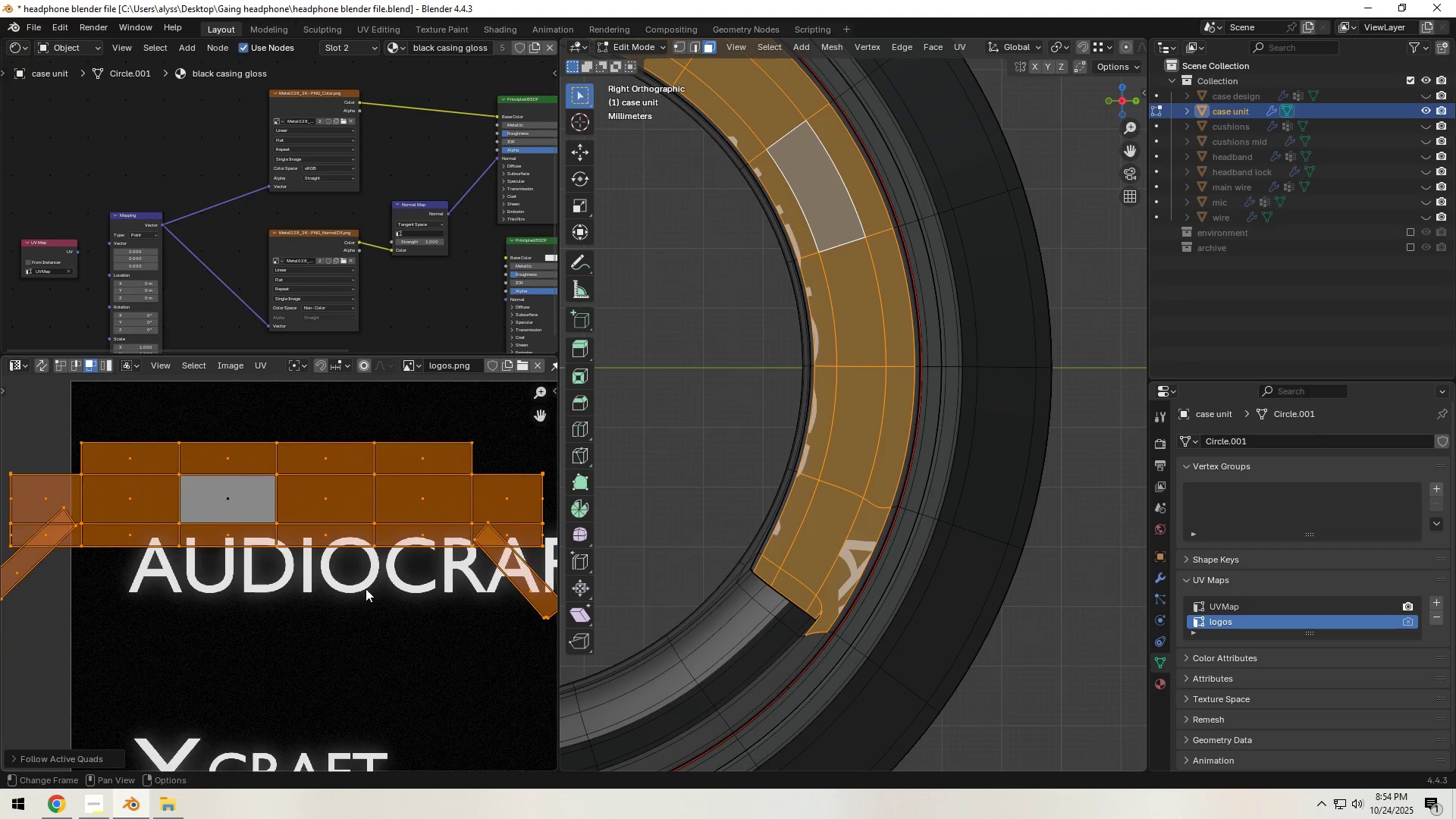 
scroll: coordinate [366, 588], scroll_direction: down, amount: 2.0
 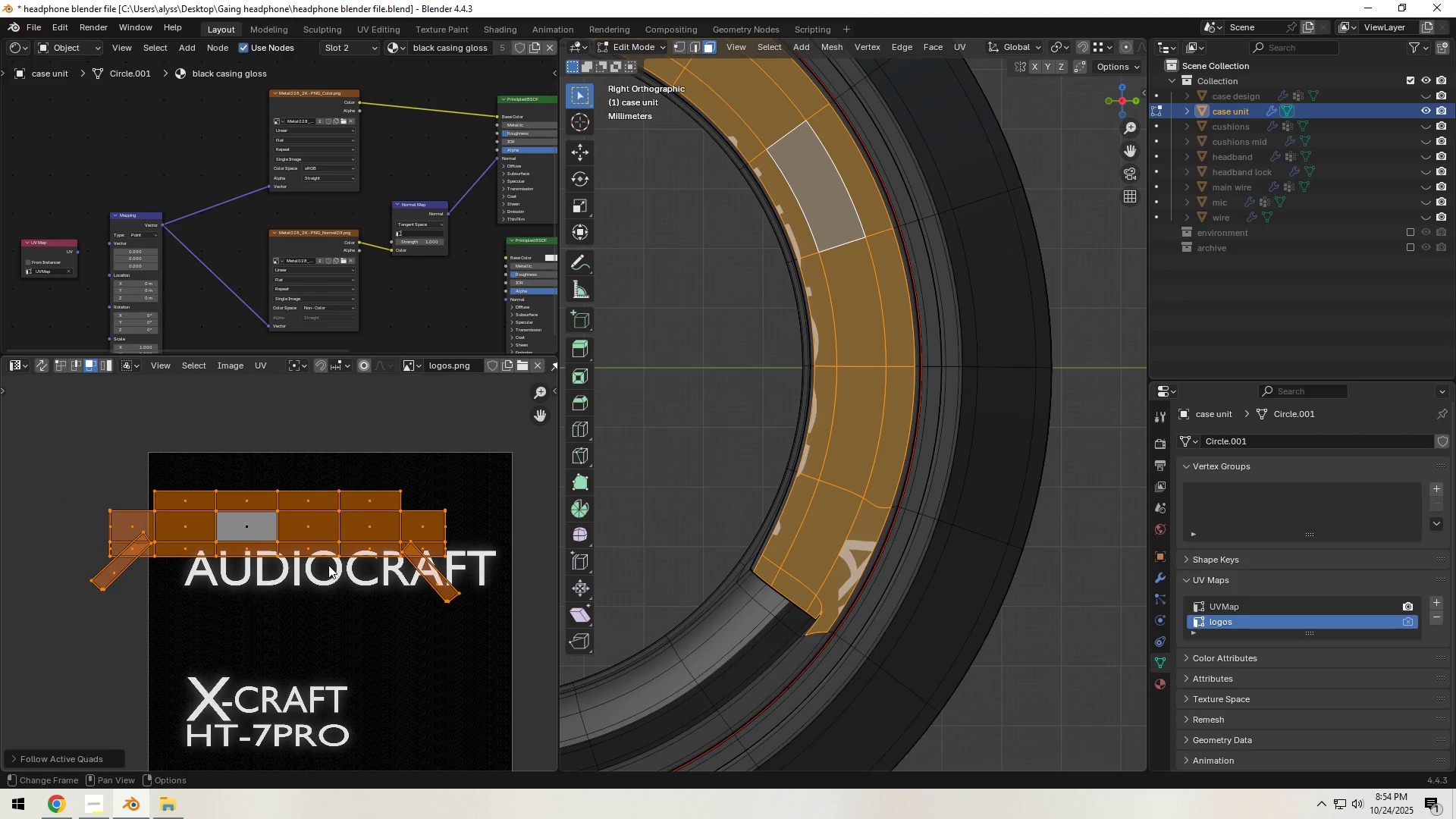 
key(G)
 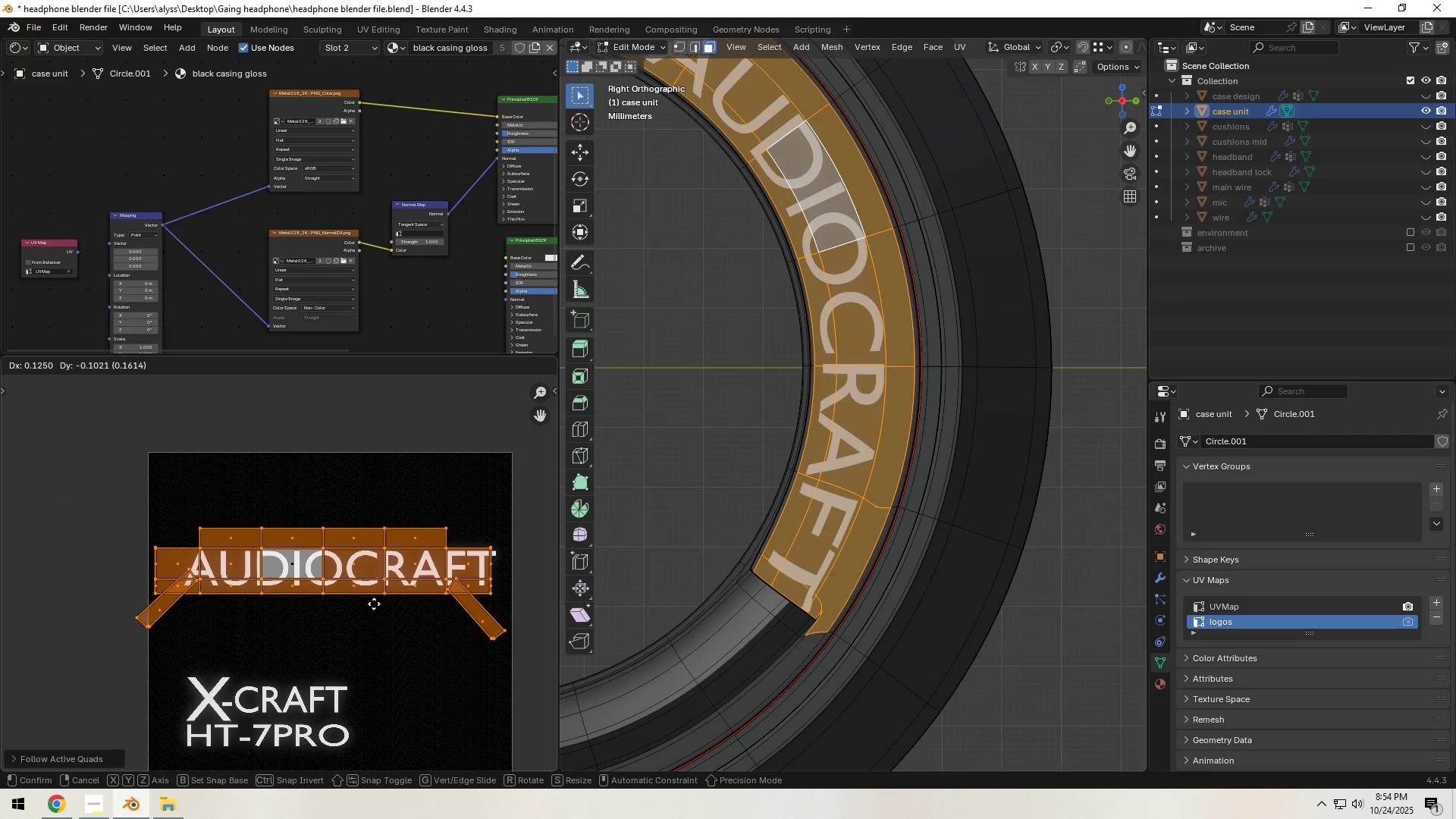 
left_click([375, 604])
 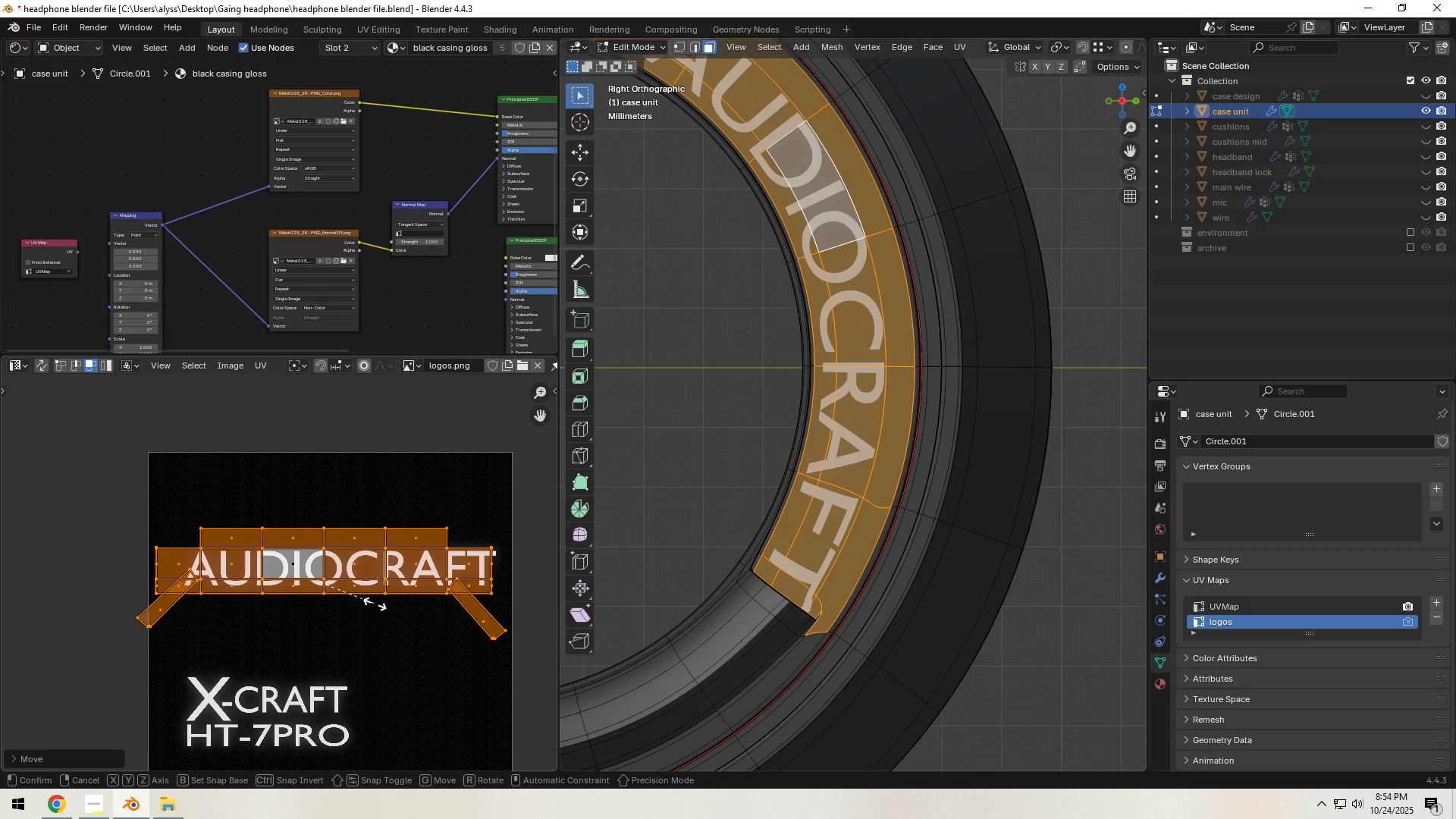 
key(S)
 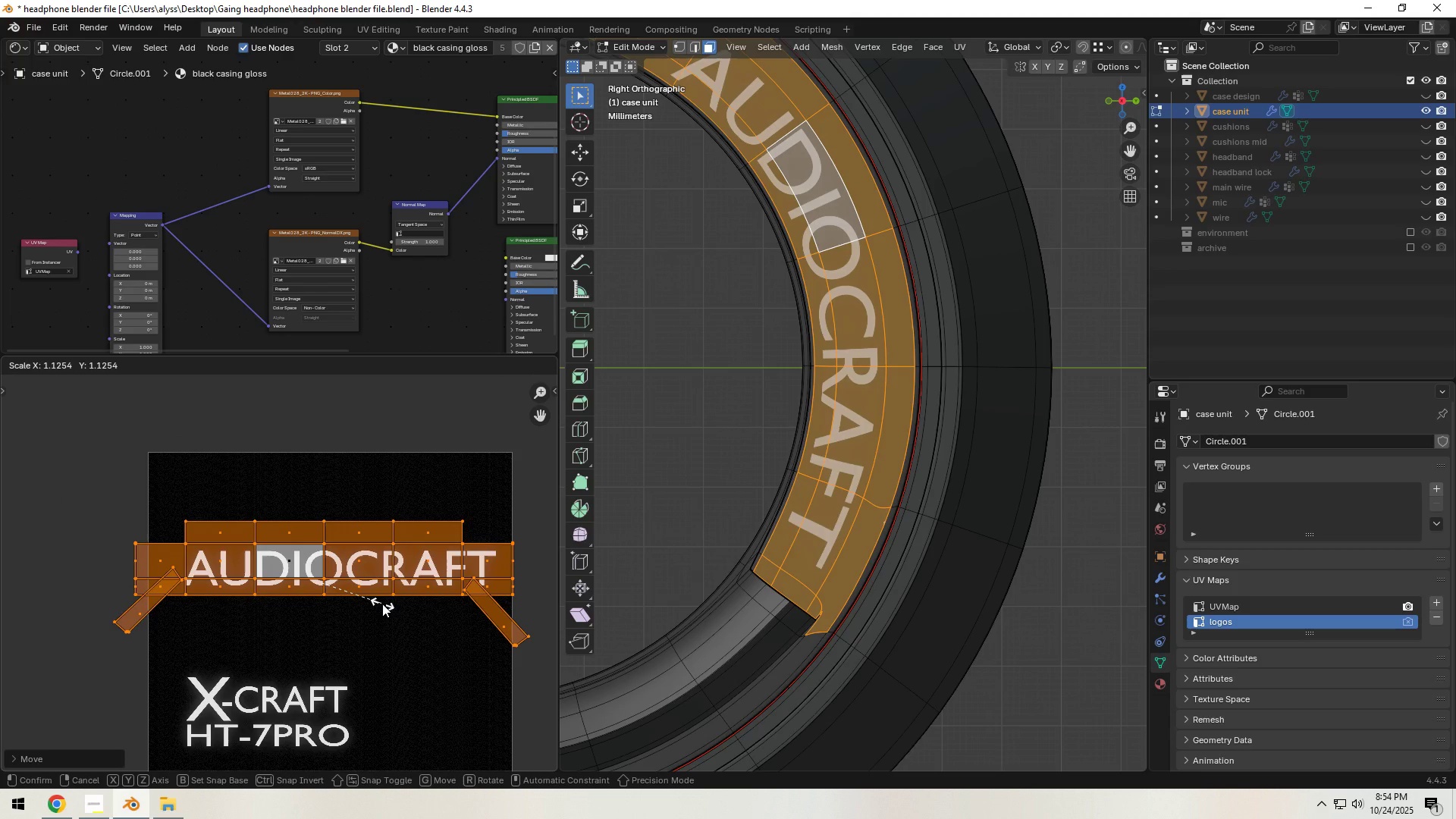 
left_click([382, 604])
 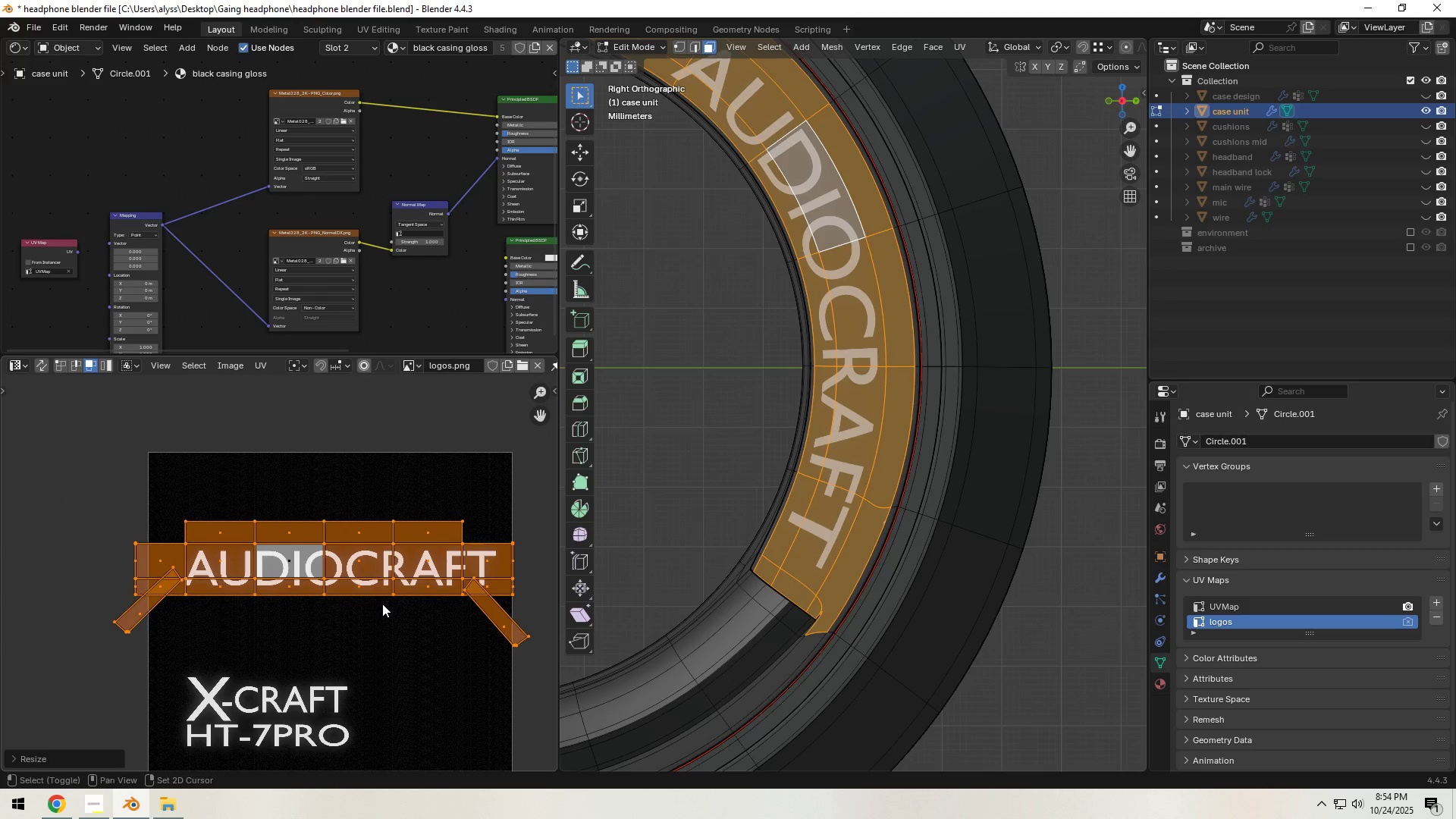 
hold_key(key=ShiftLeft, duration=0.37)
 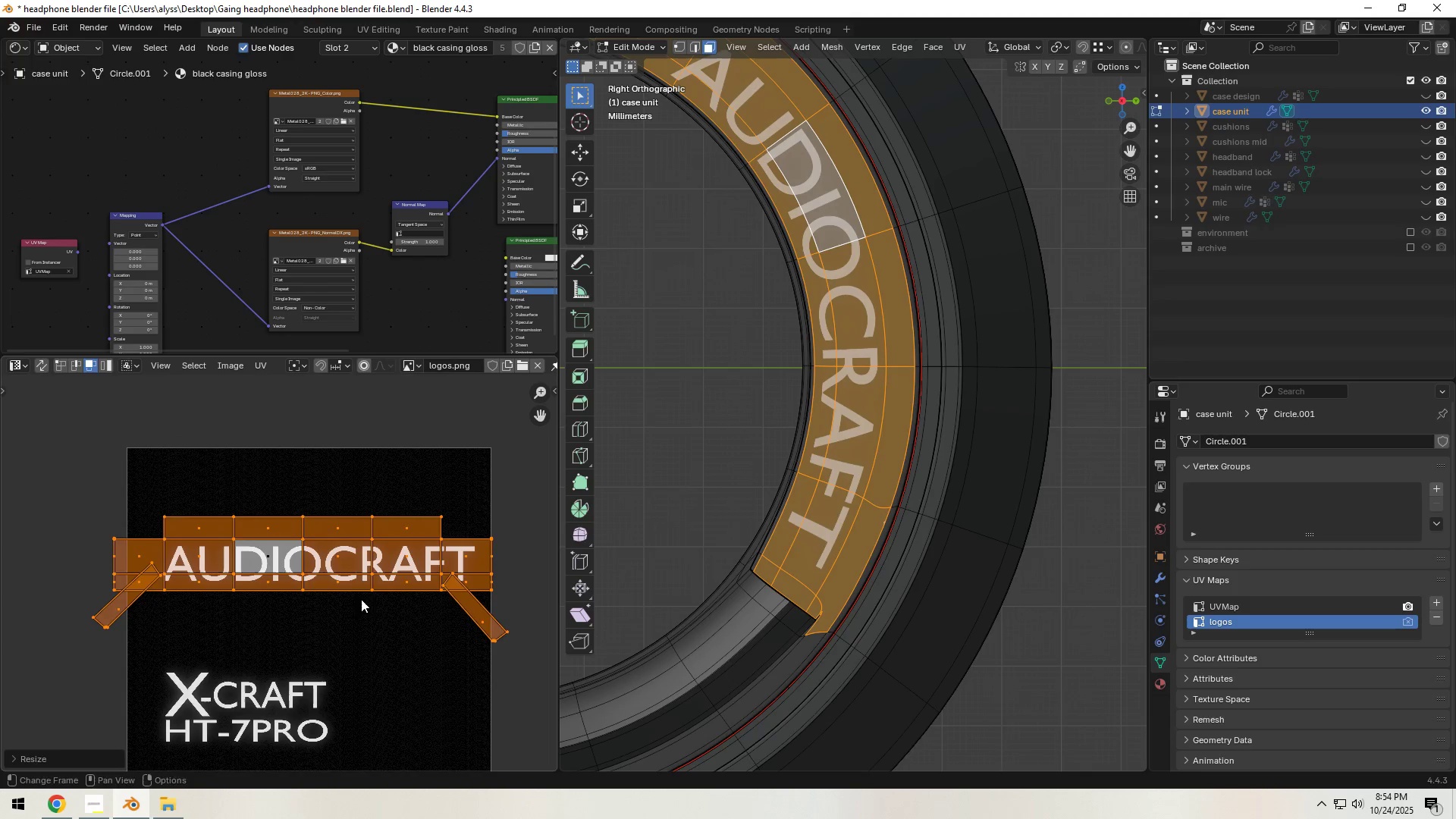 
key(G)
 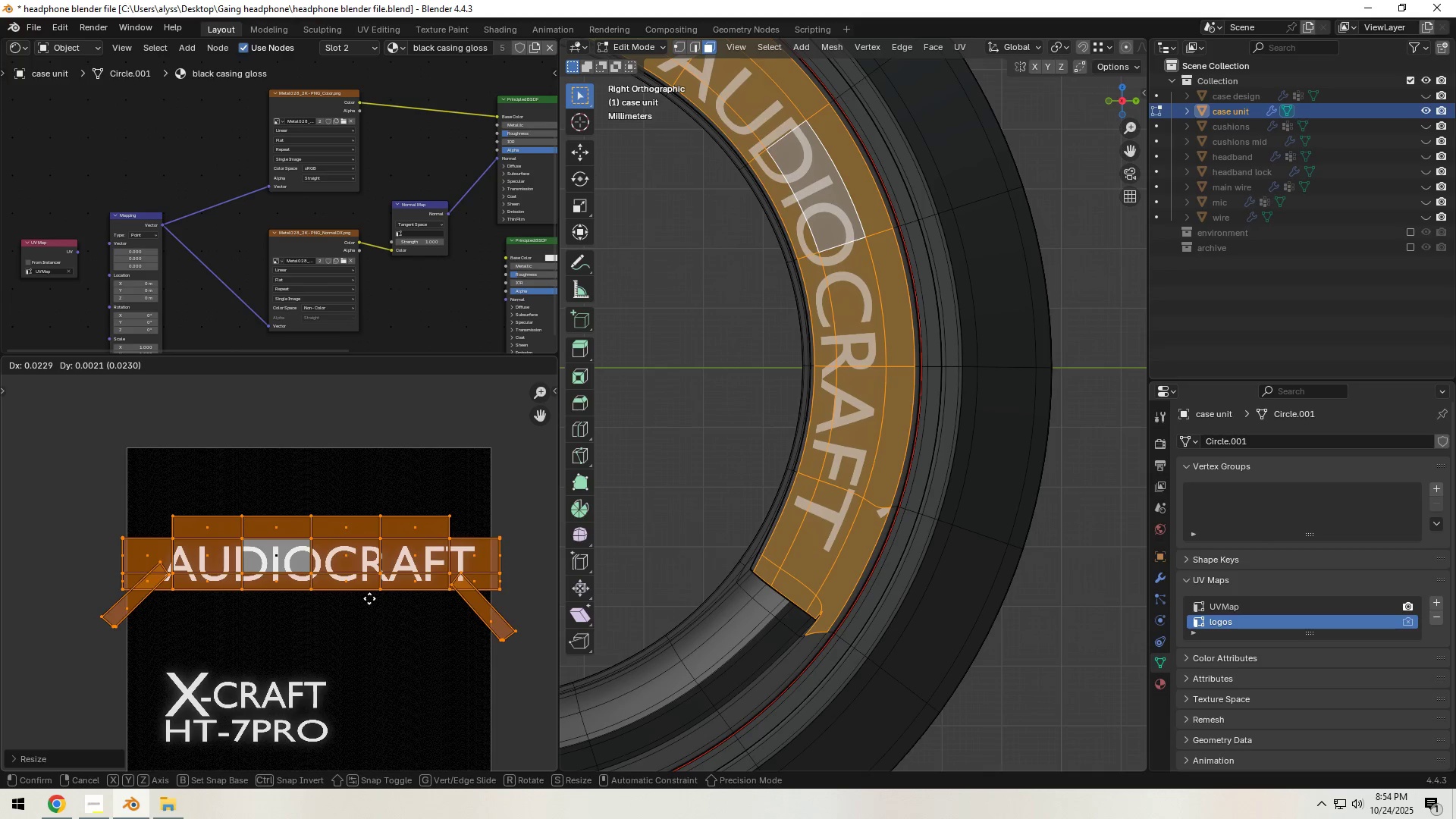 
left_click([369, 598])
 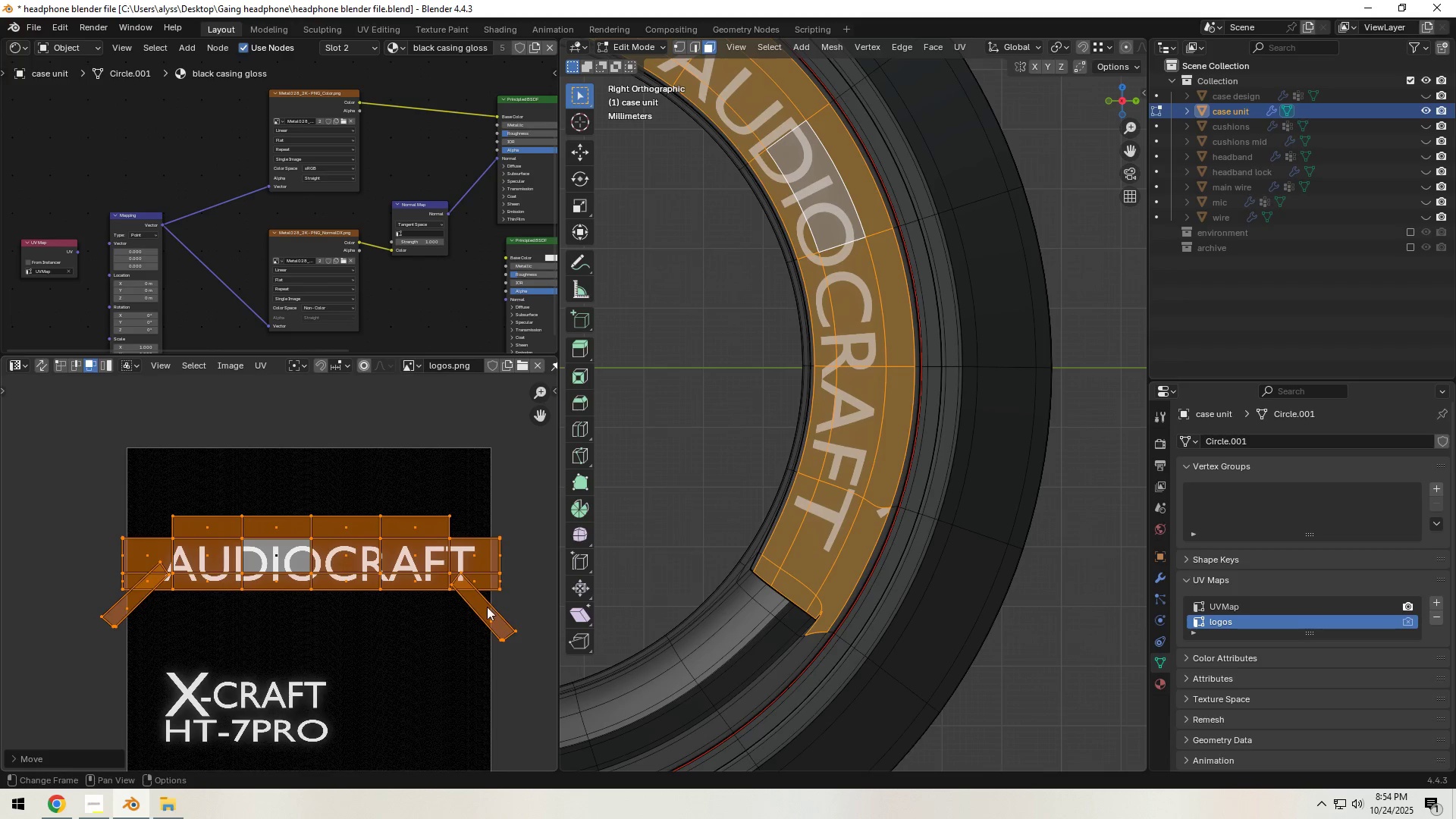 
left_click([496, 607])
 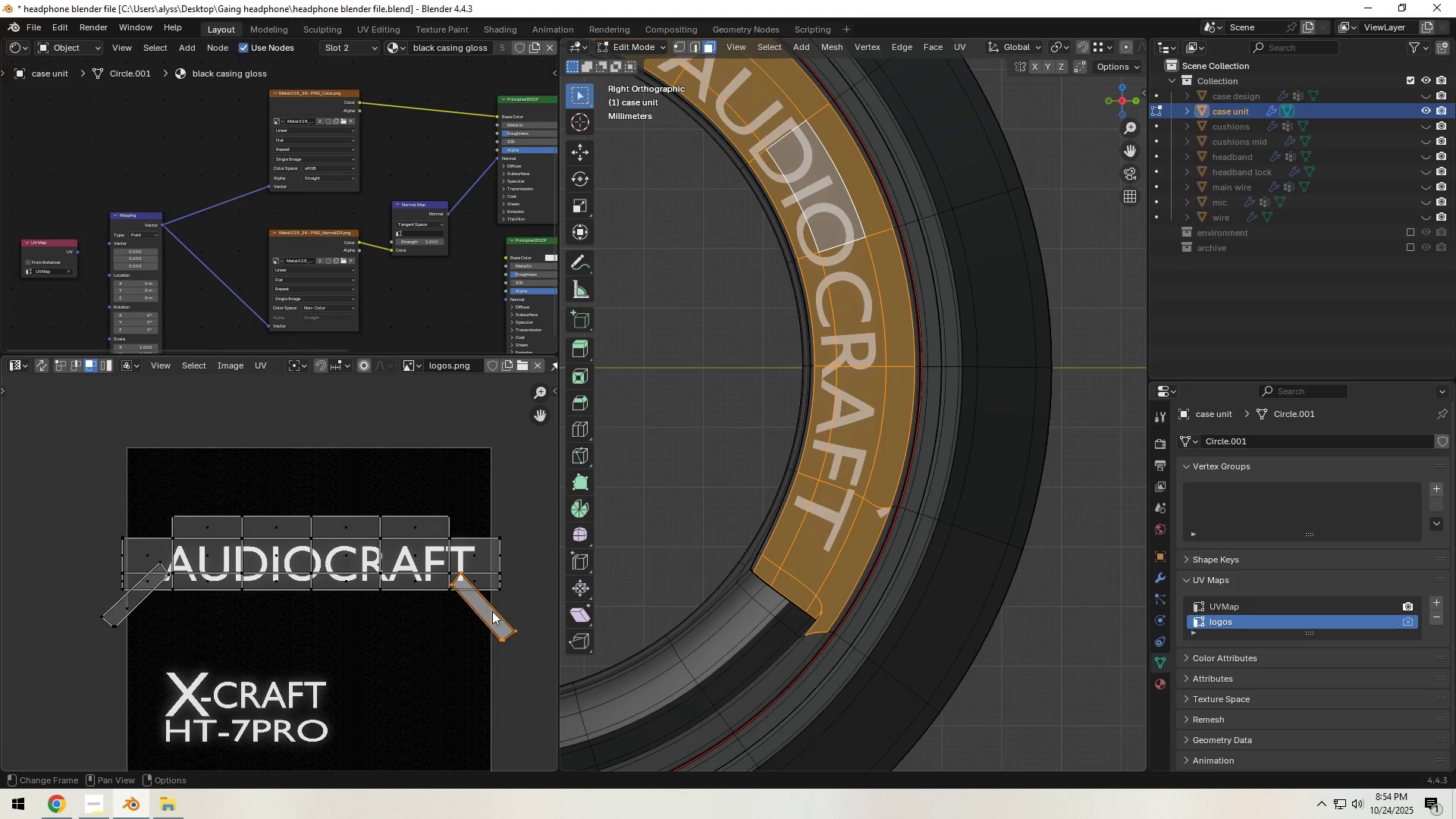 
key(G)
 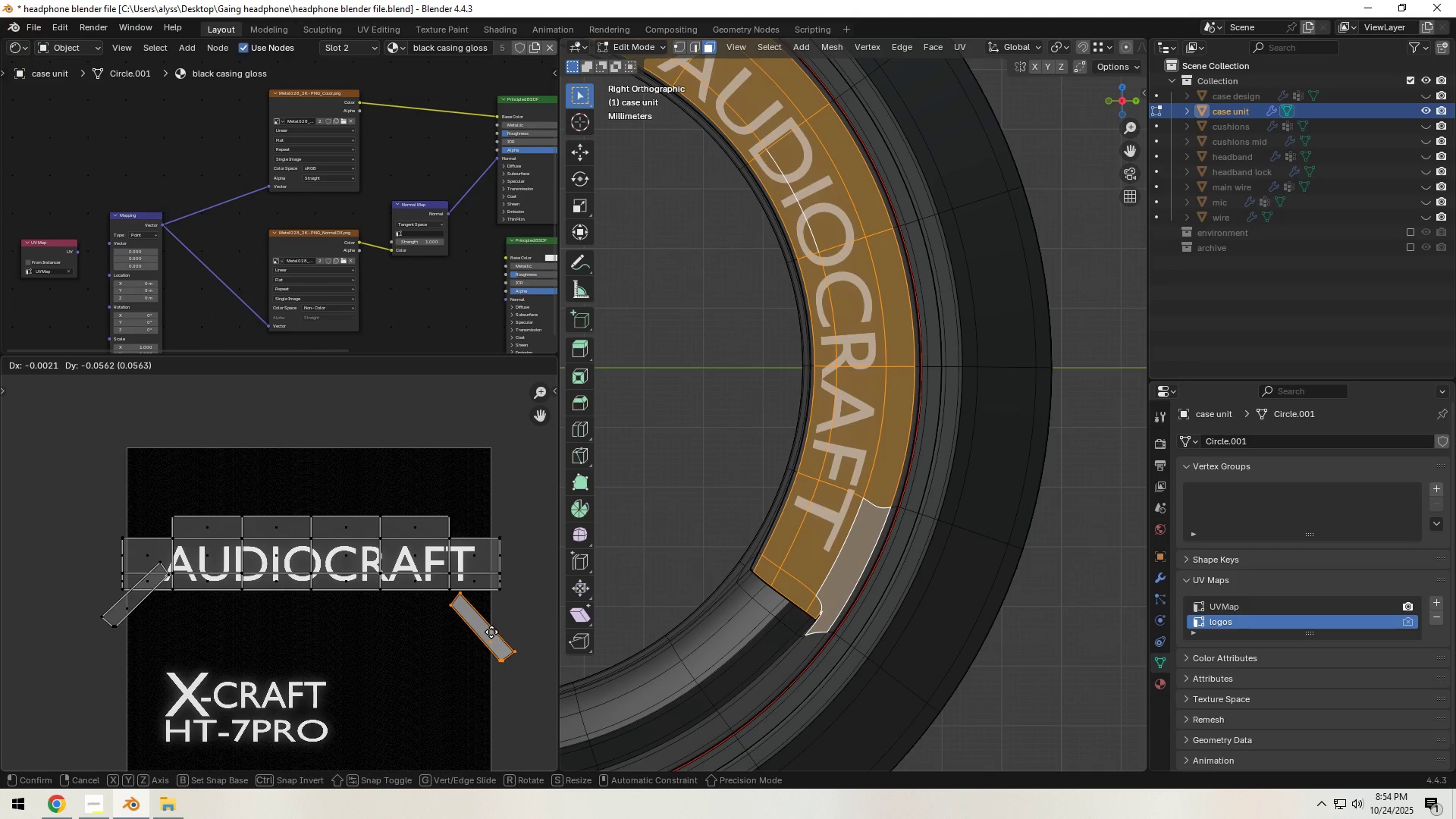 
left_click([491, 632])
 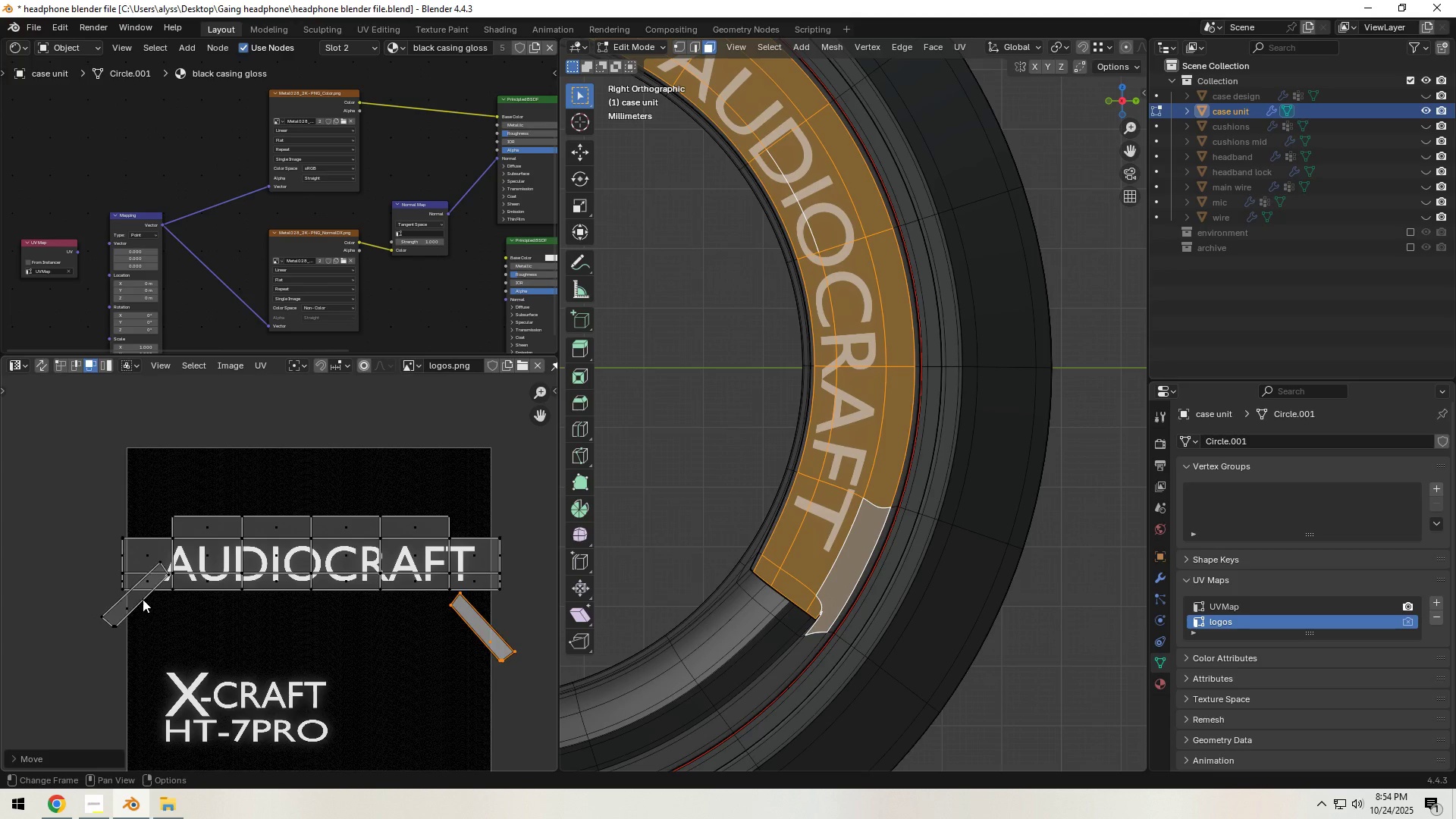 
left_click([143, 599])
 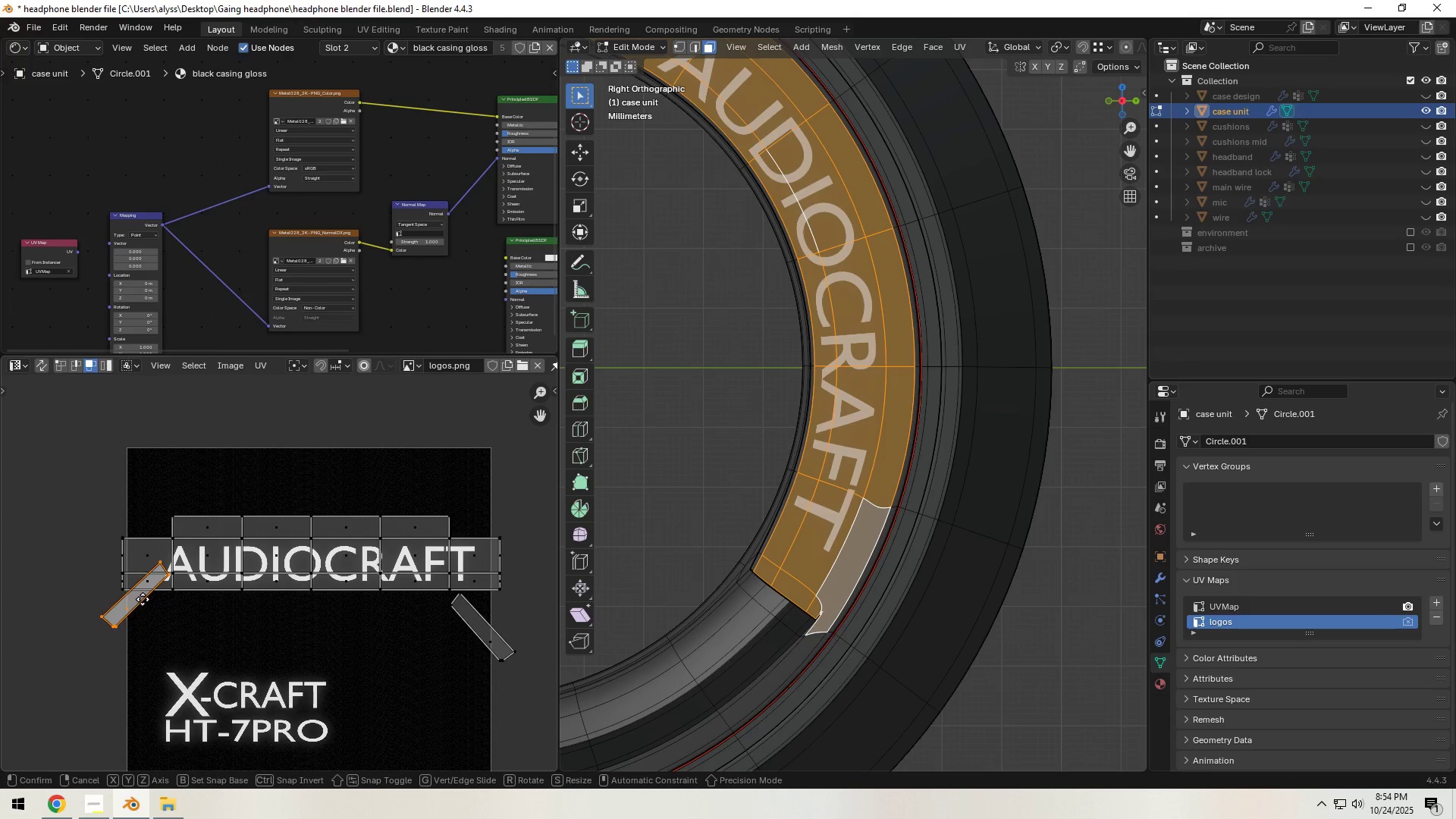 
key(G)
 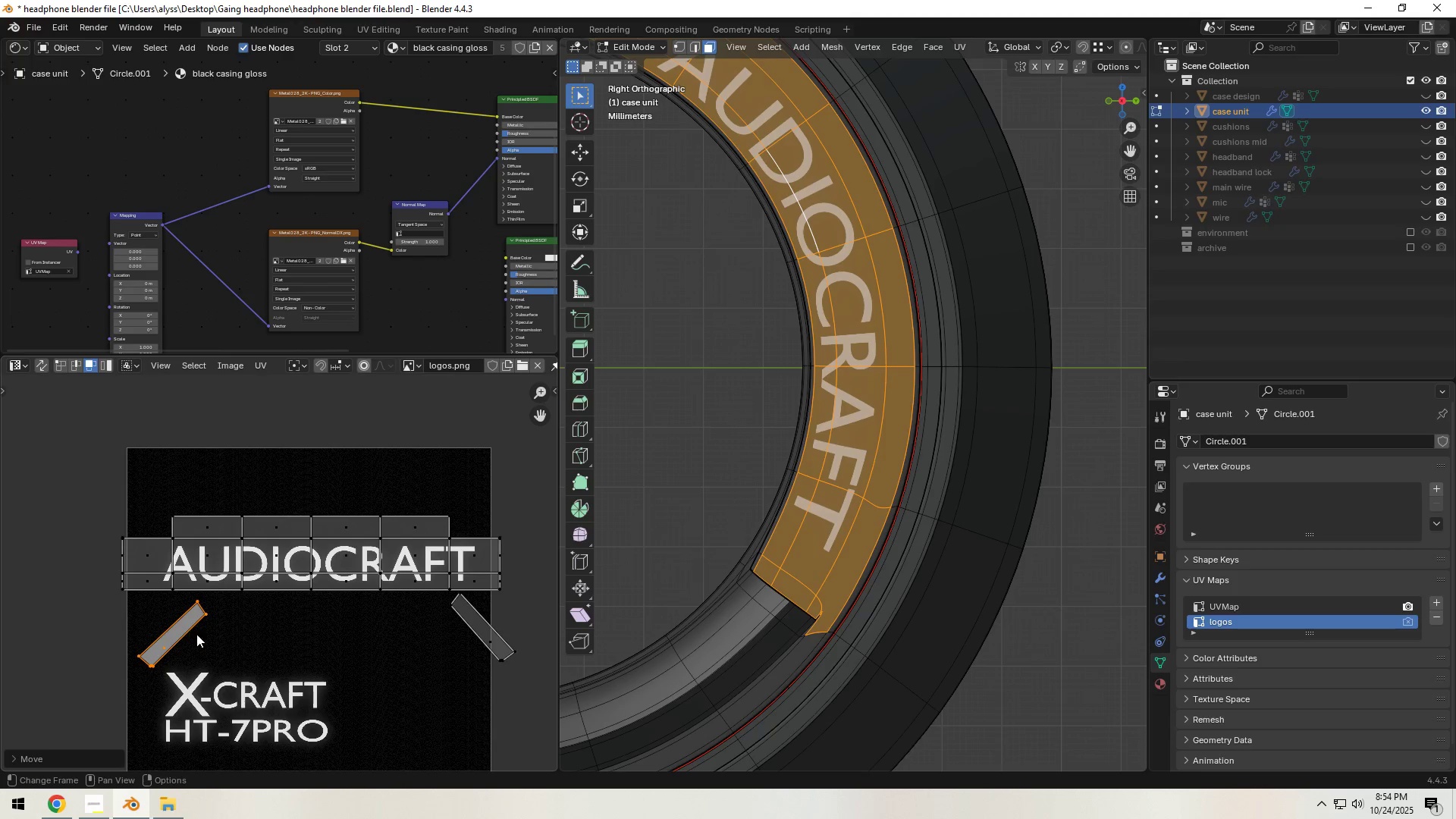 
left_click([474, 622])
 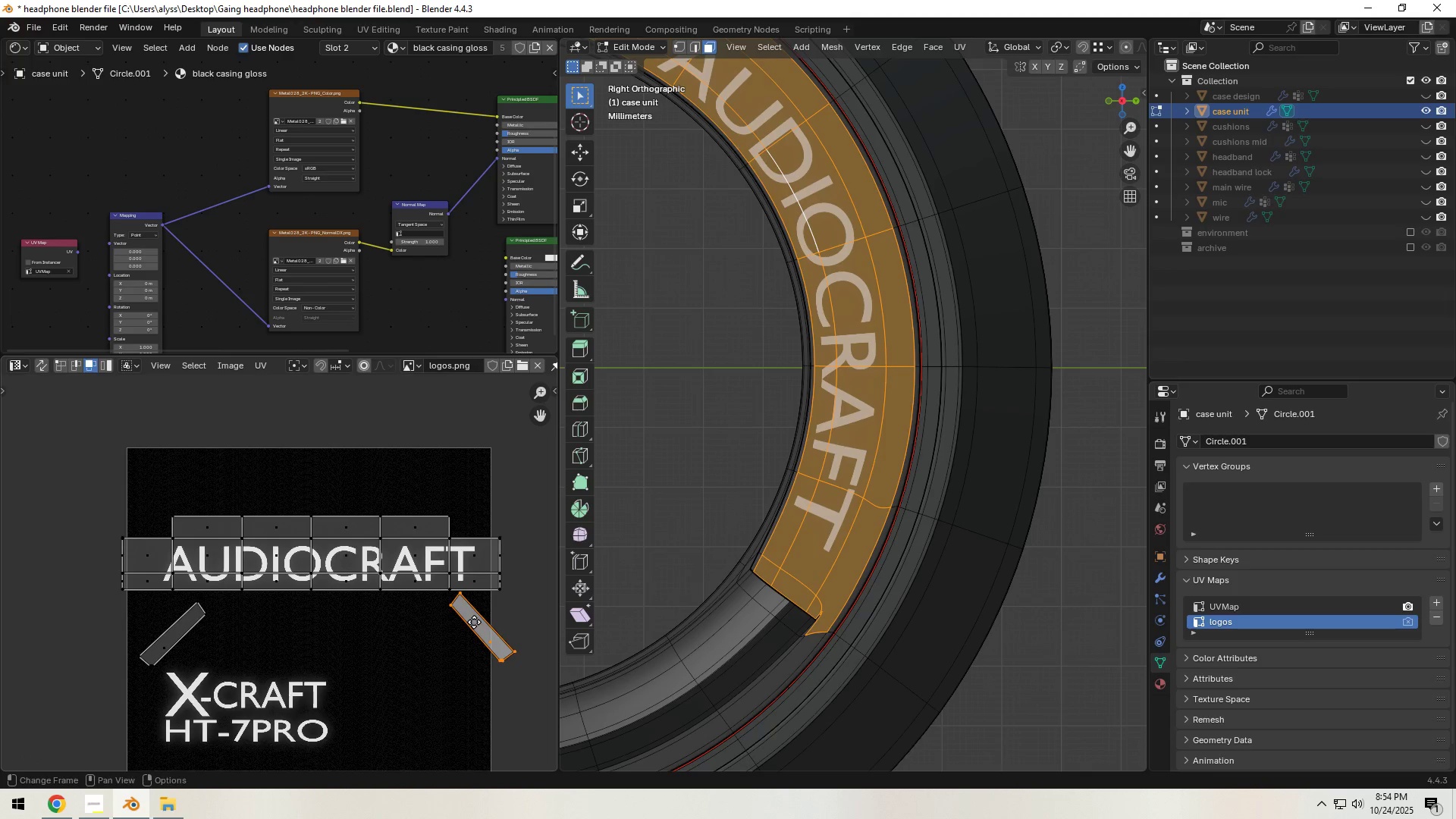 
key(G)
 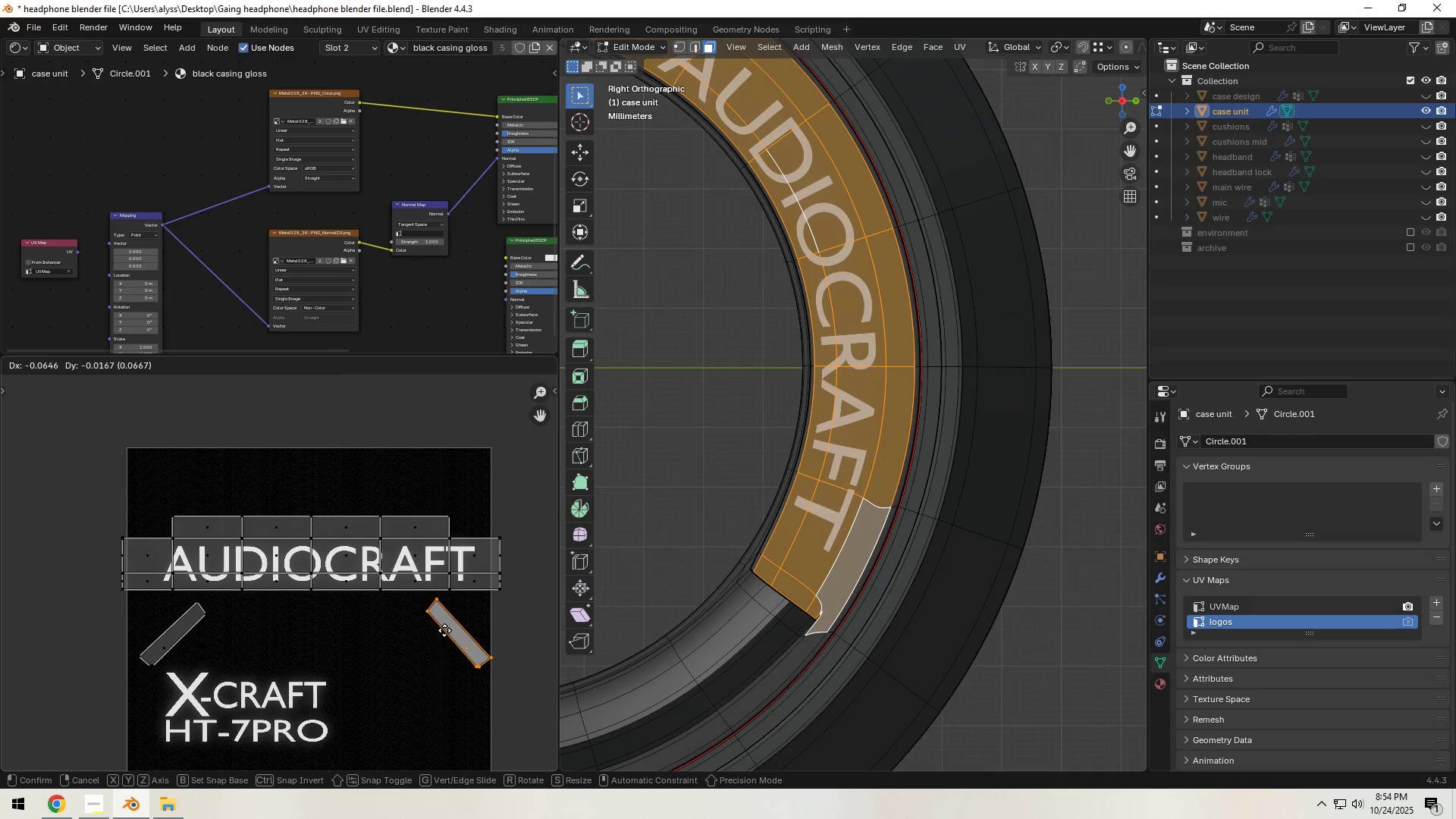 
left_click([444, 630])
 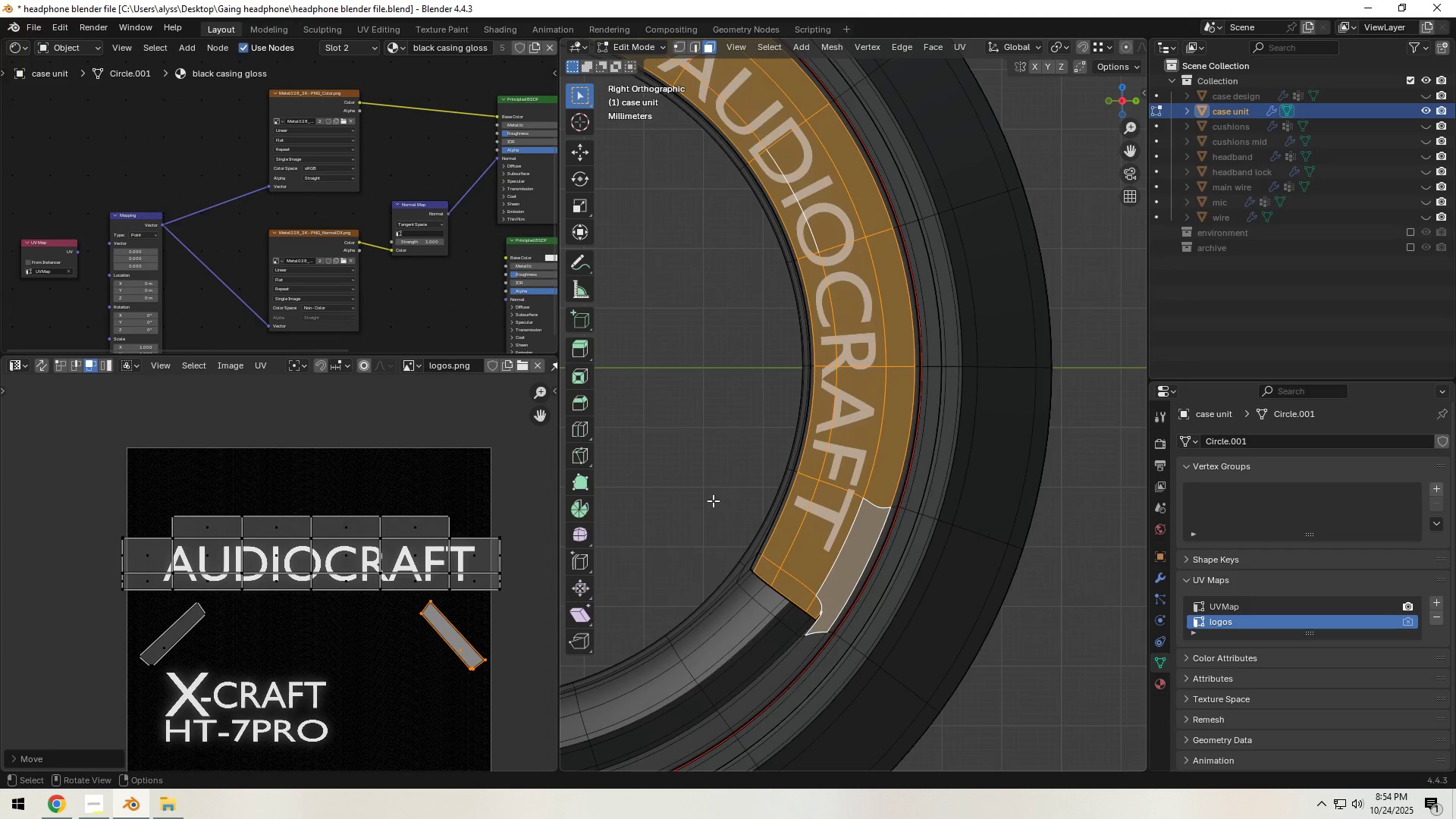 
left_click([727, 482])
 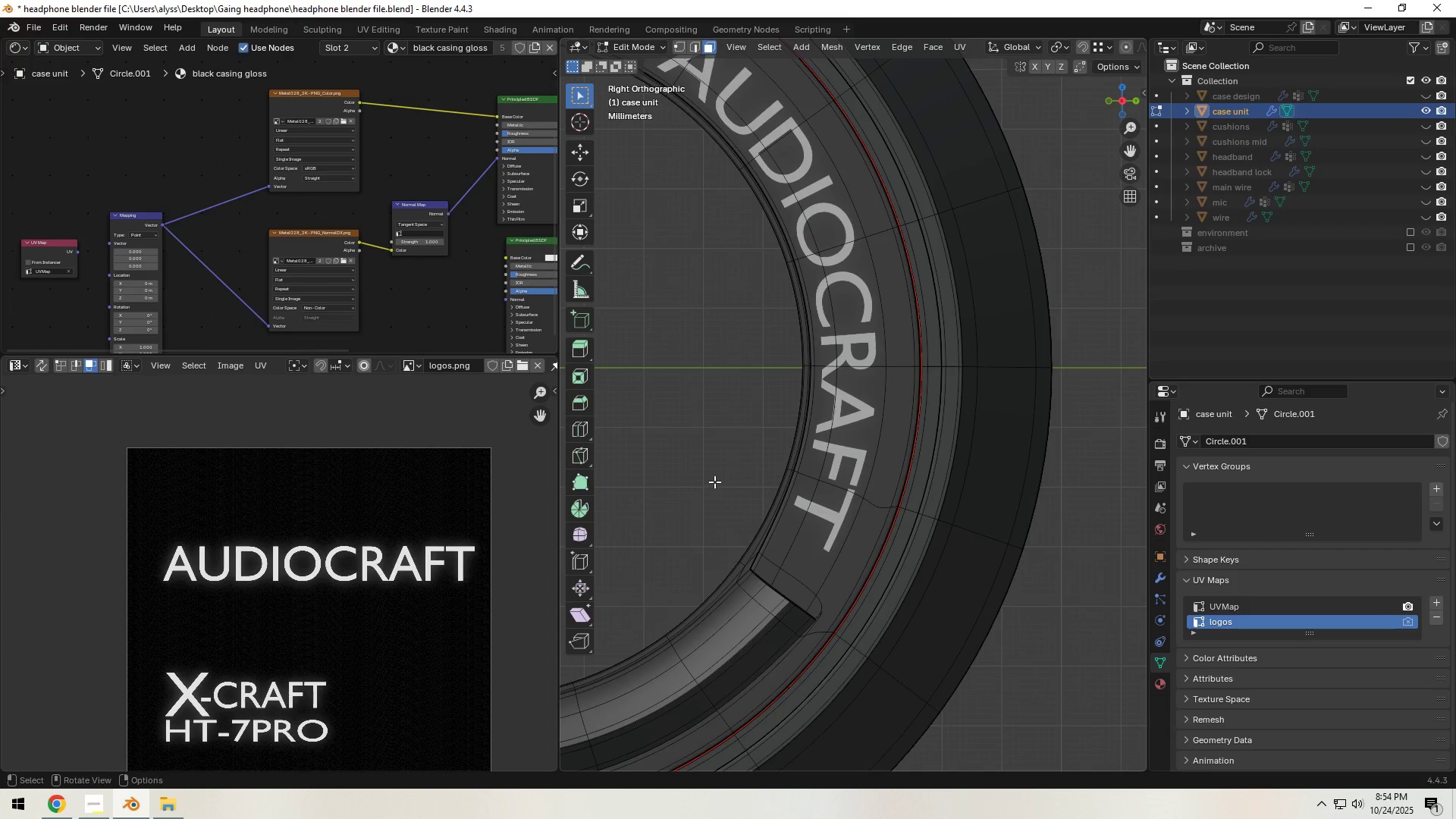 
scroll: coordinate [725, 475], scroll_direction: down, amount: 5.0
 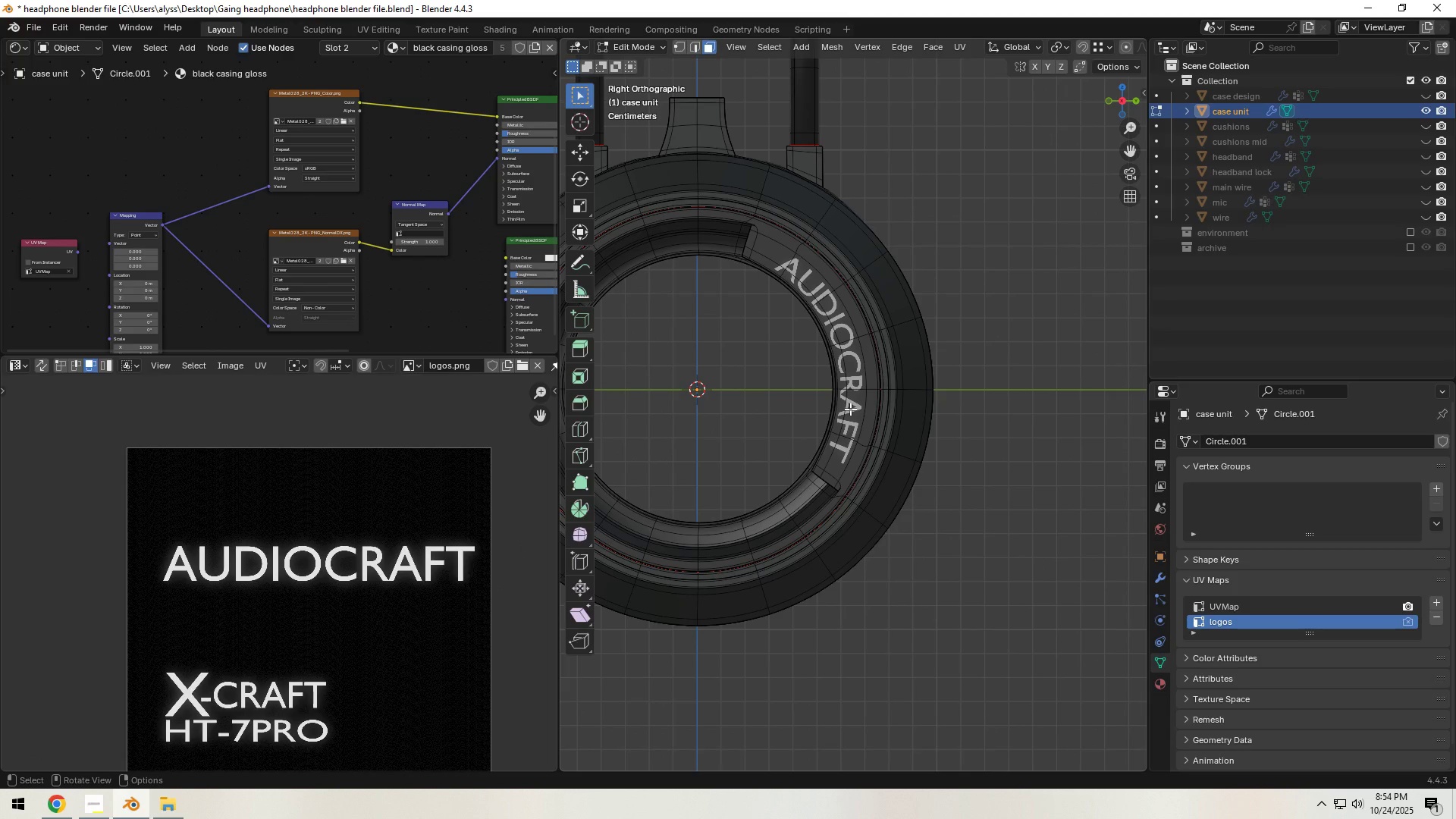 
wait(7.16)
 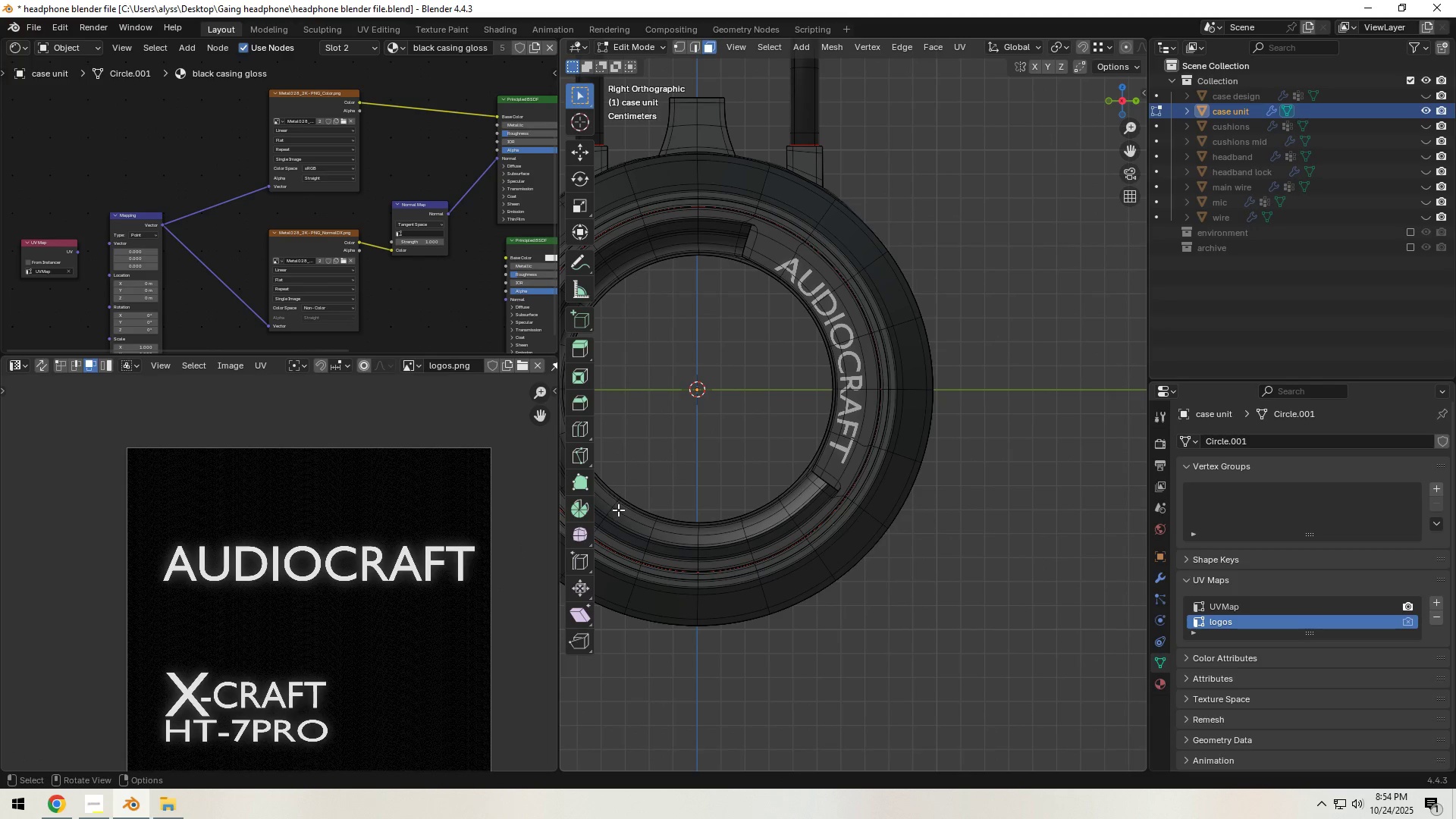 
hold_key(key=ControlLeft, duration=0.81)
 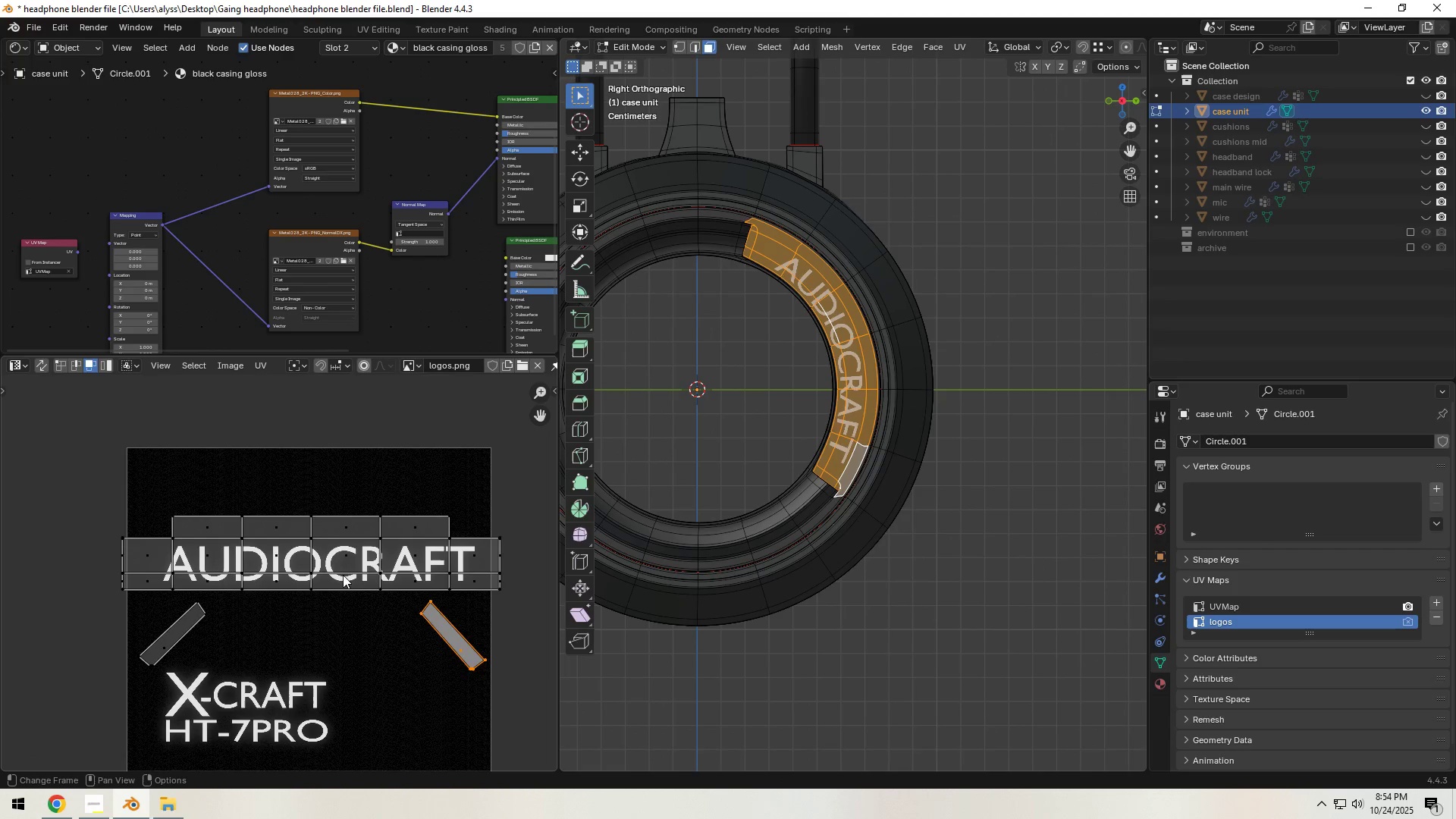 
key(Z)
 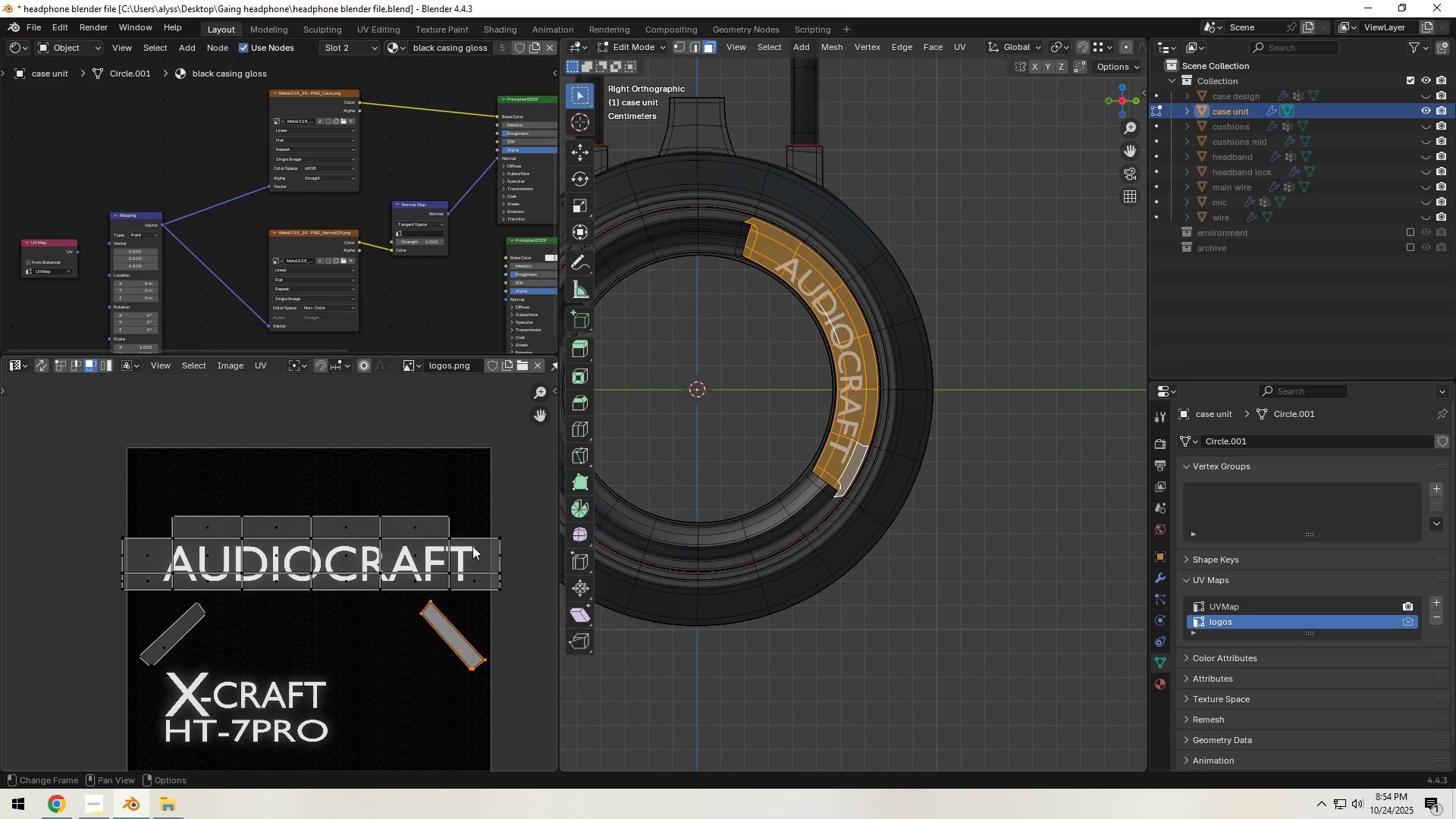 
left_click([343, 575])
 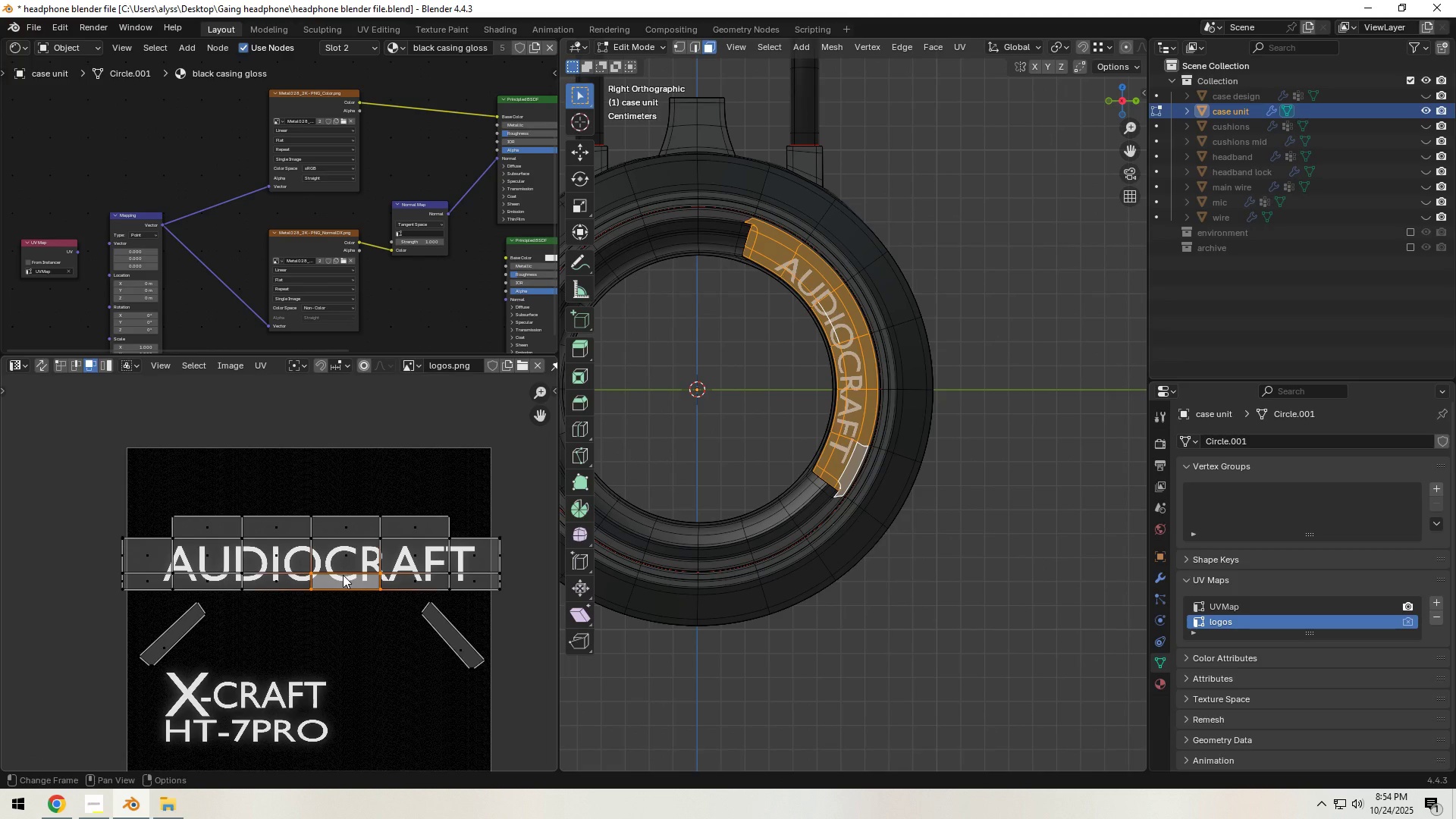 
type(jasx)
 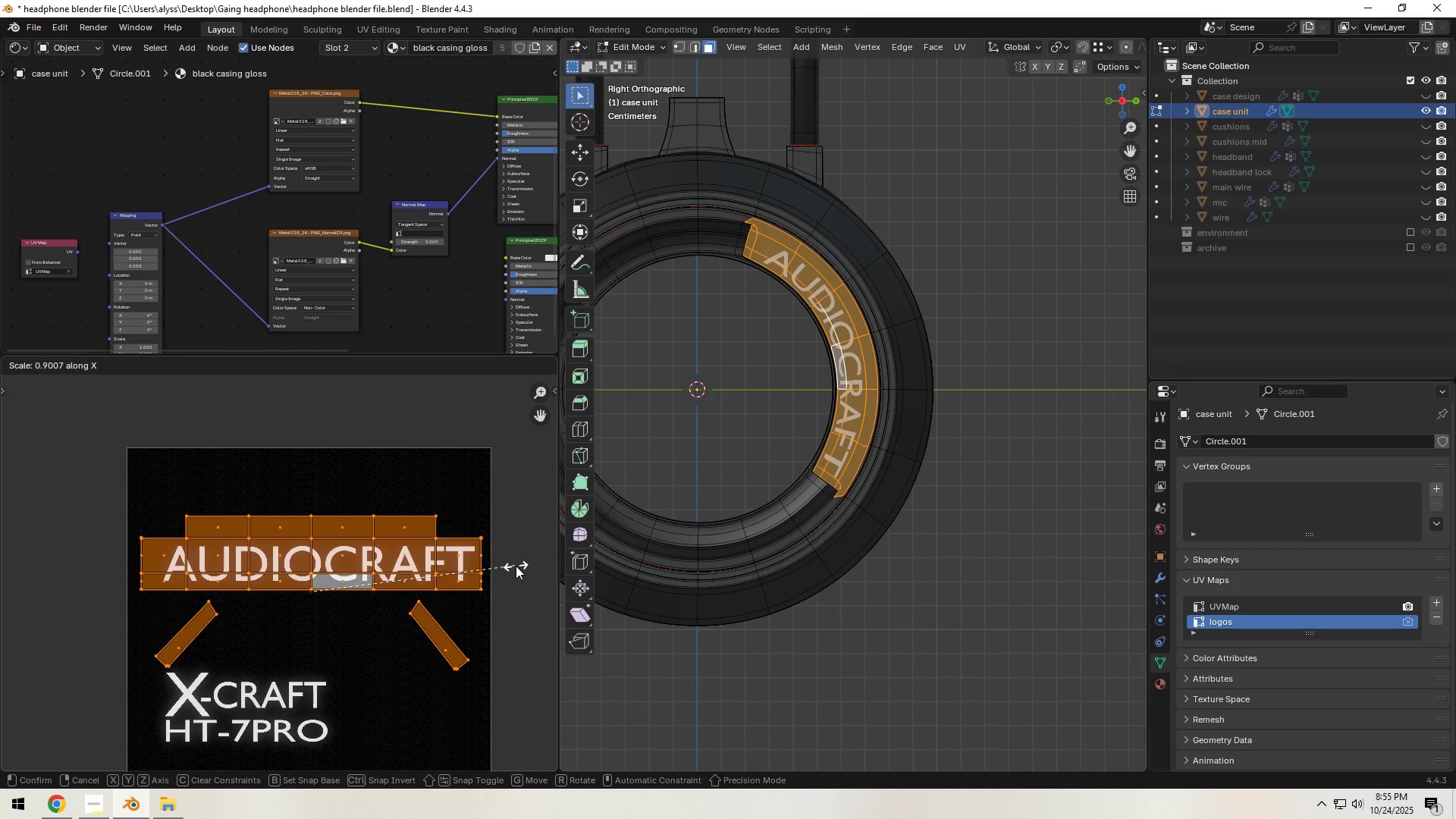 
wait(6.23)
 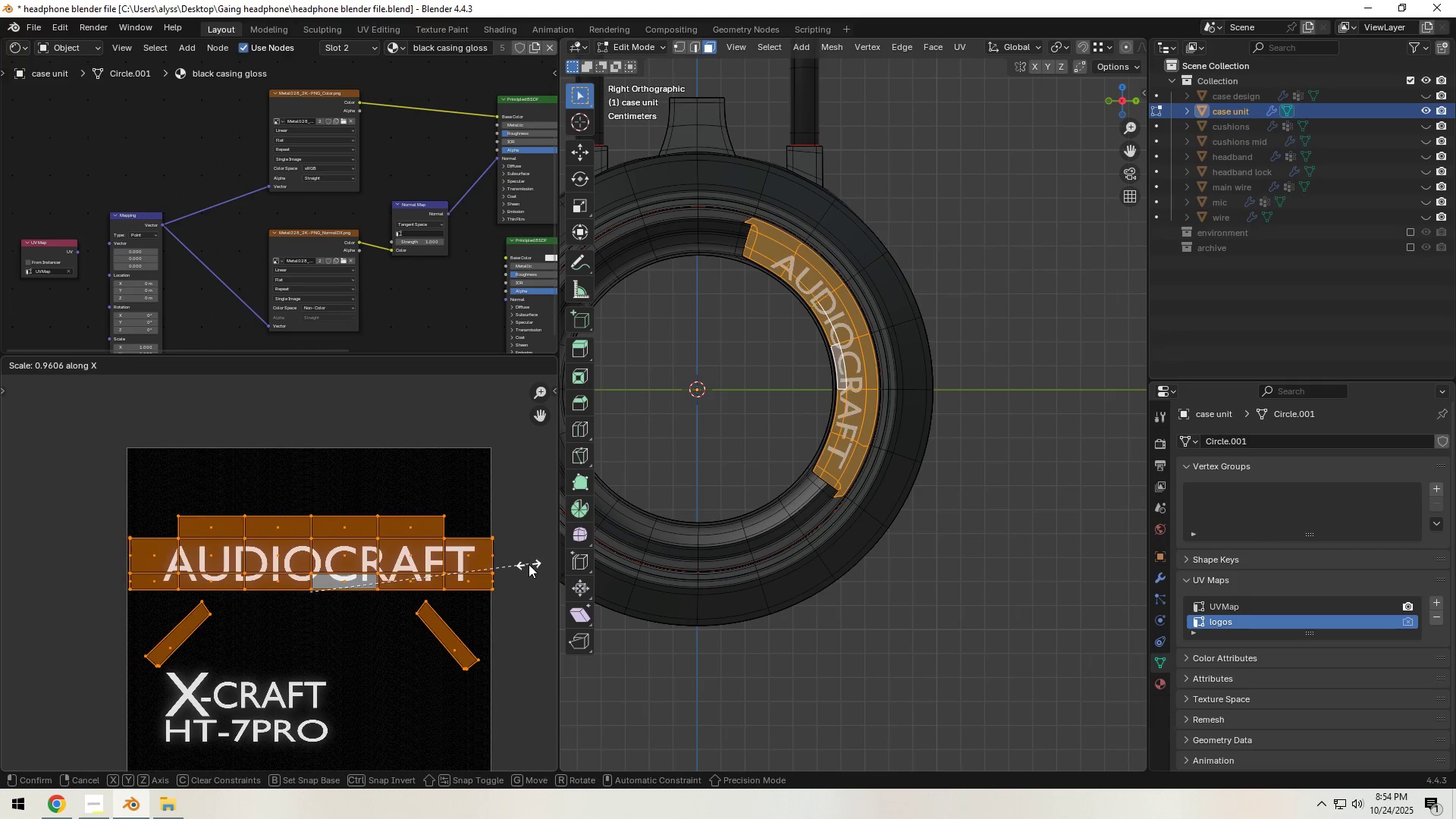 
left_click([516, 566])
 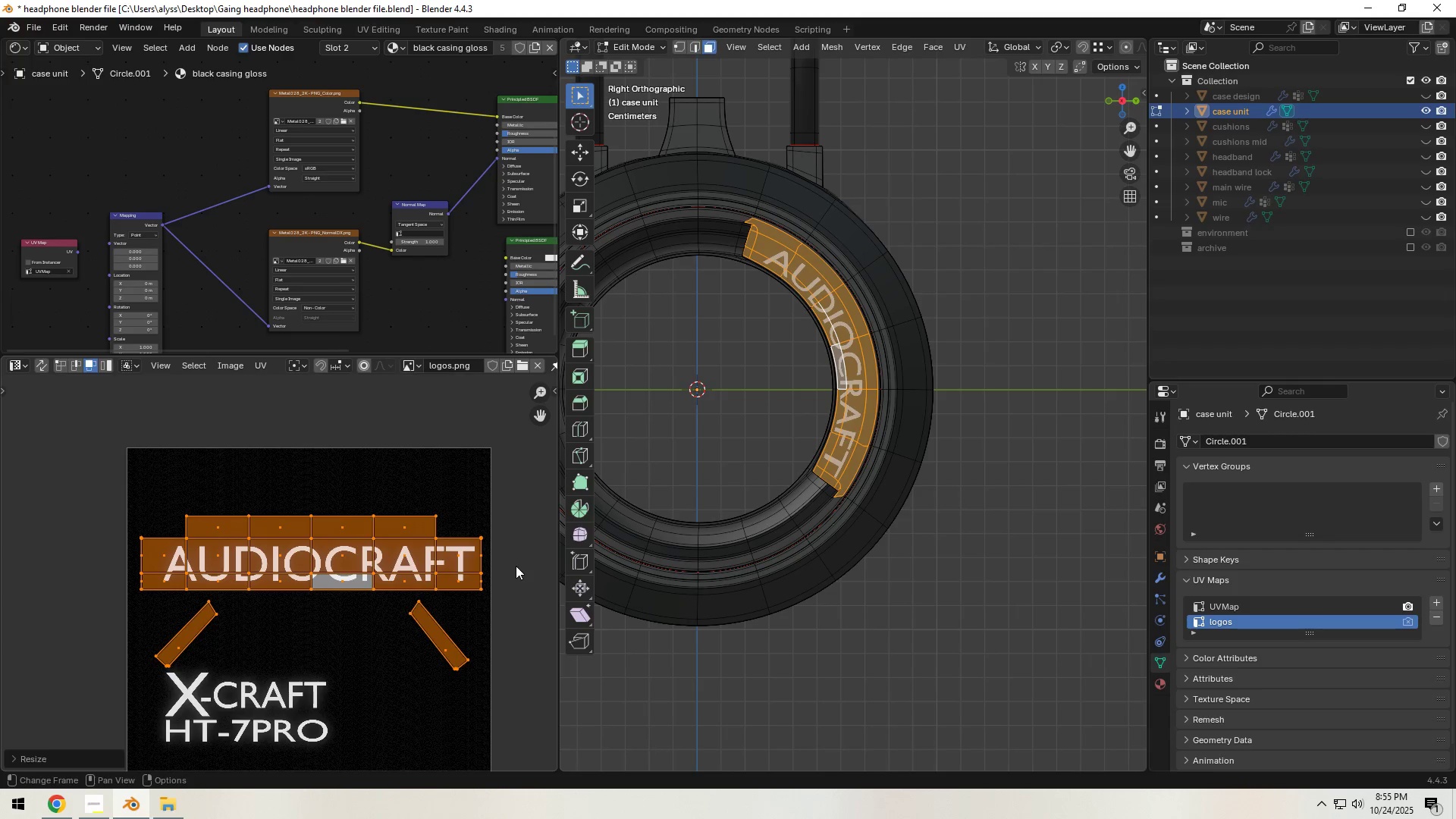 
type(gx)
 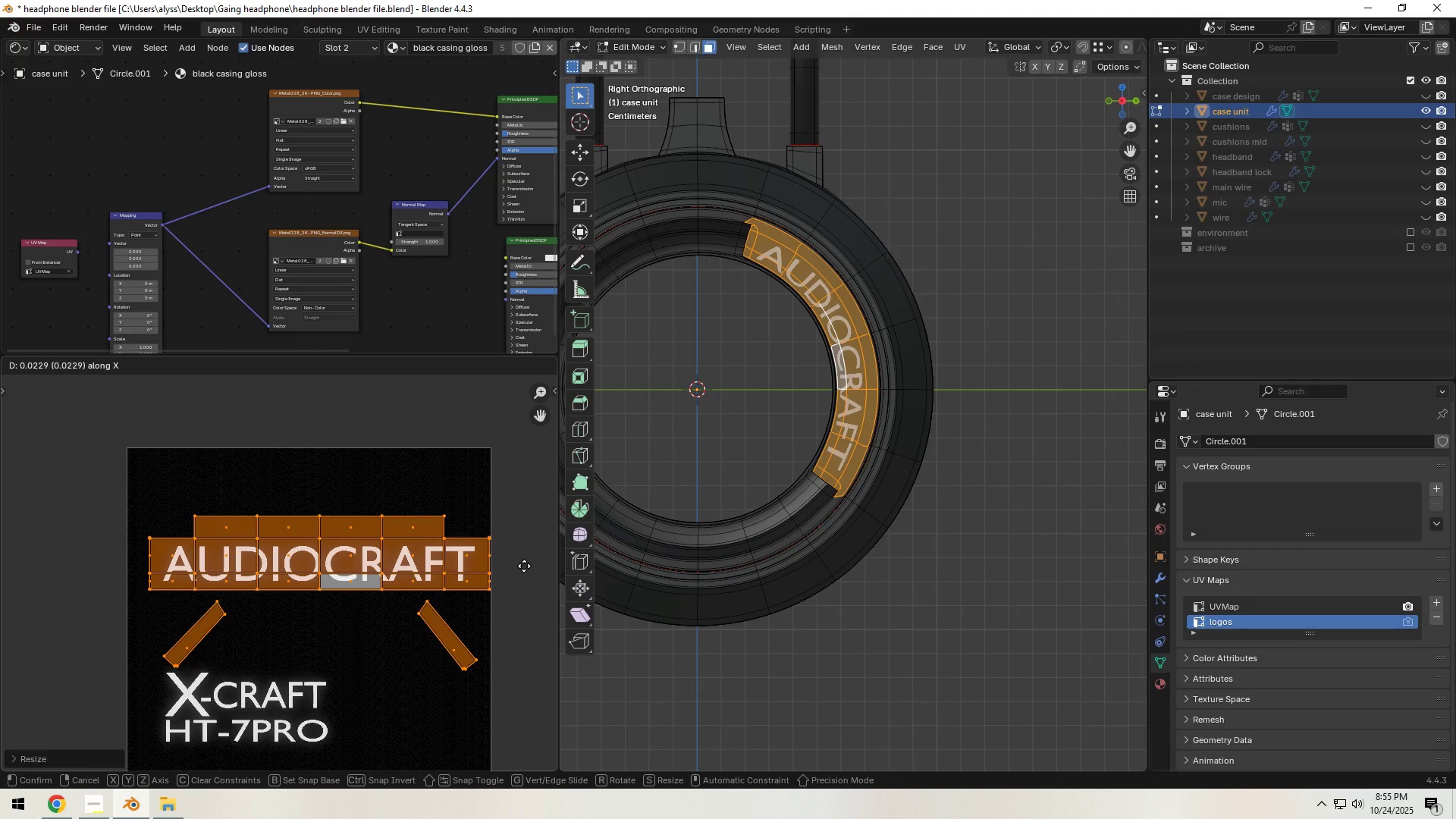 
left_click([524, 566])
 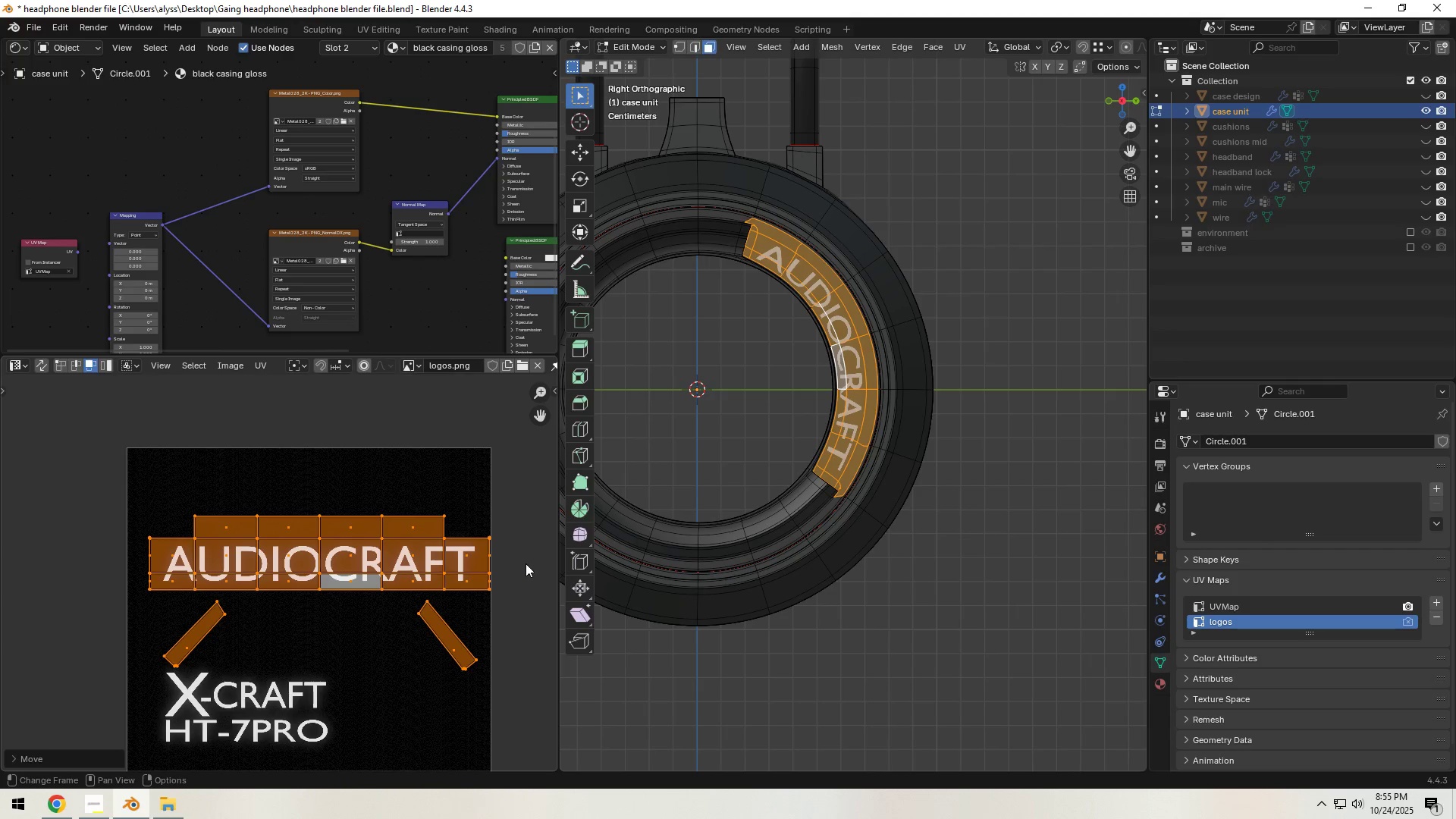 
type(gy)
 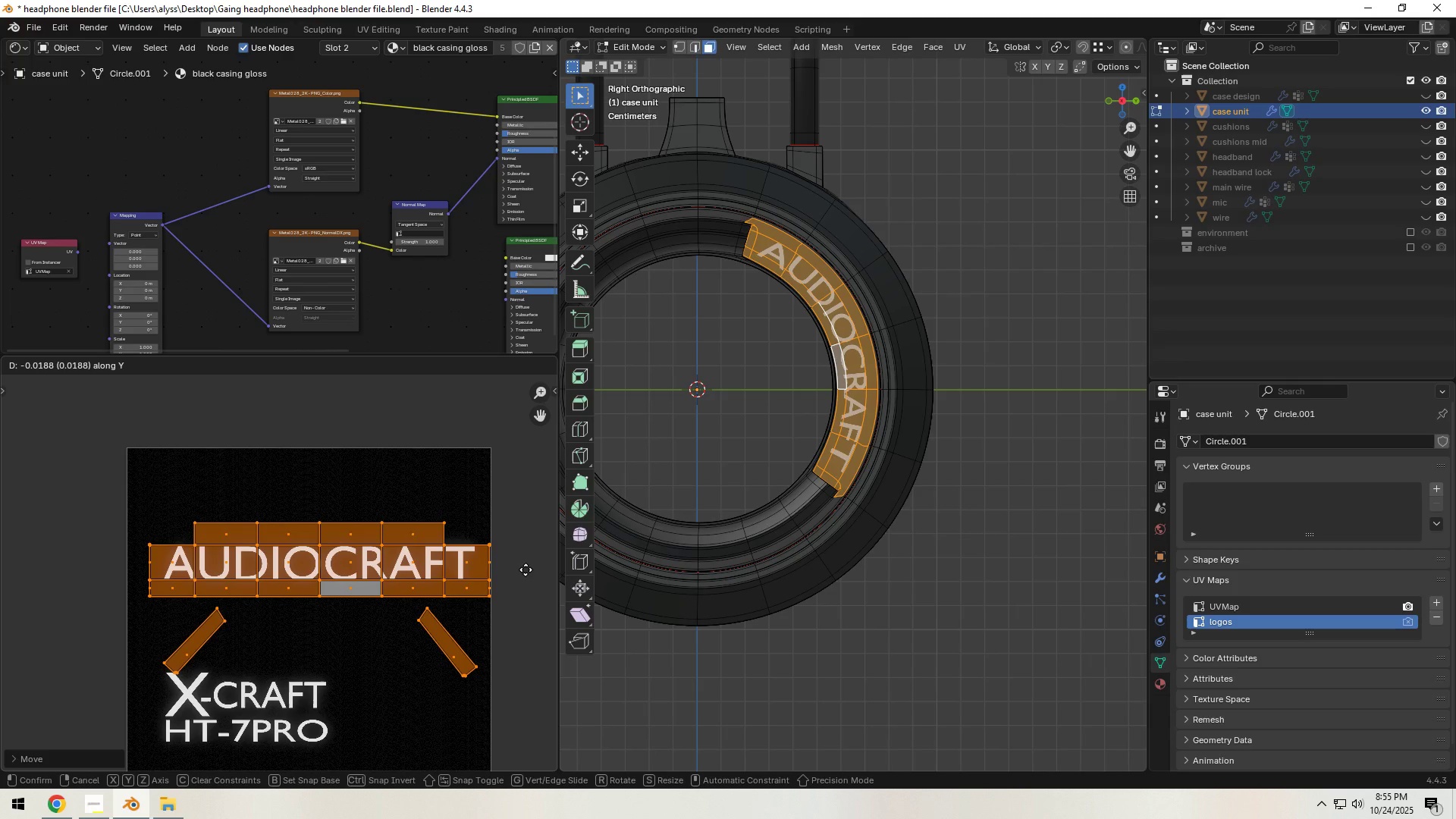 
left_click([526, 570])
 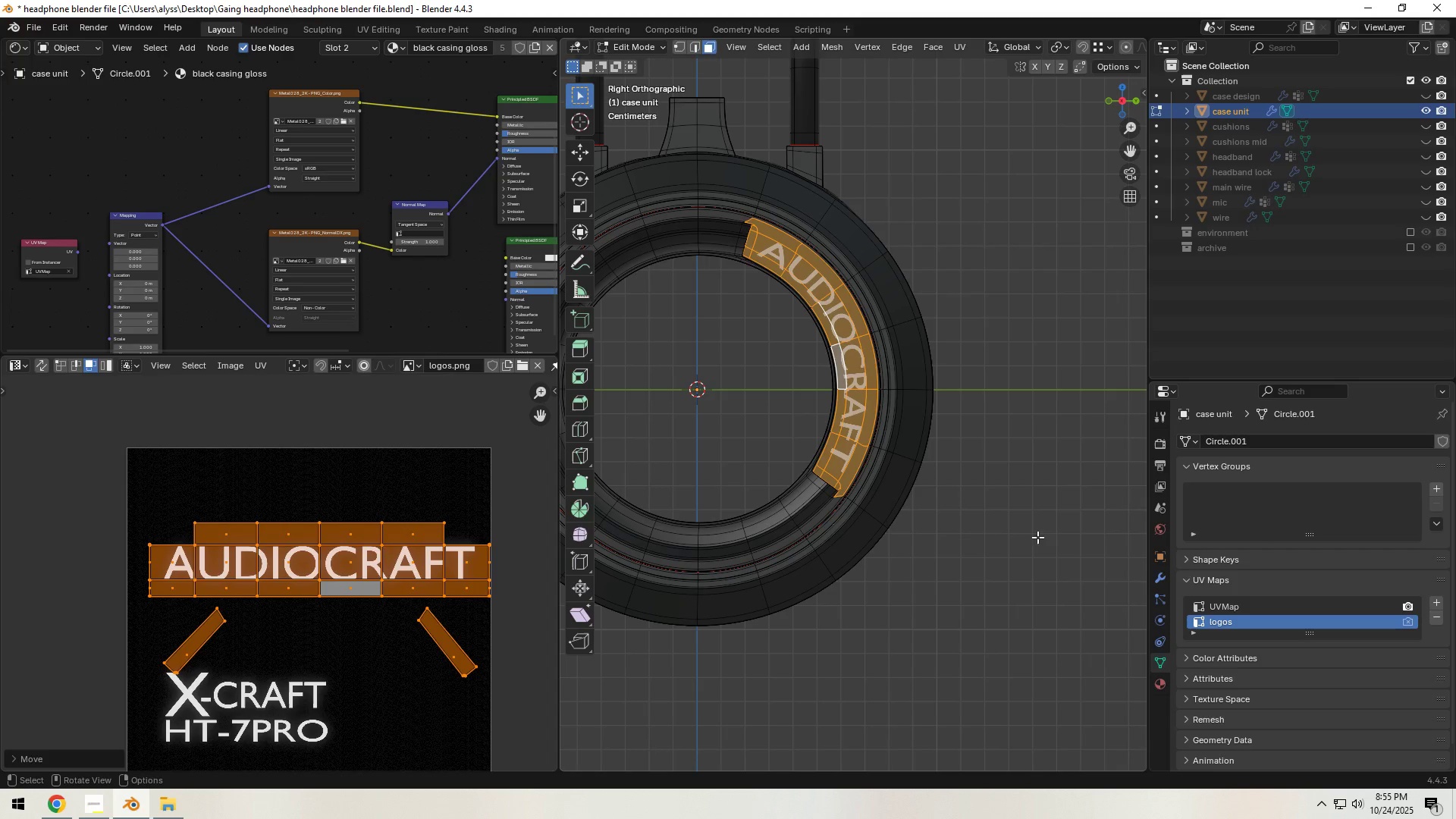 
left_click([1027, 537])
 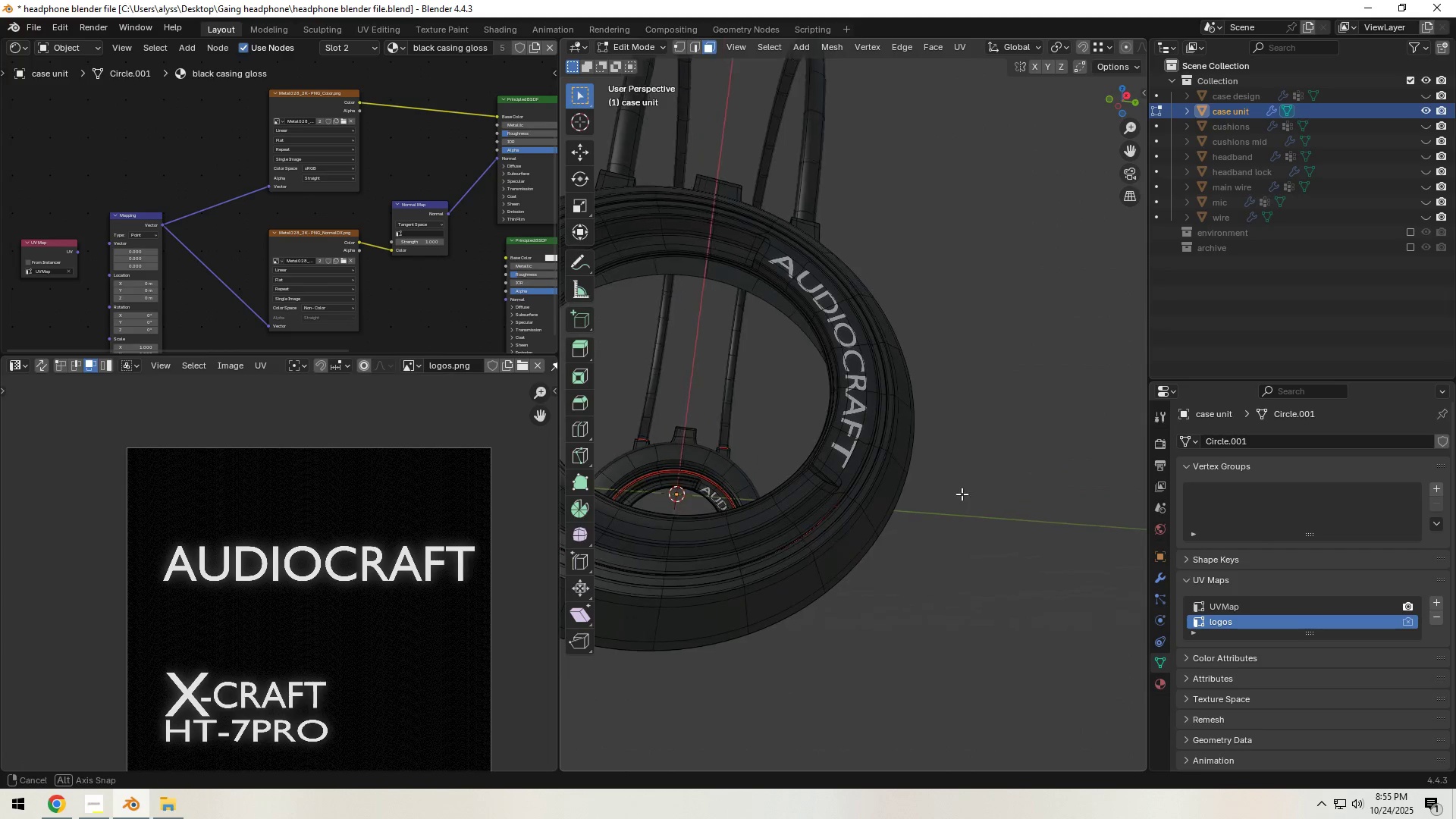 
key(Tab)
 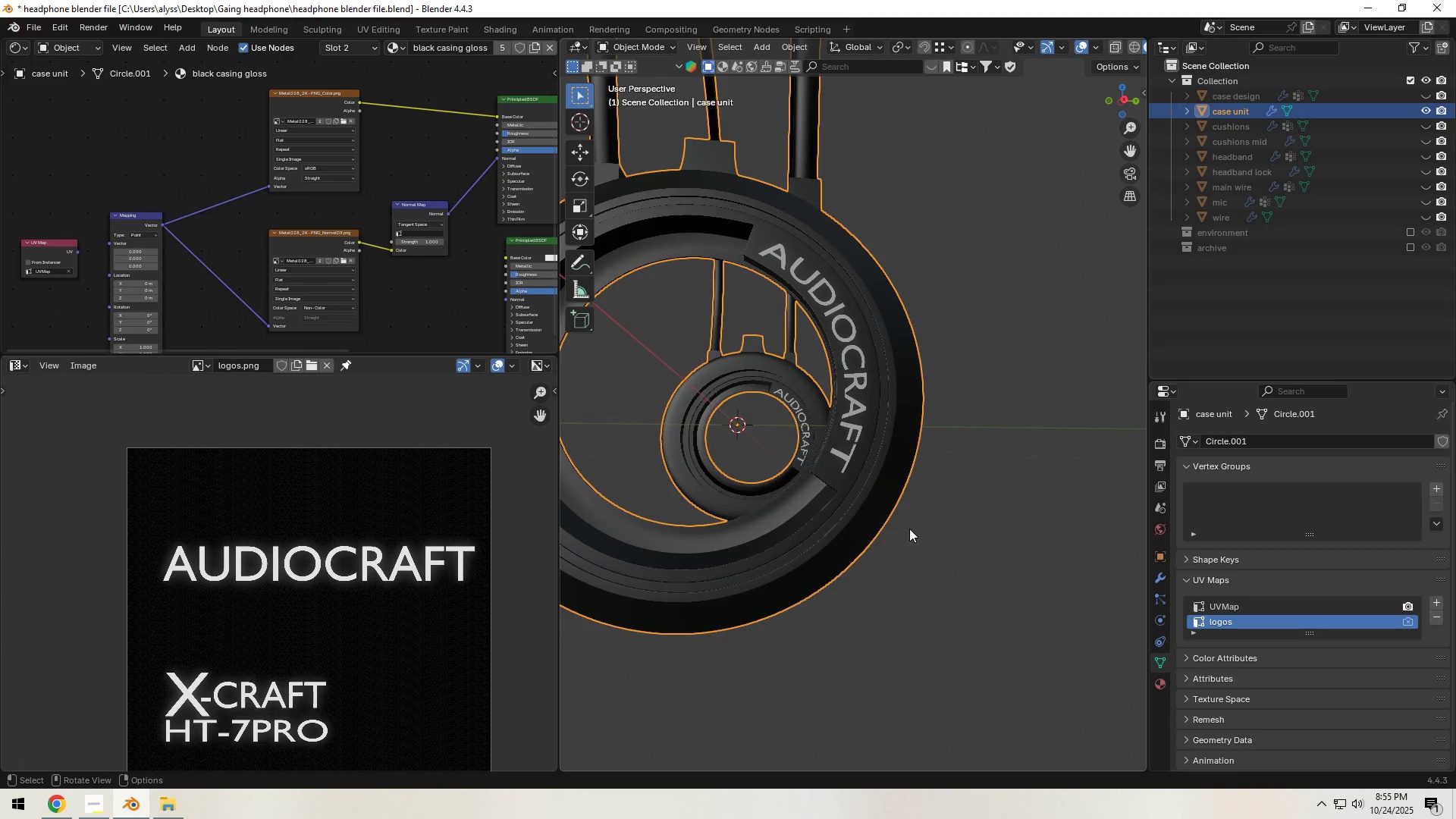 
scroll: coordinate [898, 527], scroll_direction: down, amount: 3.0
 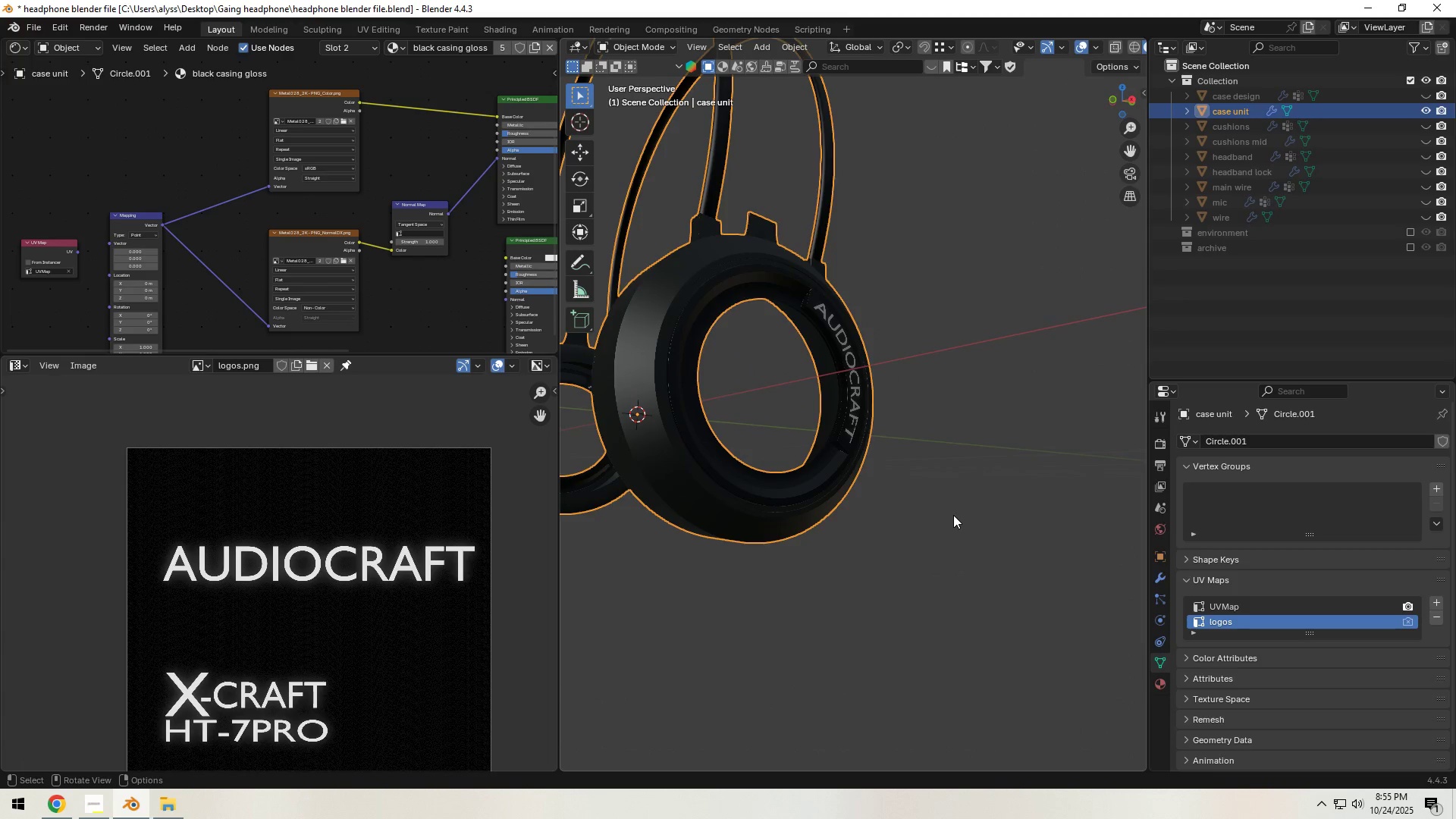 
left_click([953, 515])
 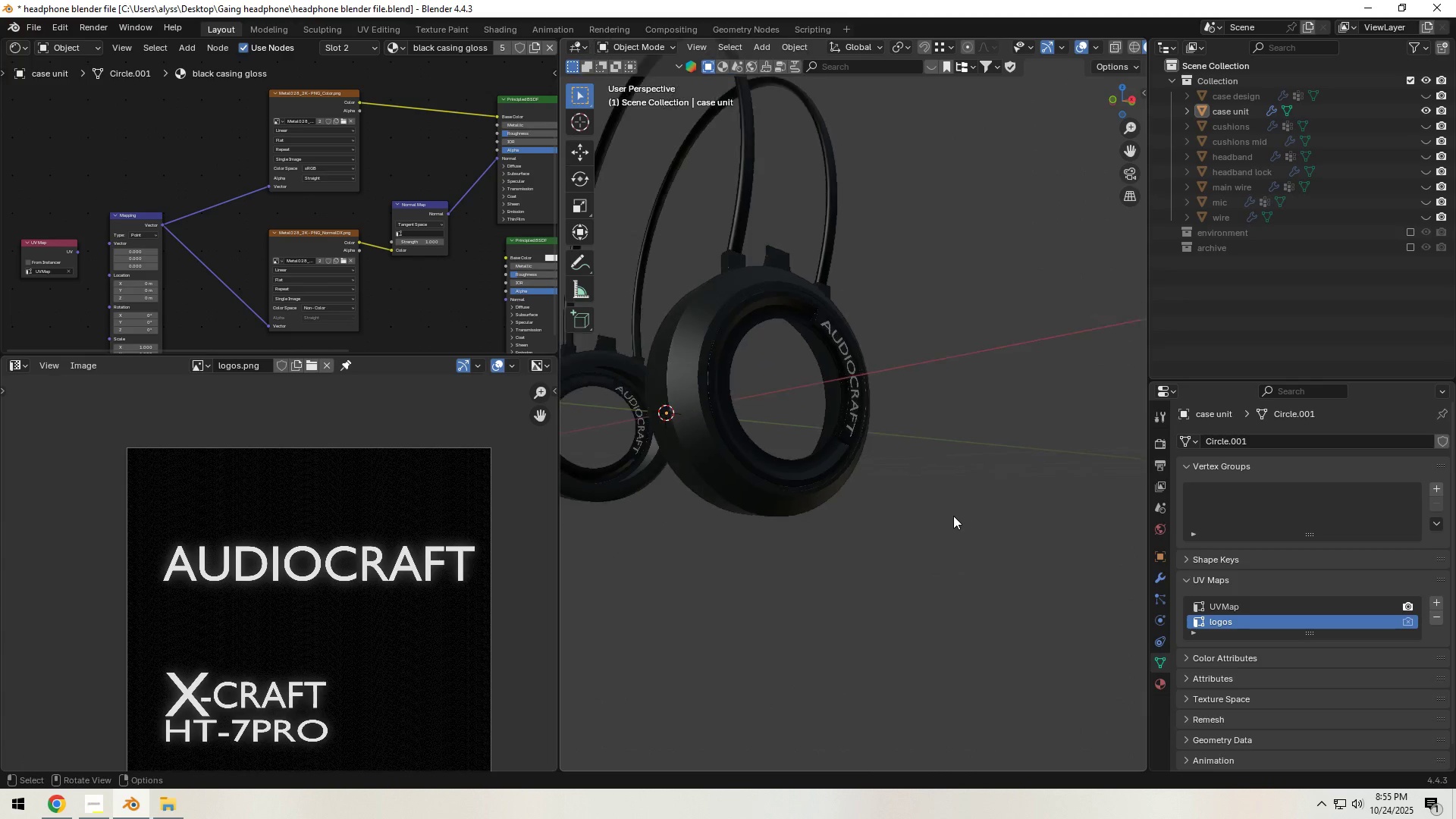 
scroll: coordinate [953, 515], scroll_direction: down, amount: 1.0
 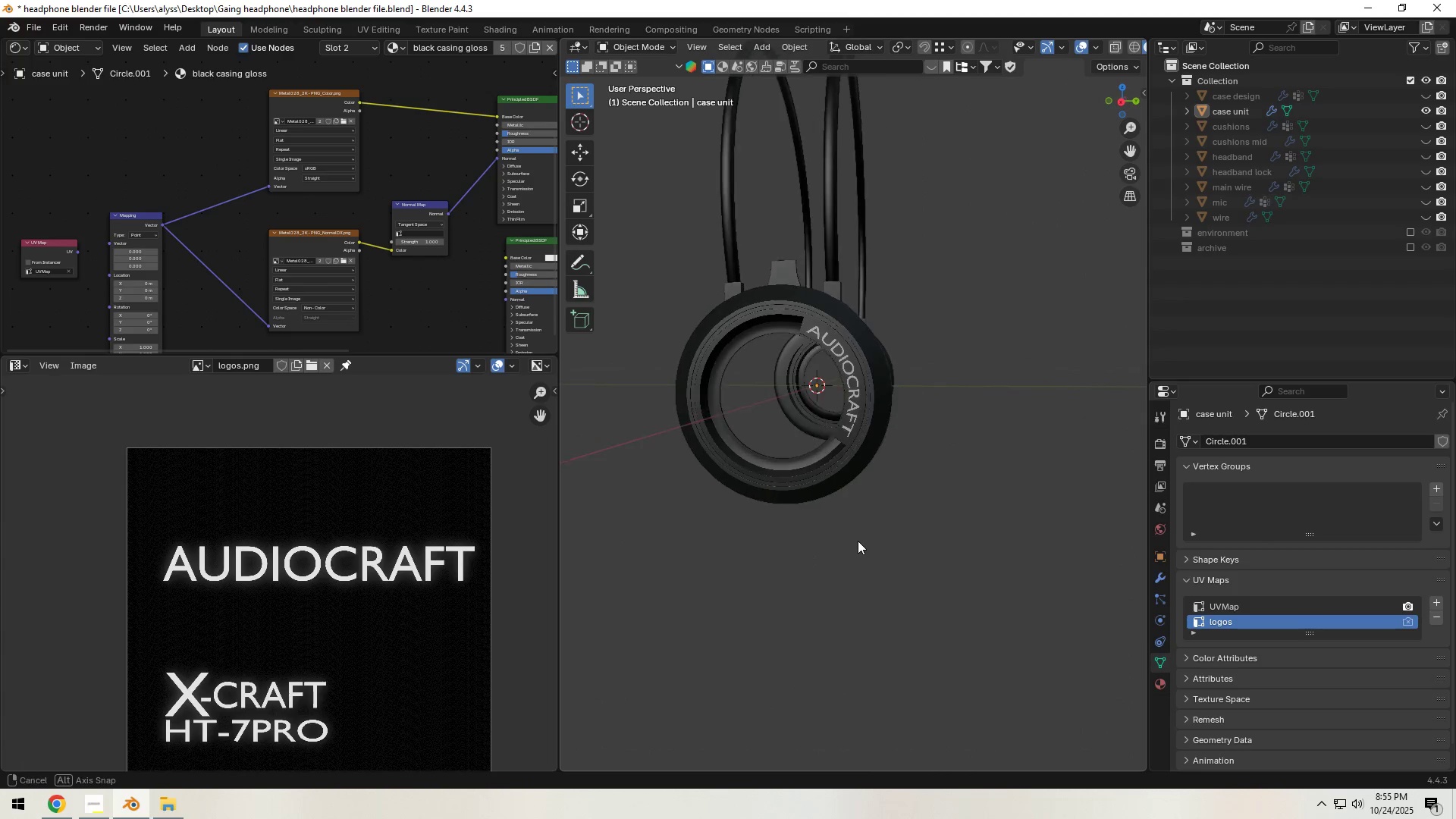 
key(Control+S)
 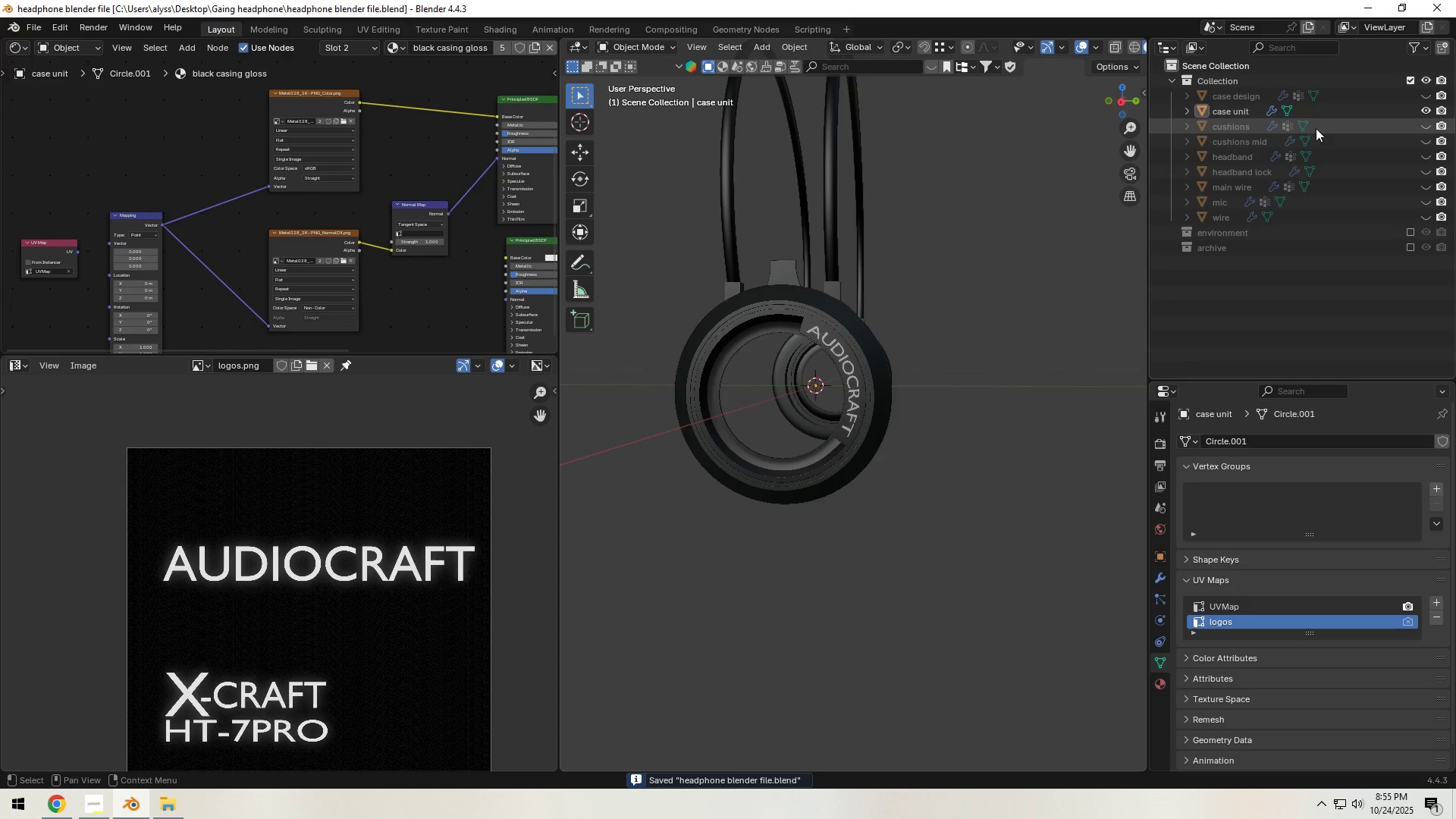 
wait(5.35)
 